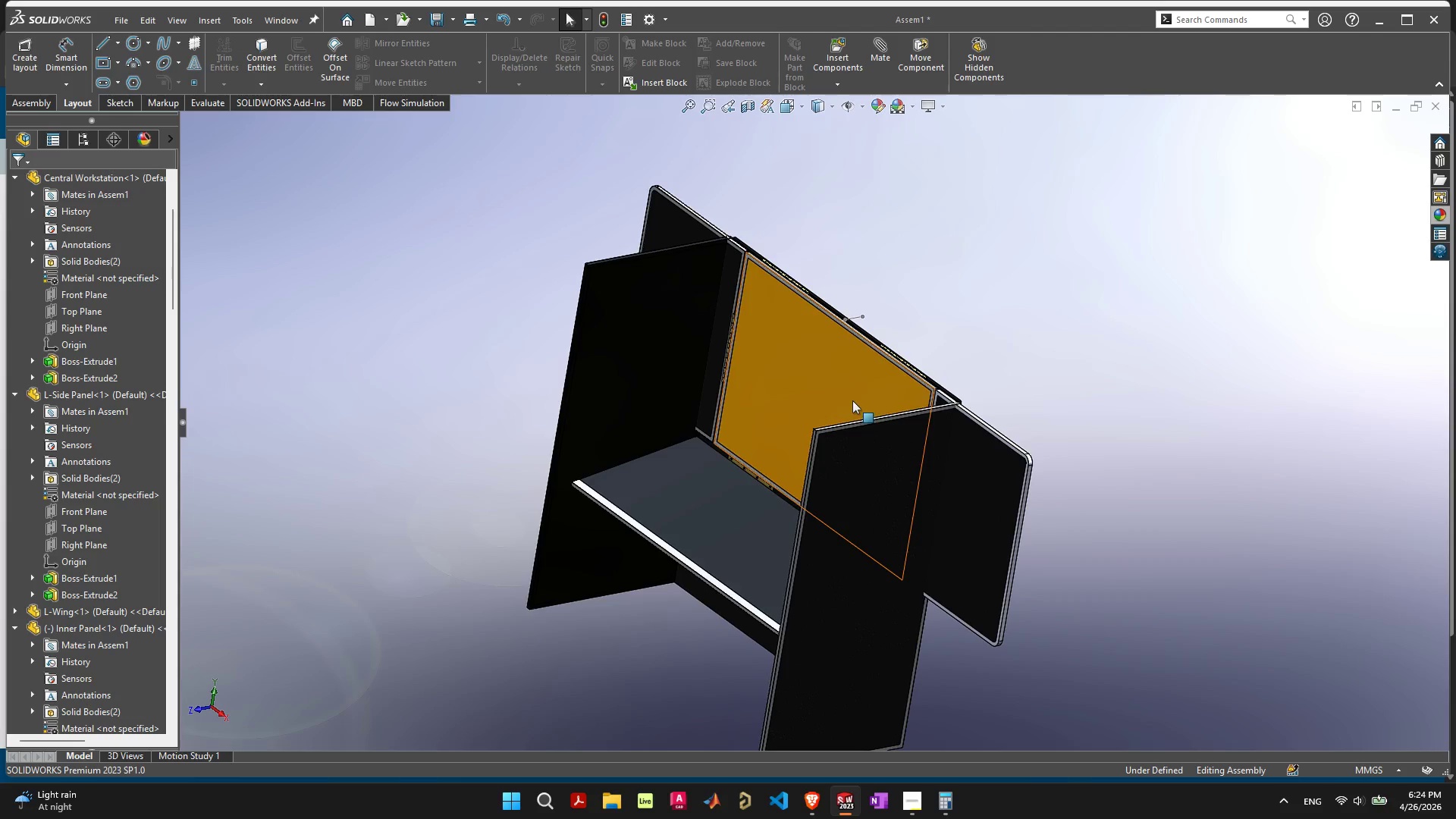 
left_click_drag(start_coordinate=[852, 400], to_coordinate=[750, 376])
 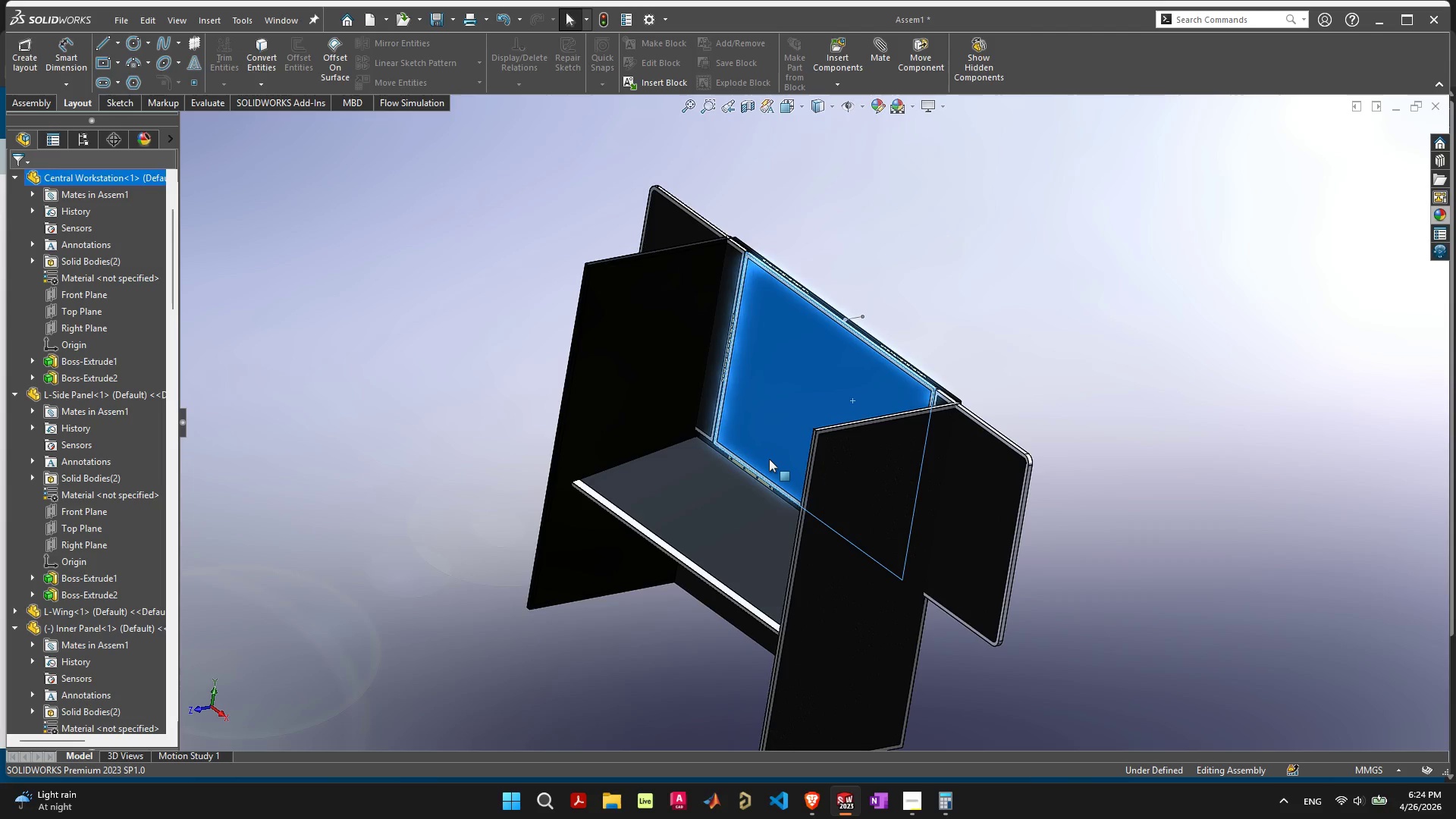 
scroll: coordinate [769, 463], scroll_direction: down, amount: 4.0
 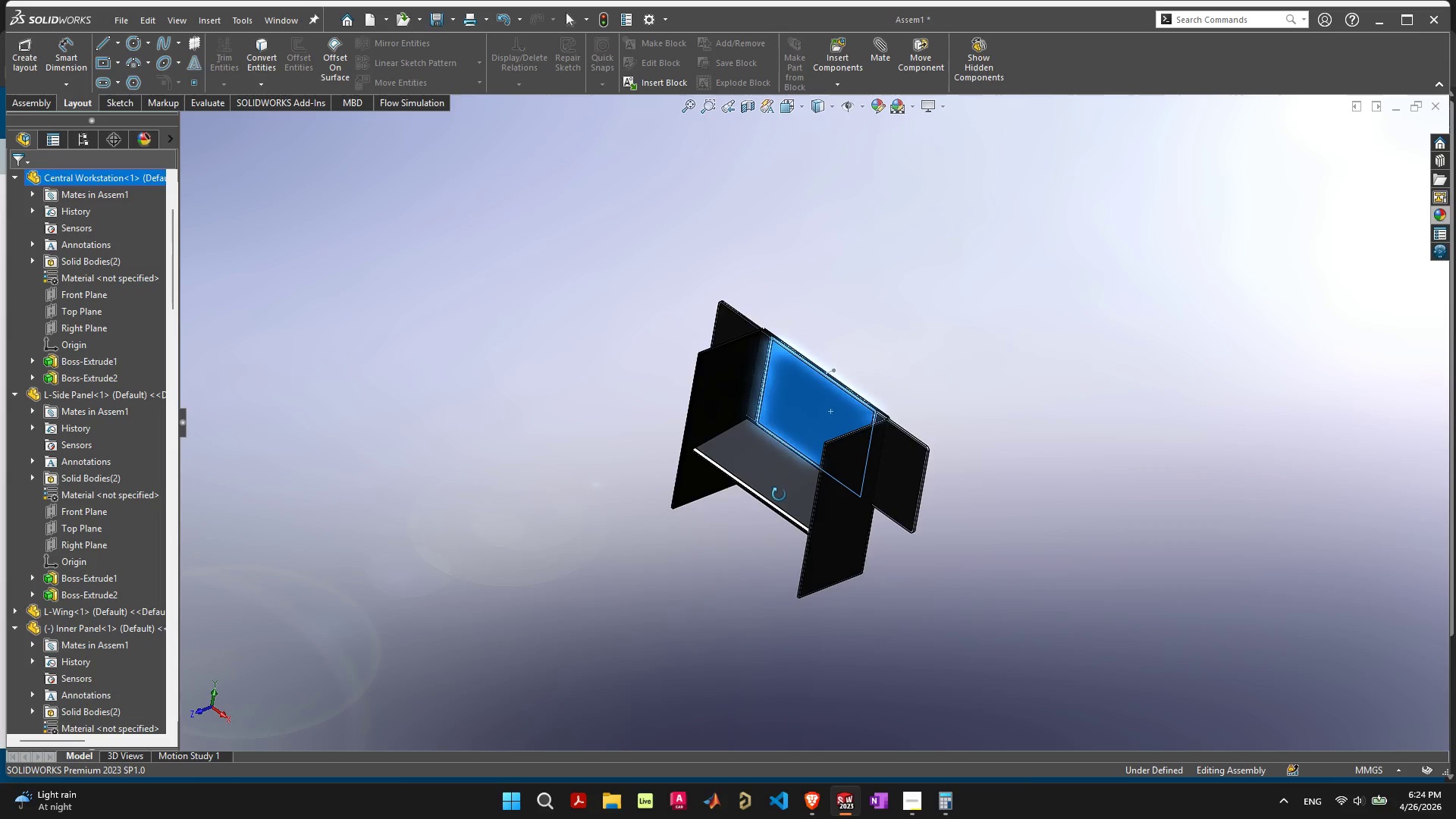 
scroll: coordinate [775, 502], scroll_direction: up, amount: 1.0
 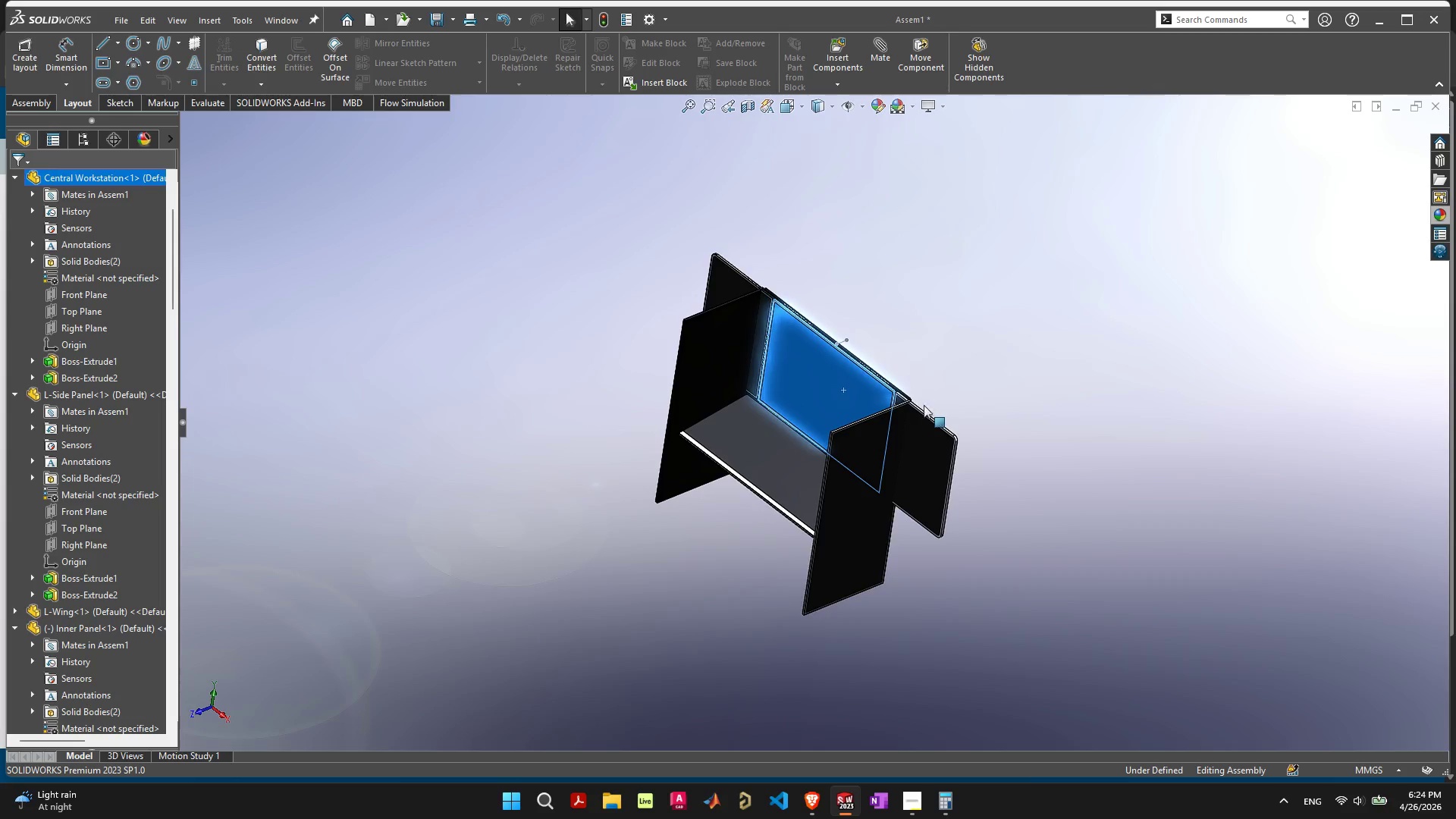 
scroll: coordinate [856, 427], scroll_direction: none, amount: 0.0
 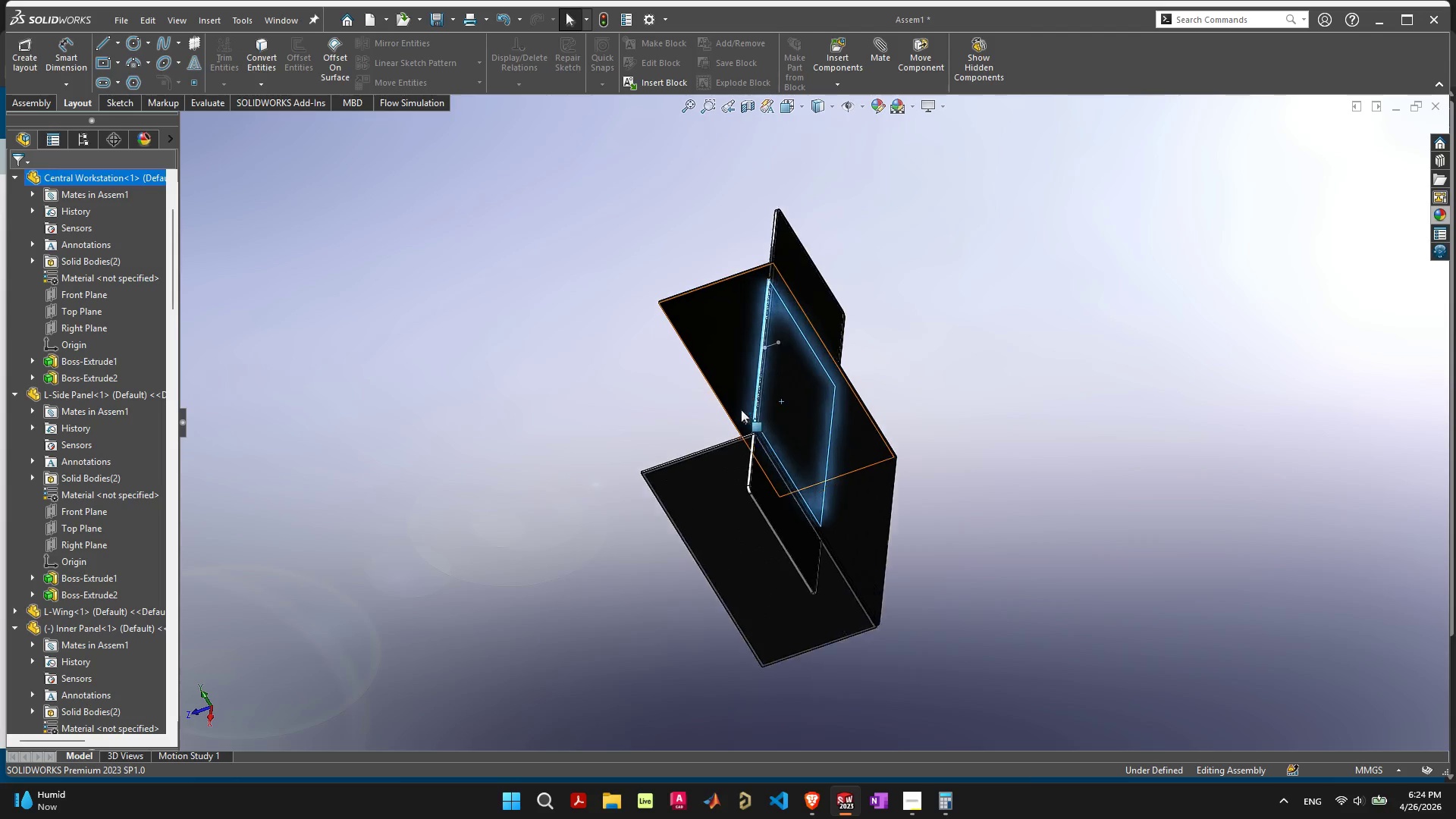 
scroll: coordinate [774, 472], scroll_direction: up, amount: 19.0
 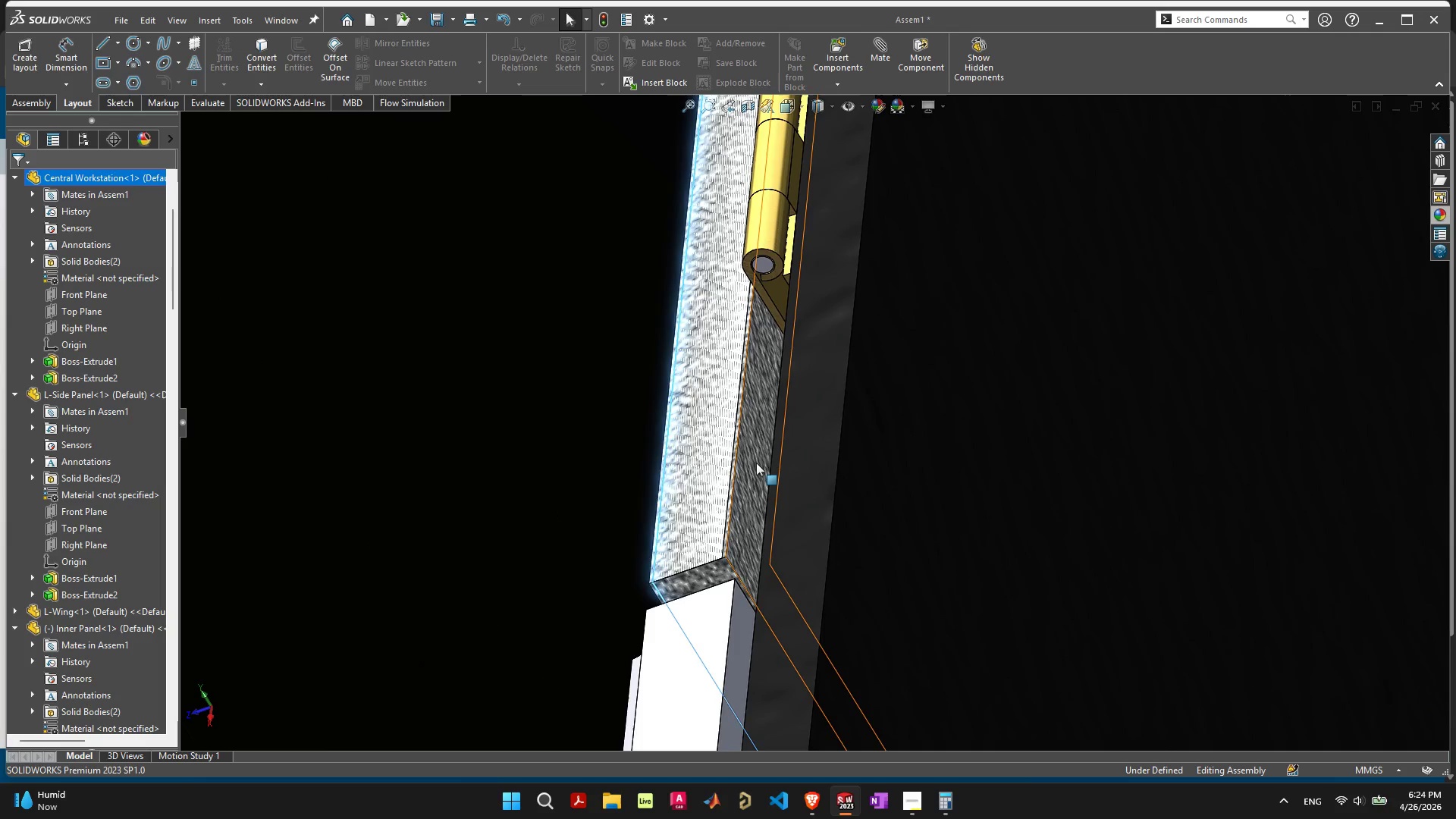 
left_click([756, 463])
 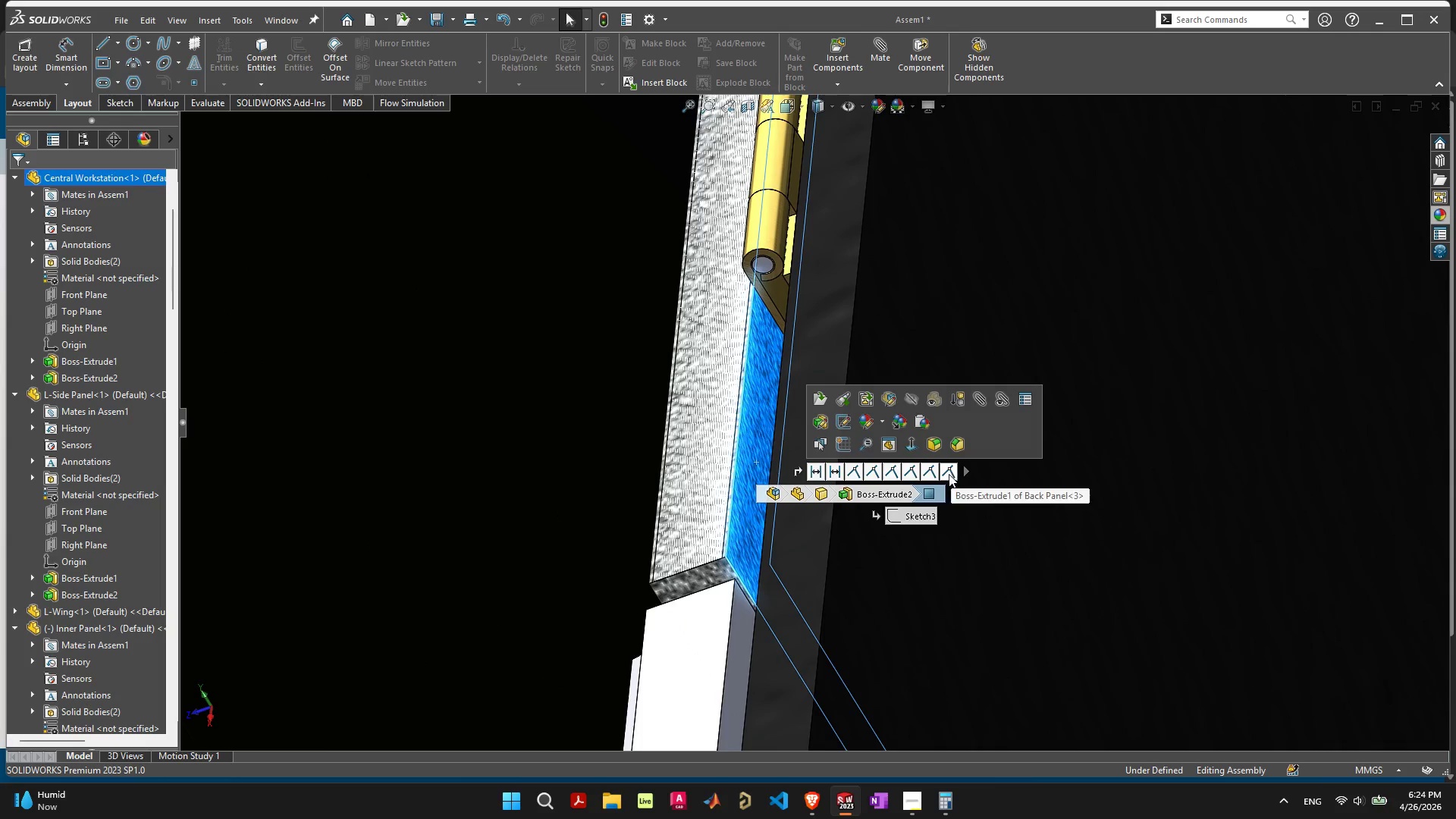 
scroll: coordinate [946, 469], scroll_direction: down, amount: 17.0
 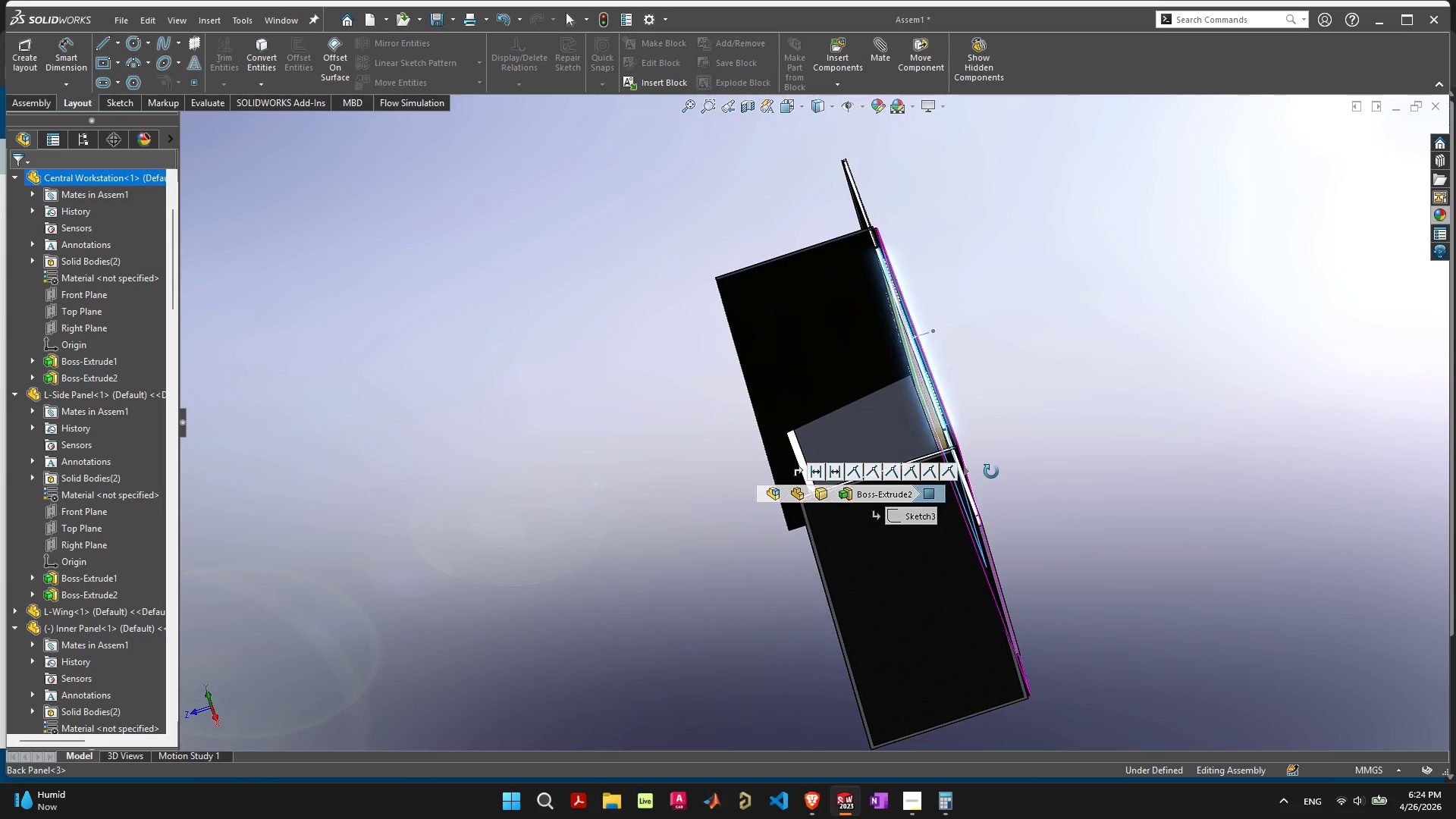 
mouse_move([938, 471])
 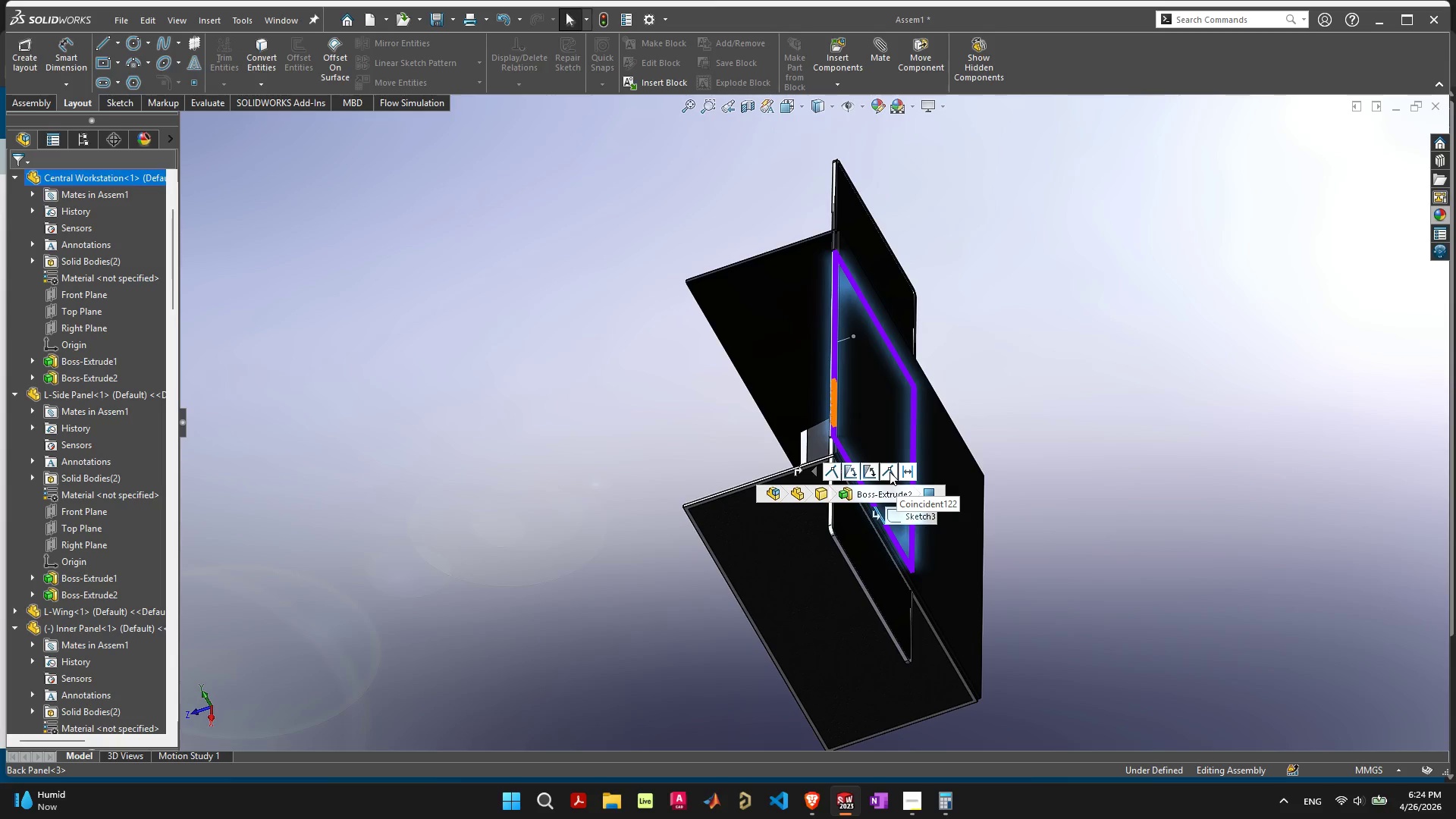 
wait(6.9)
 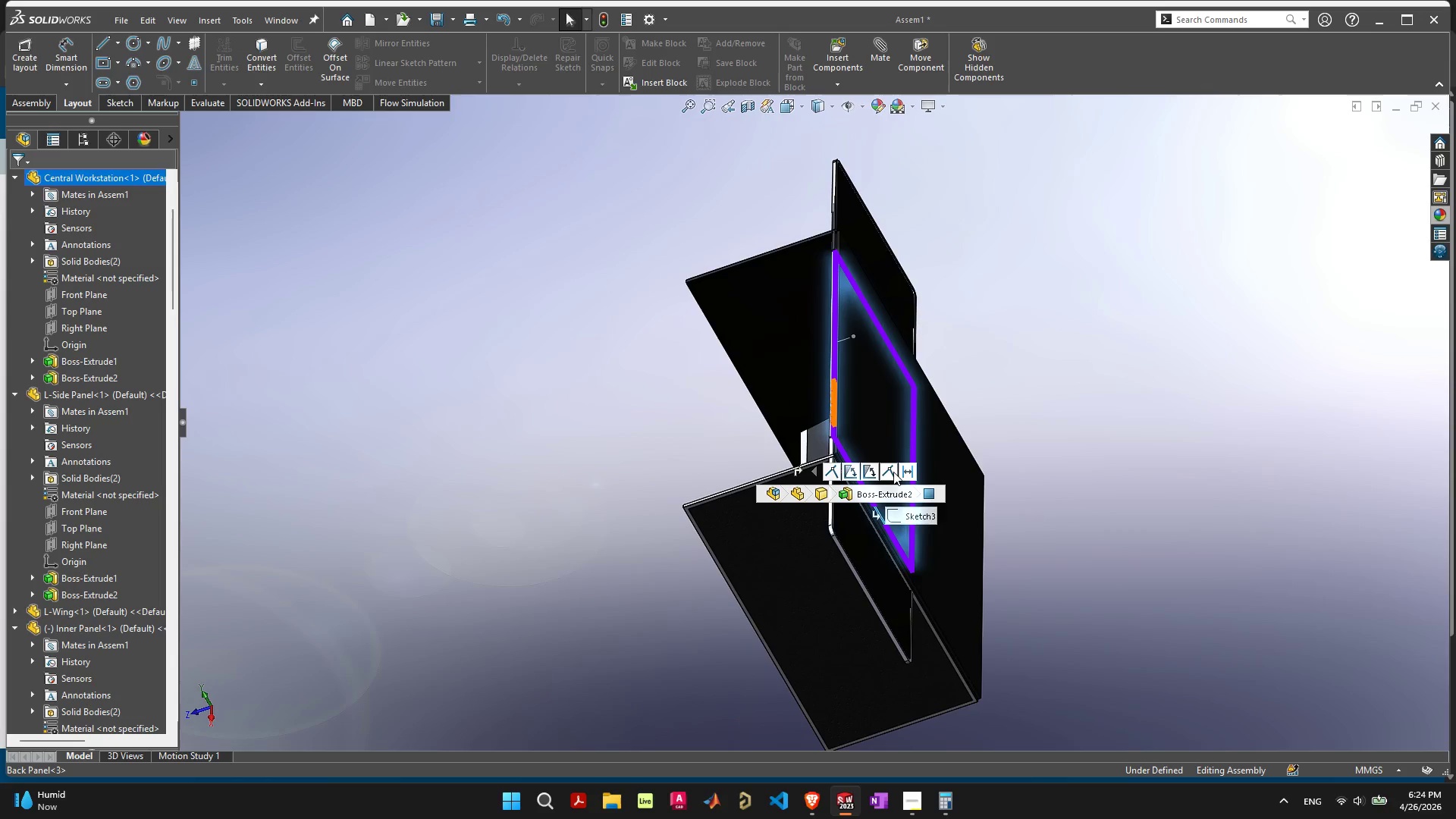 
left_click([890, 473])
 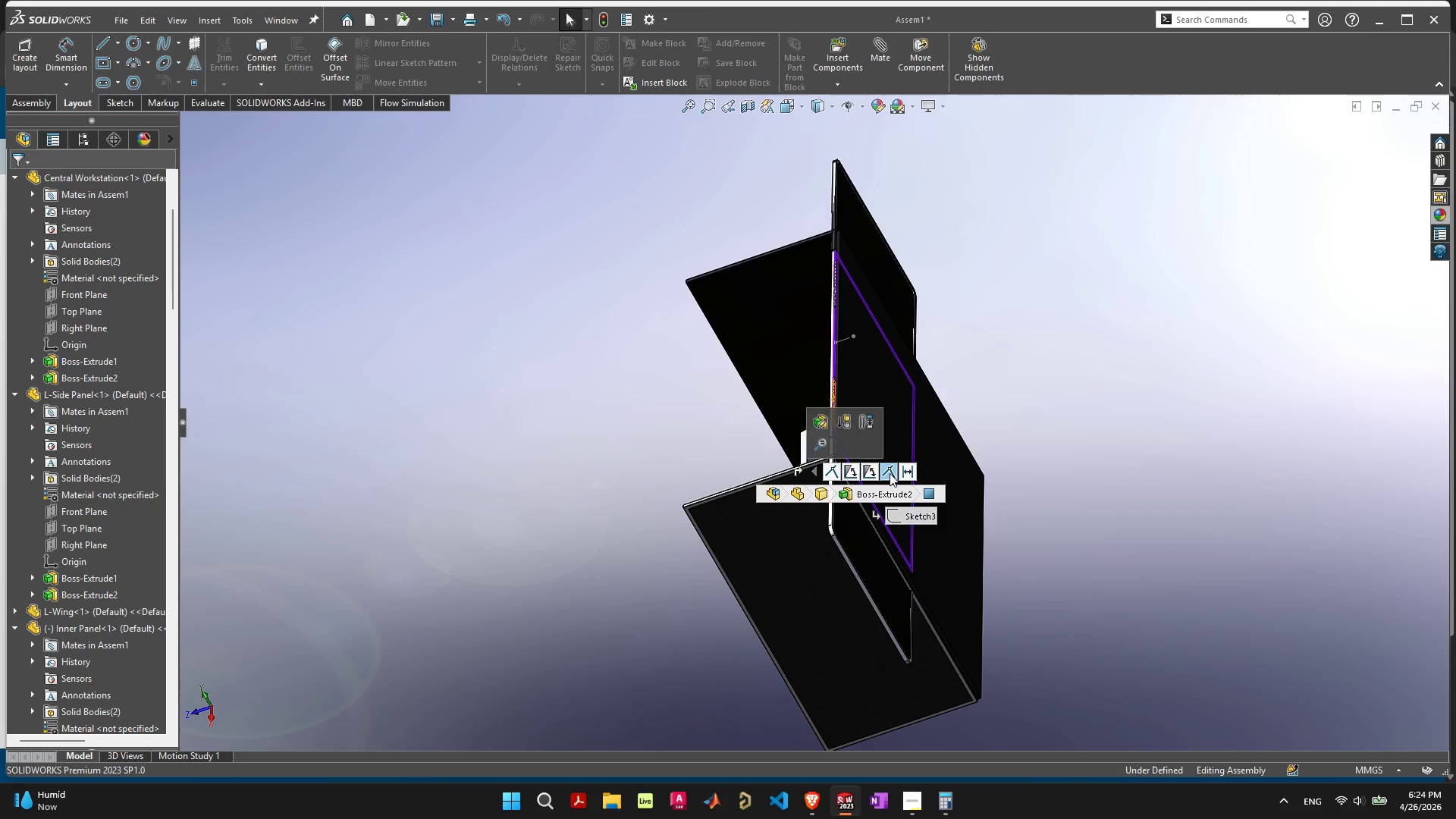 
key(Delete)
 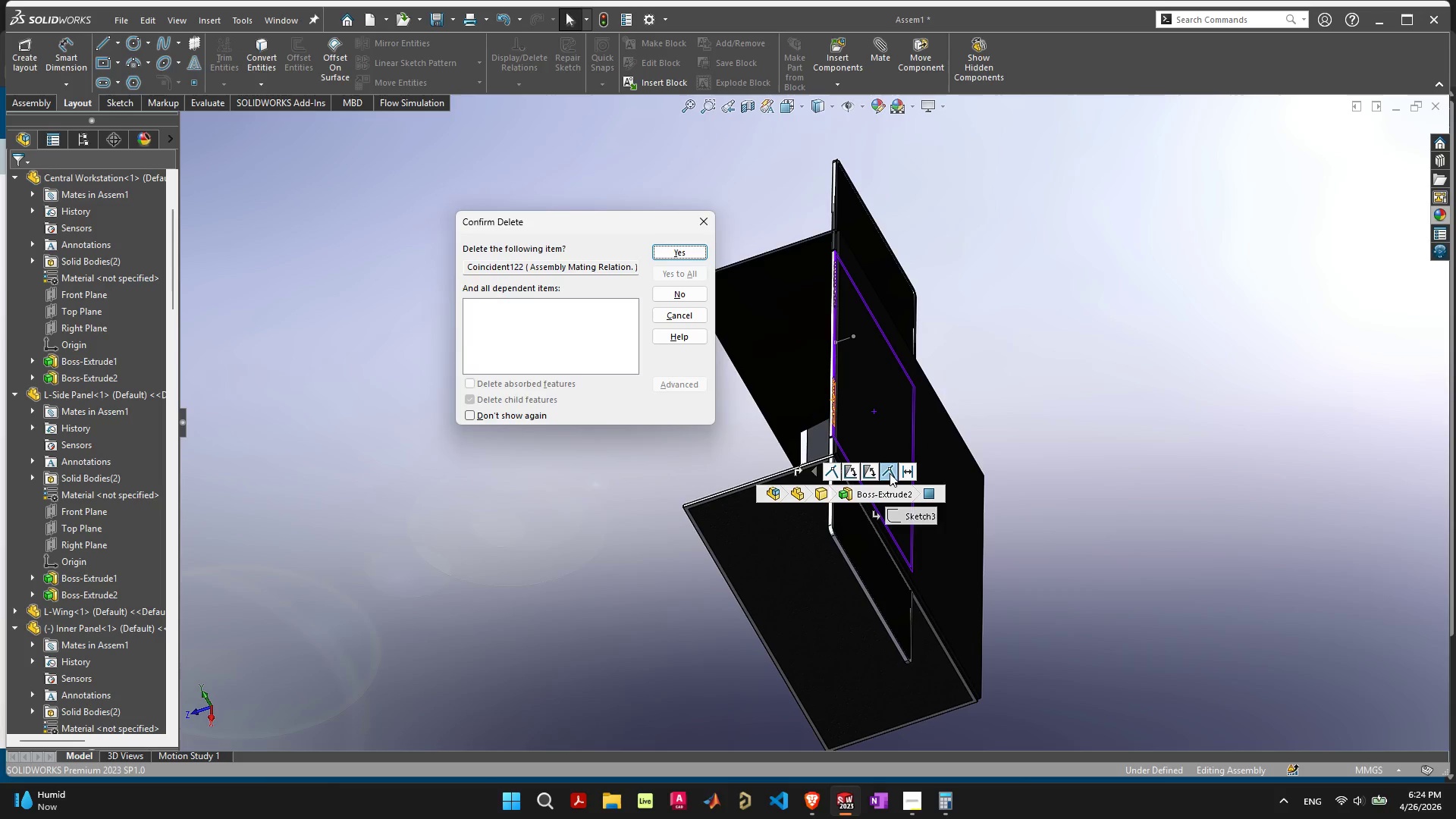 
key(Space)
 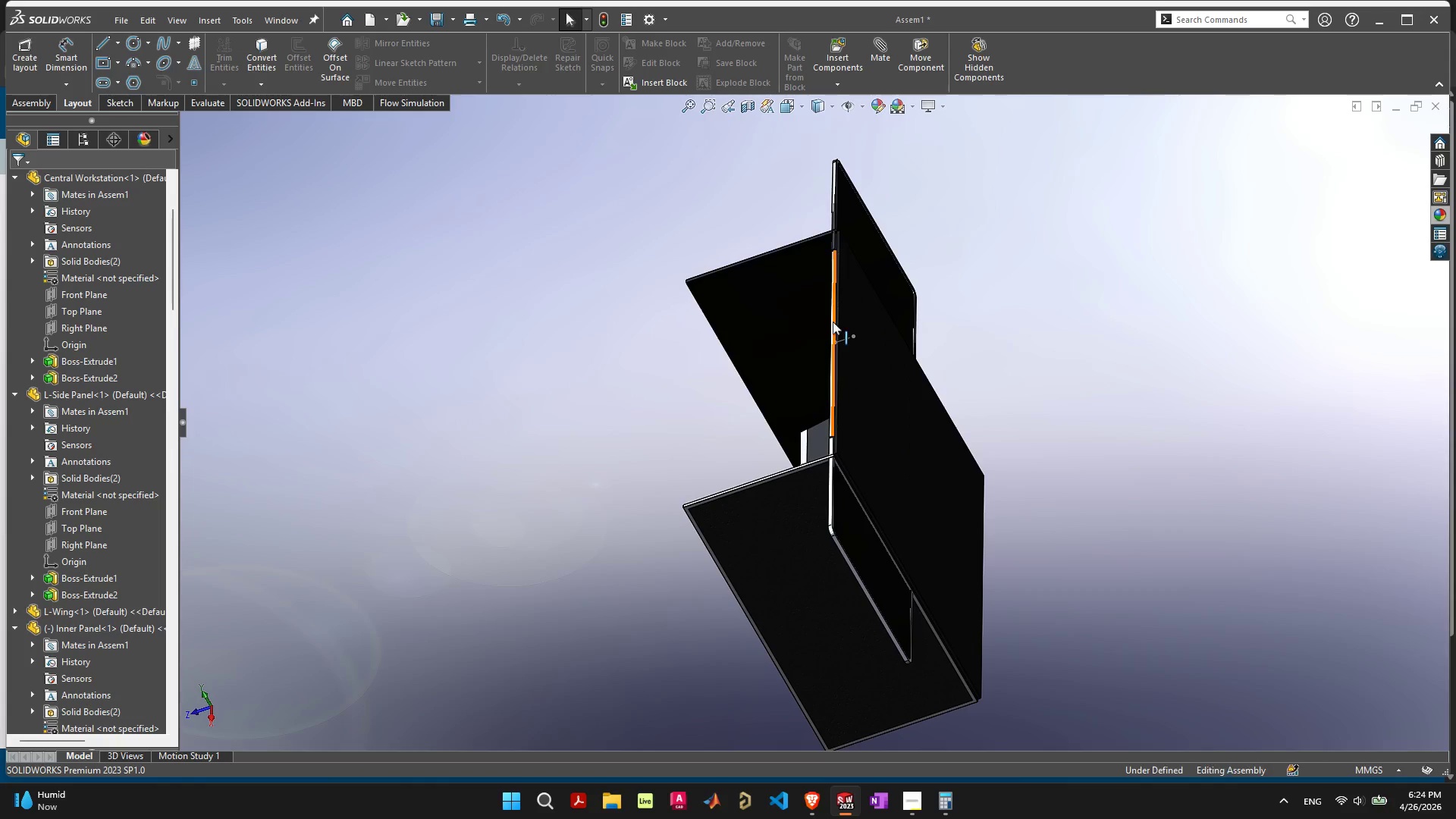 
scroll: coordinate [838, 392], scroll_direction: up, amount: 14.0
 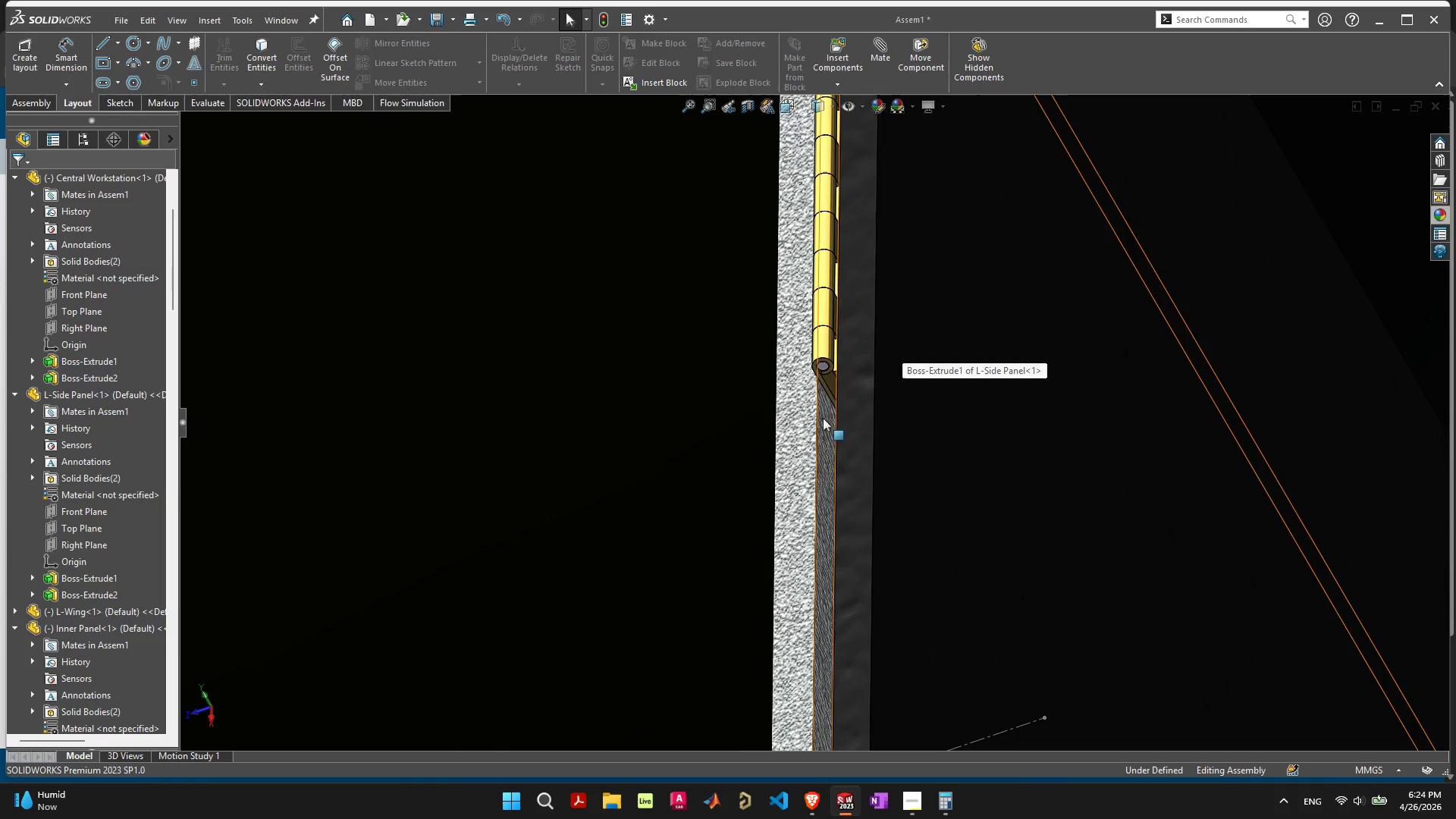 
left_click([823, 417])
 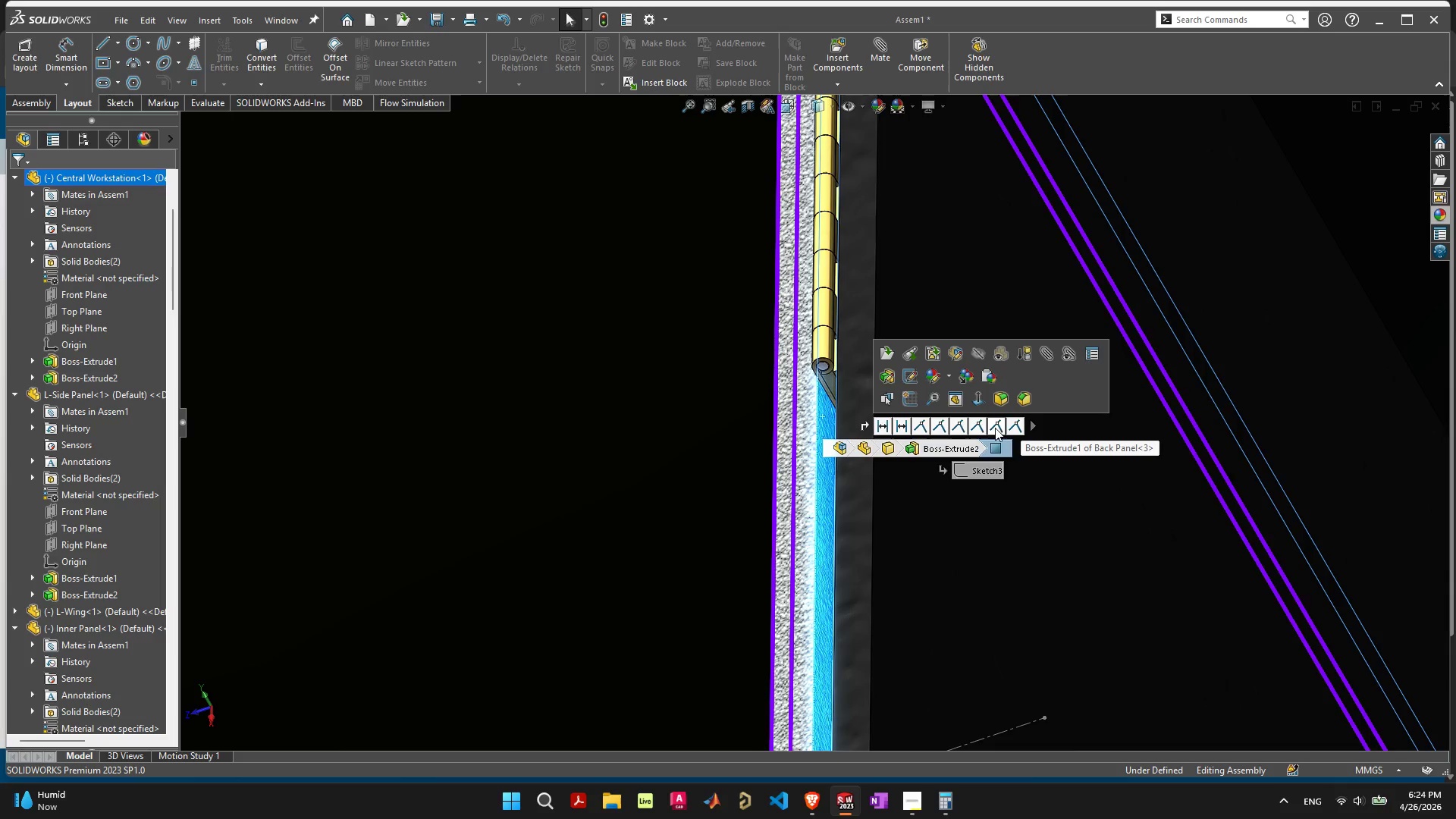 
left_click([1028, 425])
 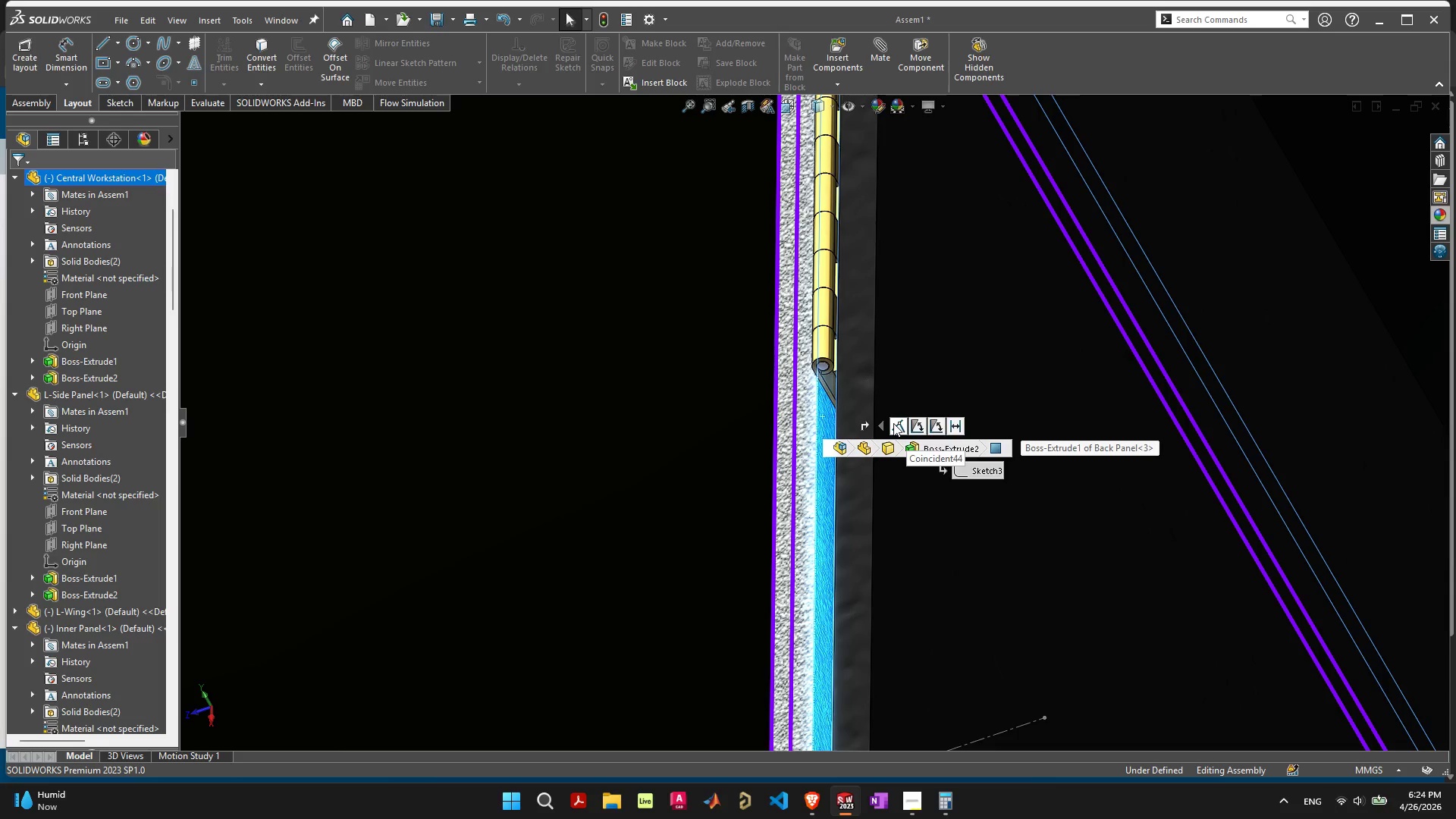 
left_click([893, 423])
 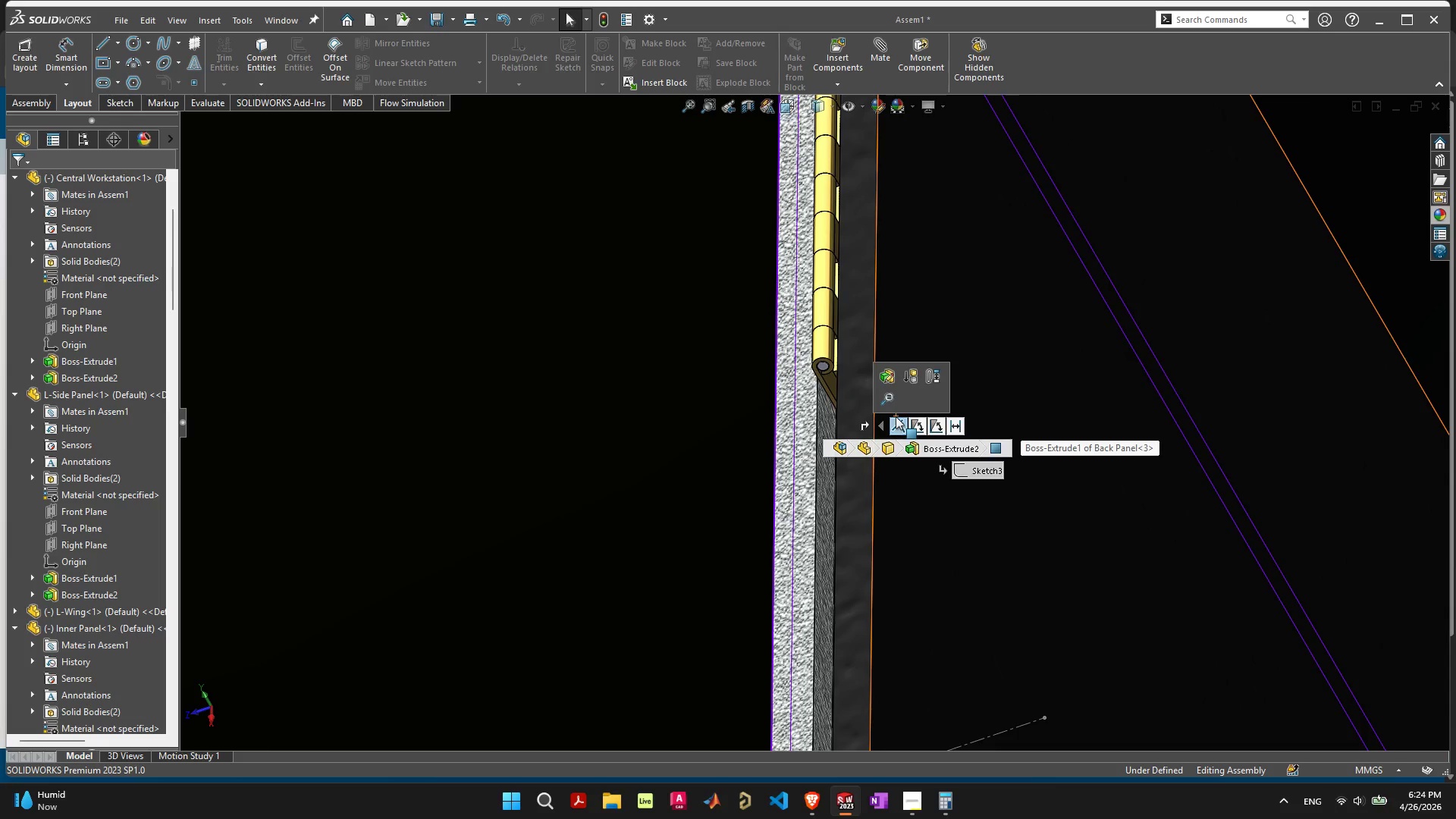 
key(Delete)
 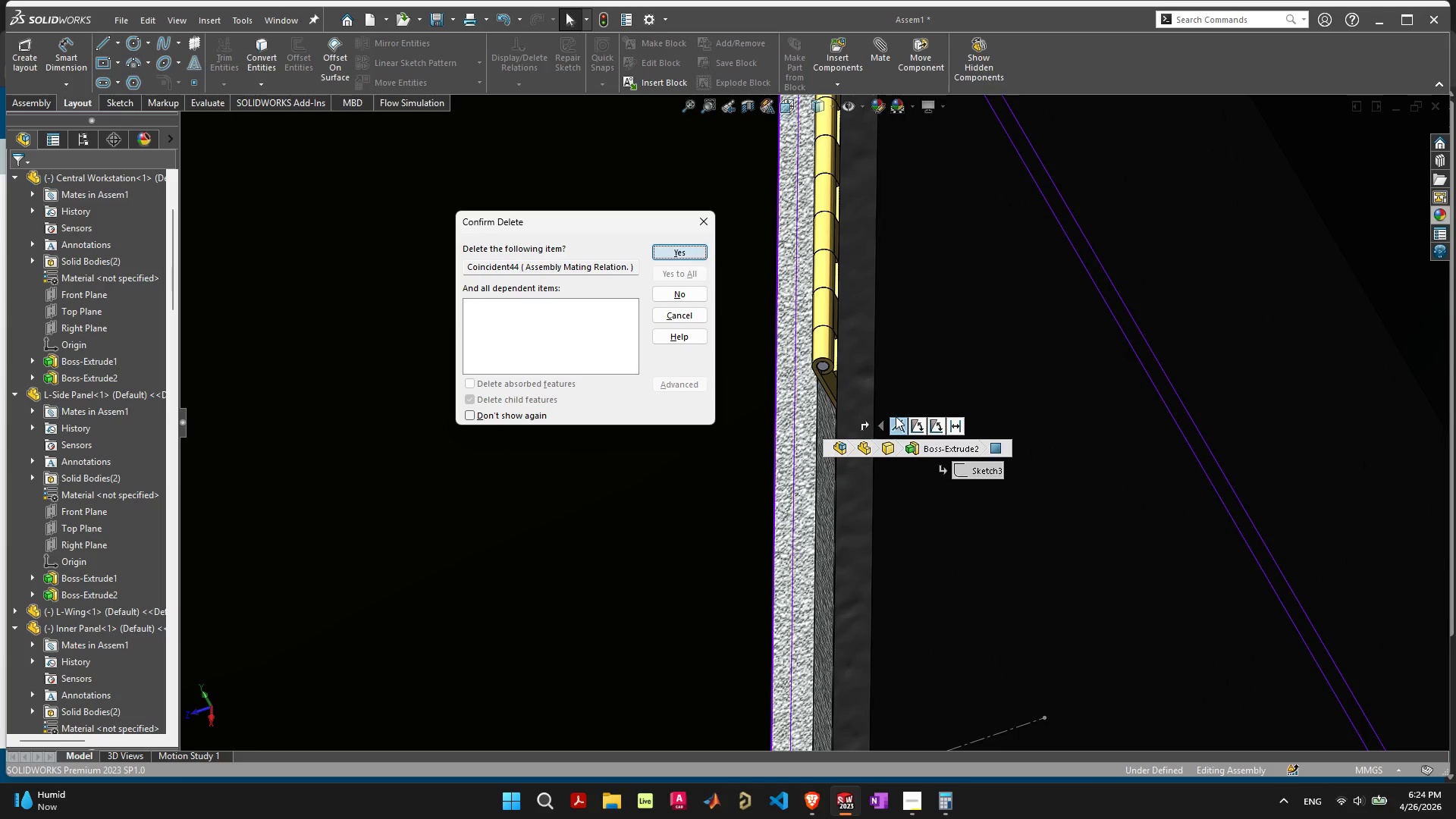 
key(Space)
 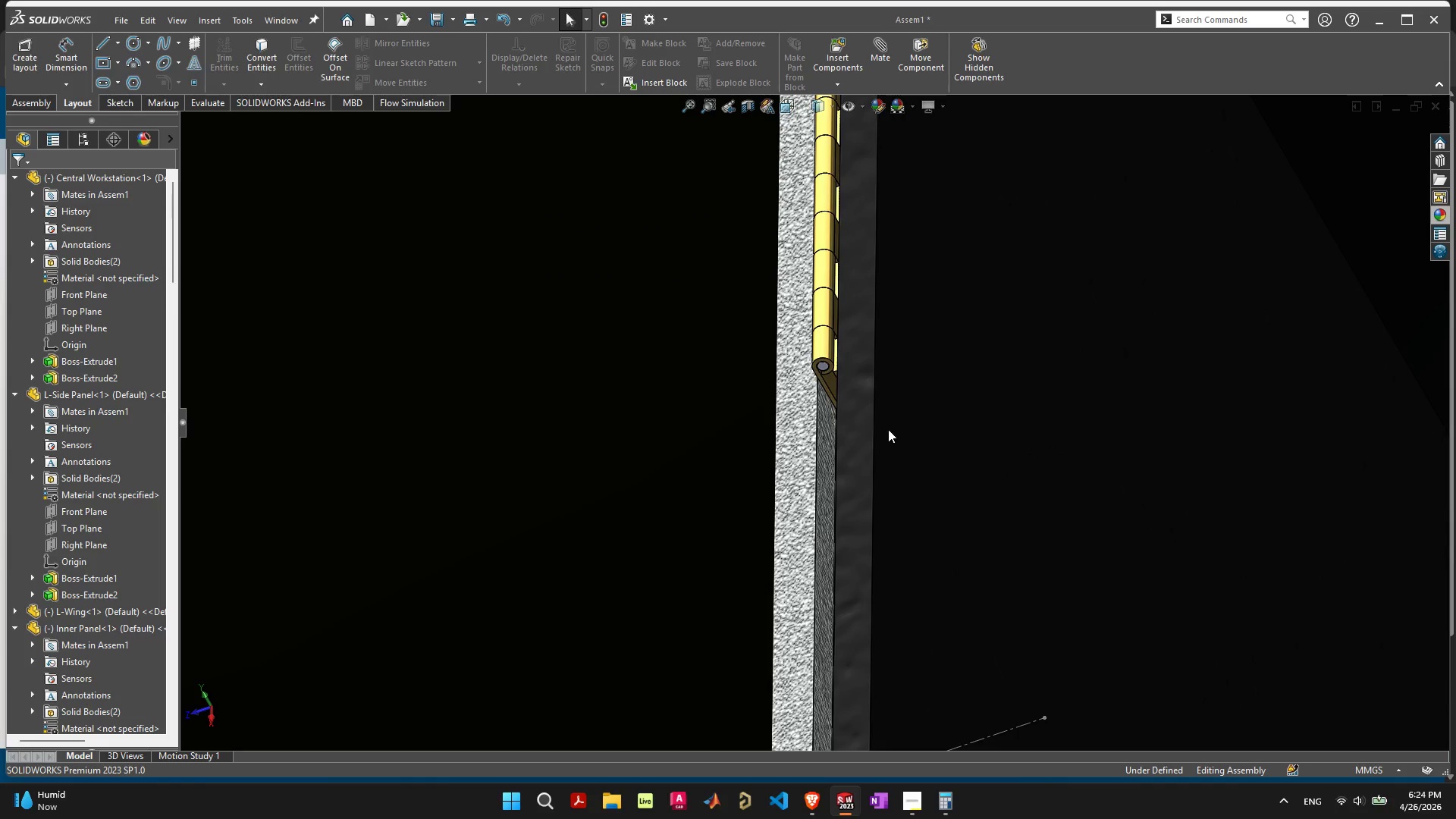 
scroll: coordinate [888, 444], scroll_direction: down, amount: 12.0
 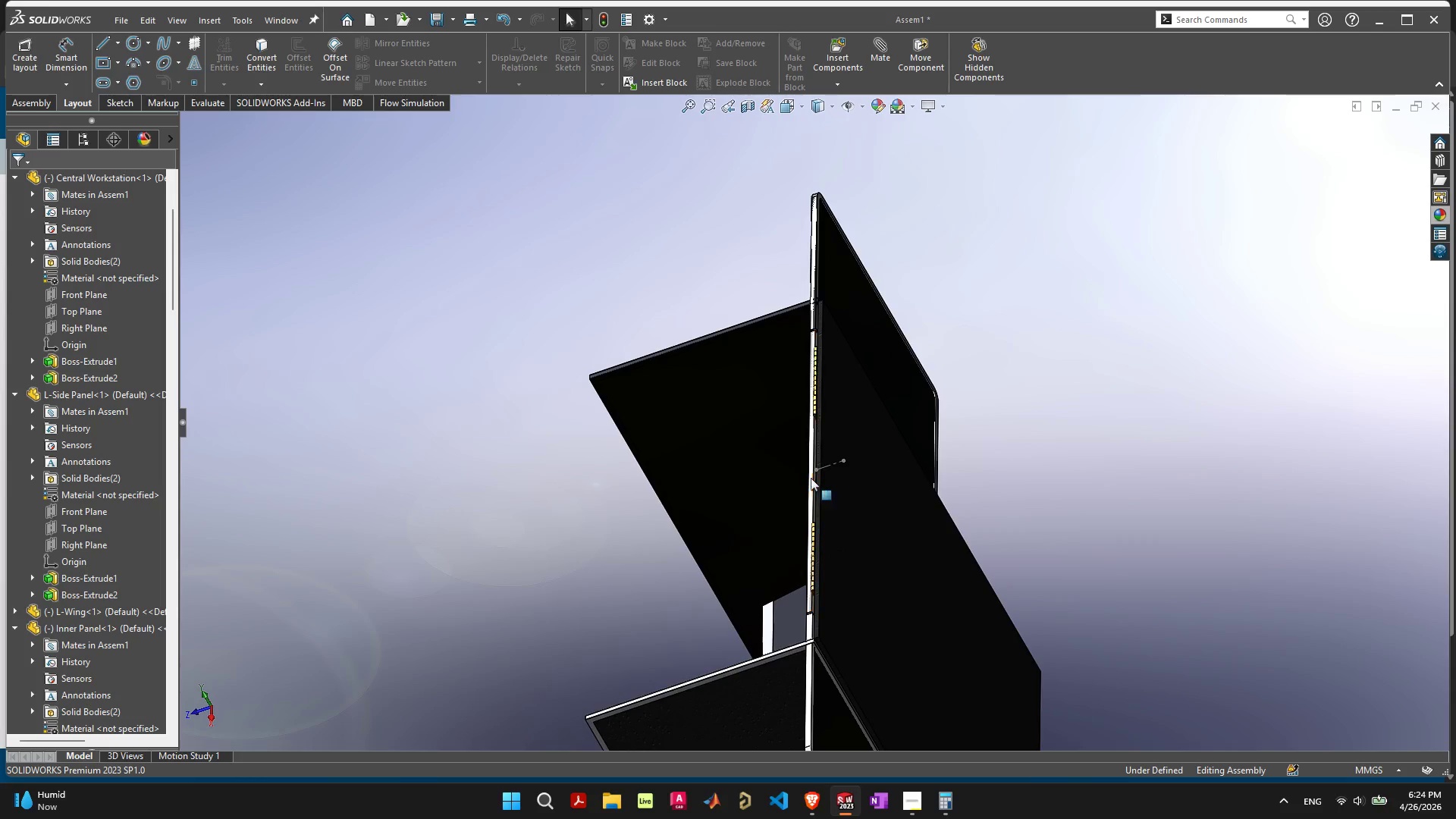 
left_click_drag(start_coordinate=[808, 478], to_coordinate=[710, 489])
 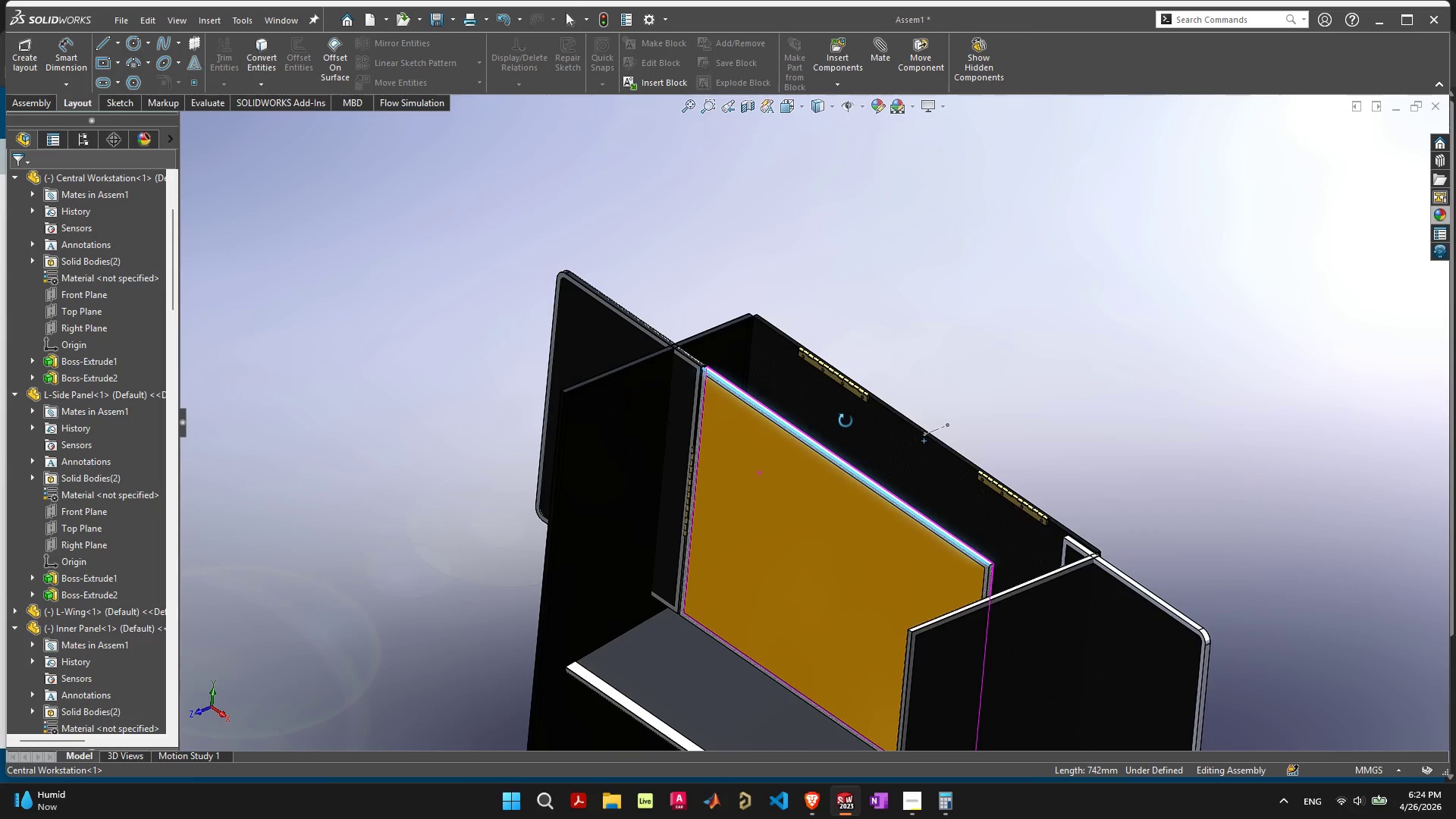 
scroll: coordinate [854, 406], scroll_direction: up, amount: 11.0
 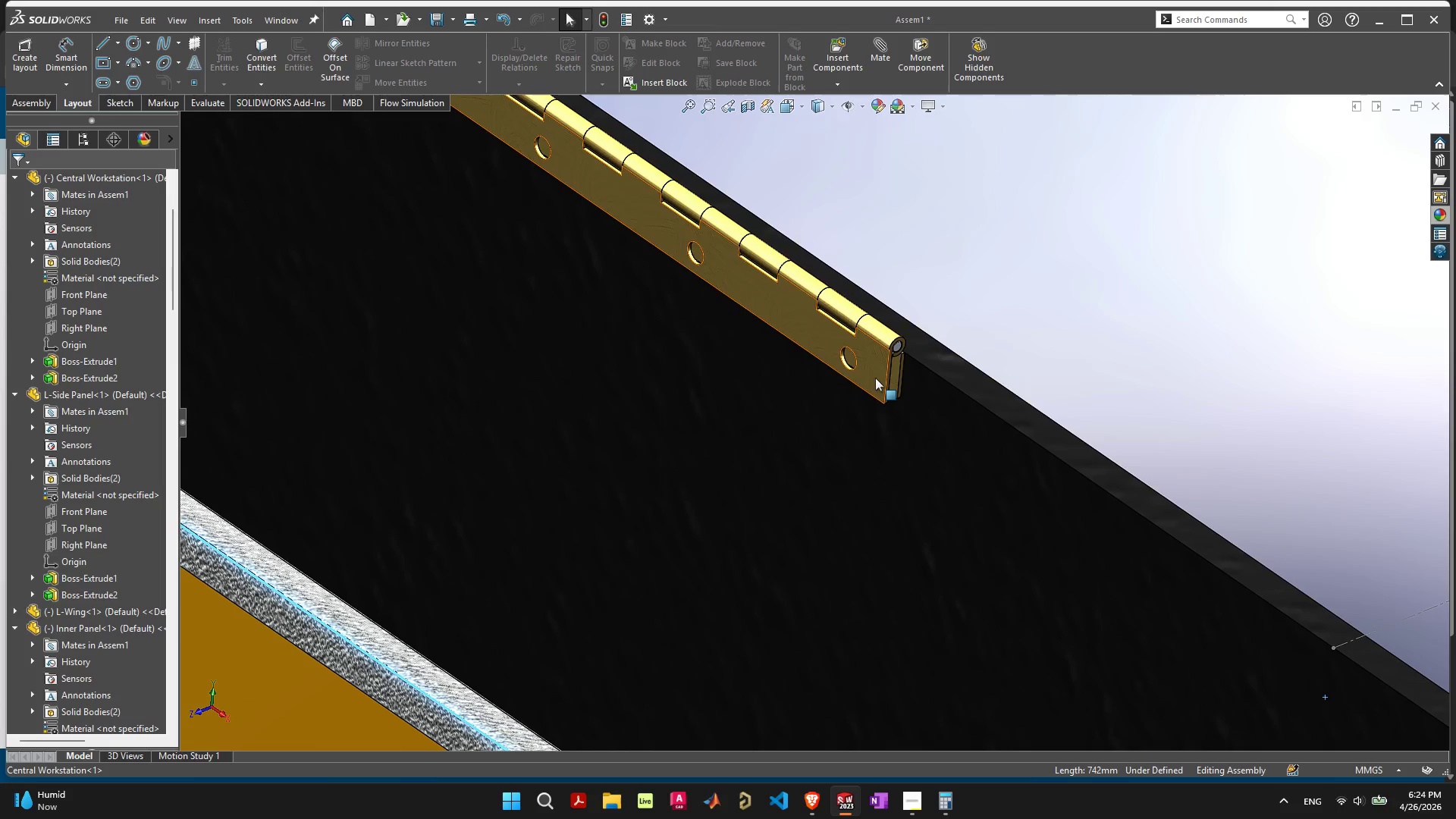 
left_click_drag(start_coordinate=[875, 378], to_coordinate=[793, 371])
 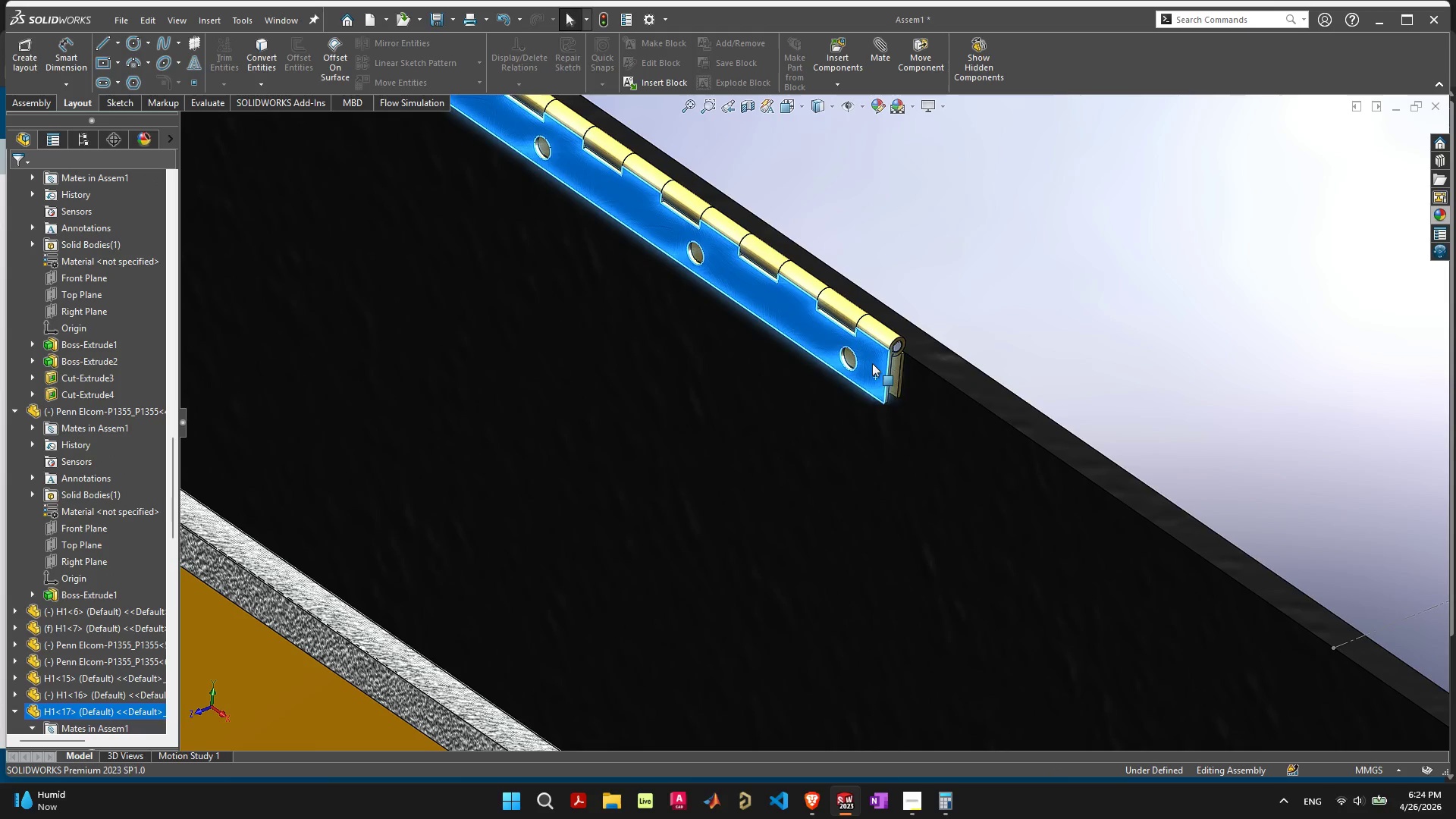 
left_click_drag(start_coordinate=[872, 363], to_coordinate=[859, 362])
 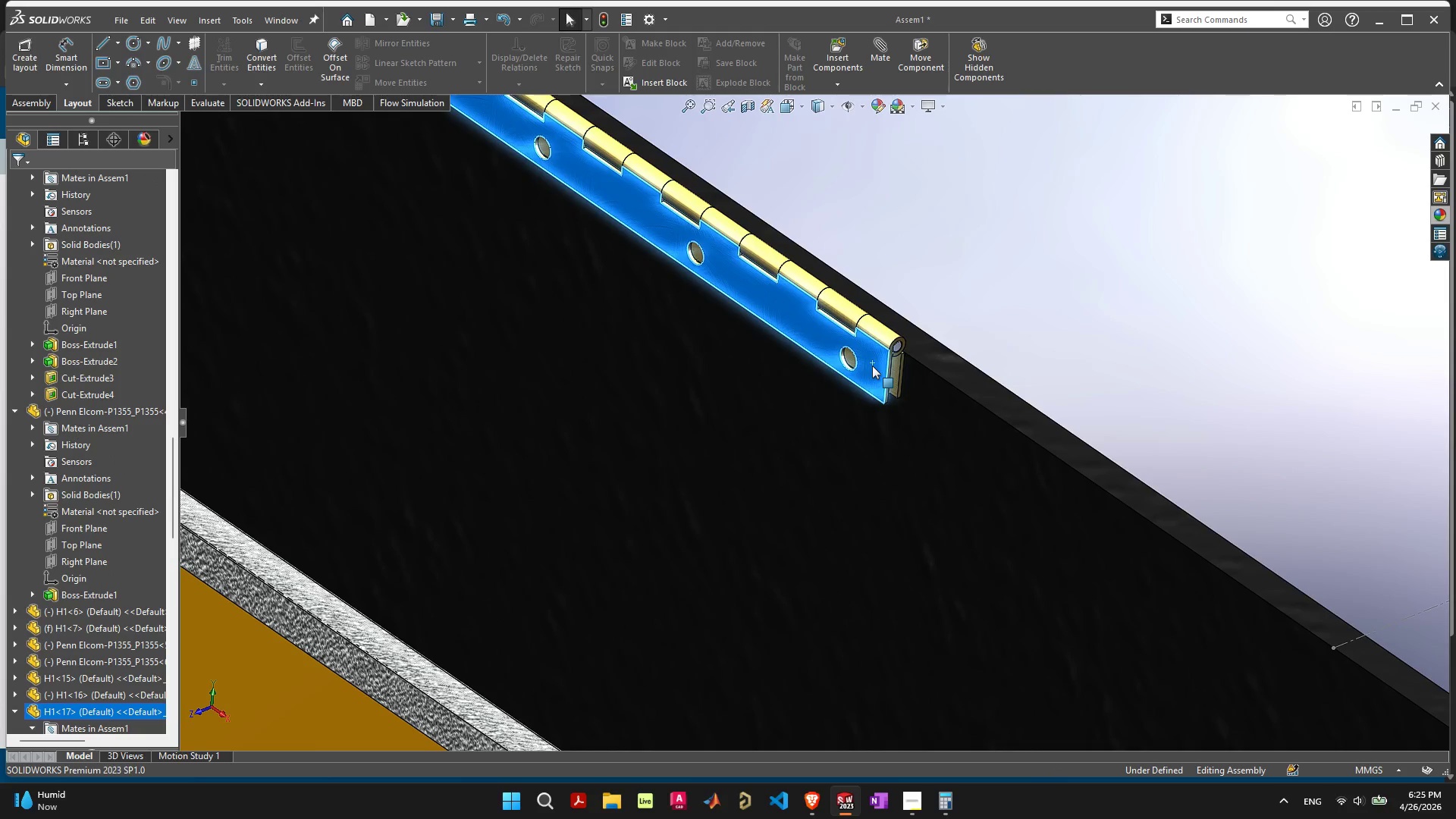 
left_click([873, 366])
 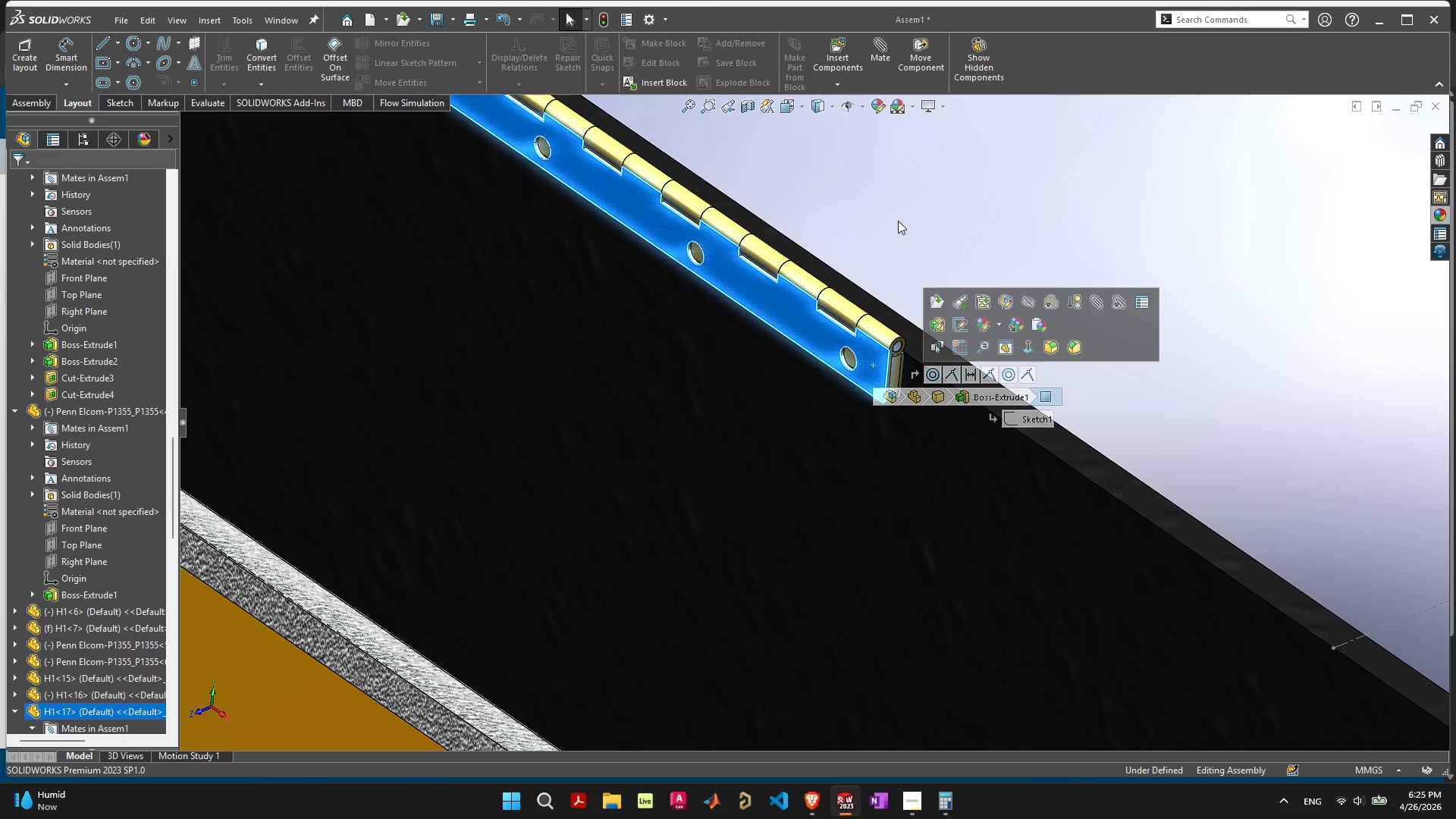 
wait(5.62)
 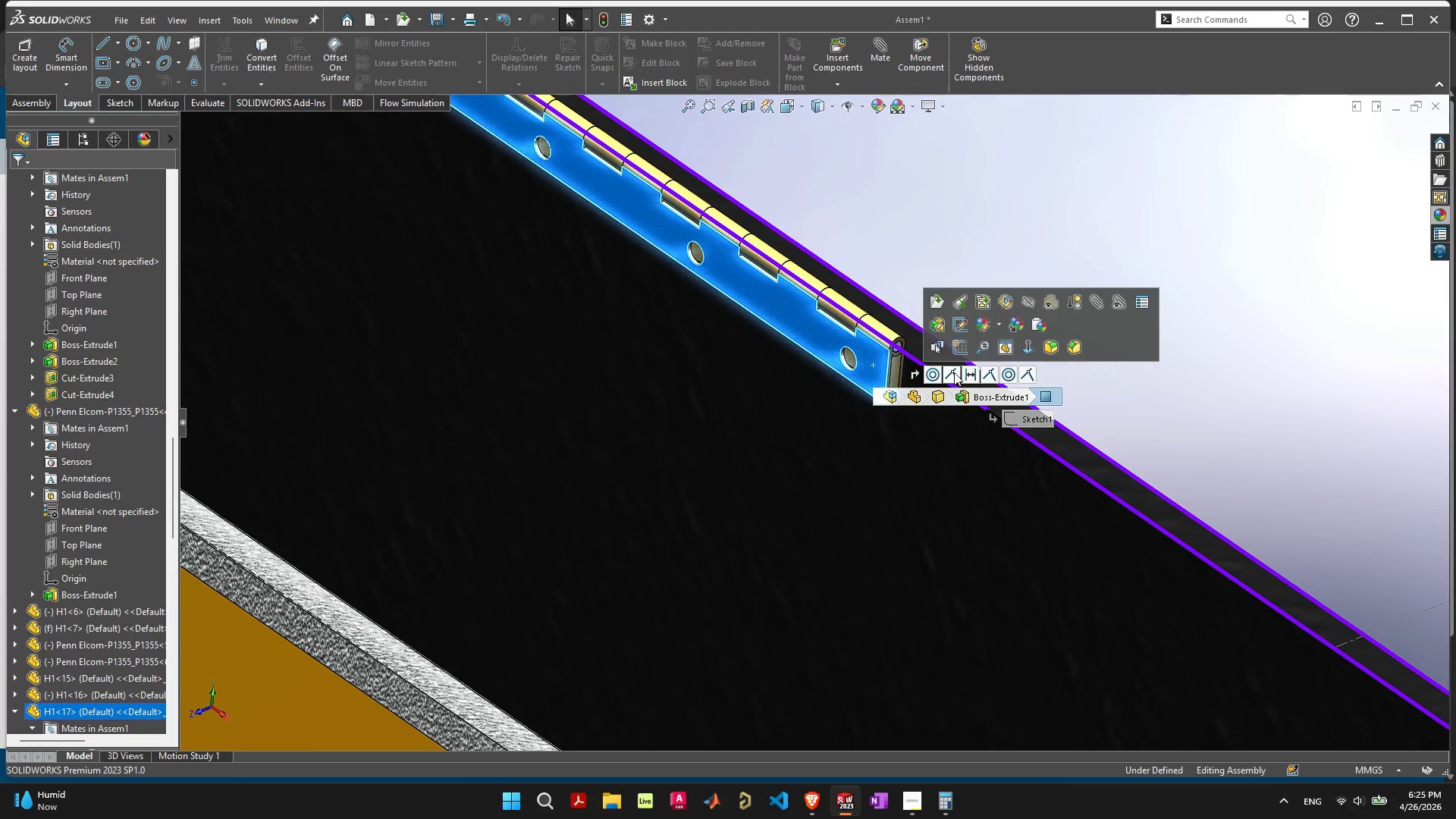 
left_click([952, 374])
 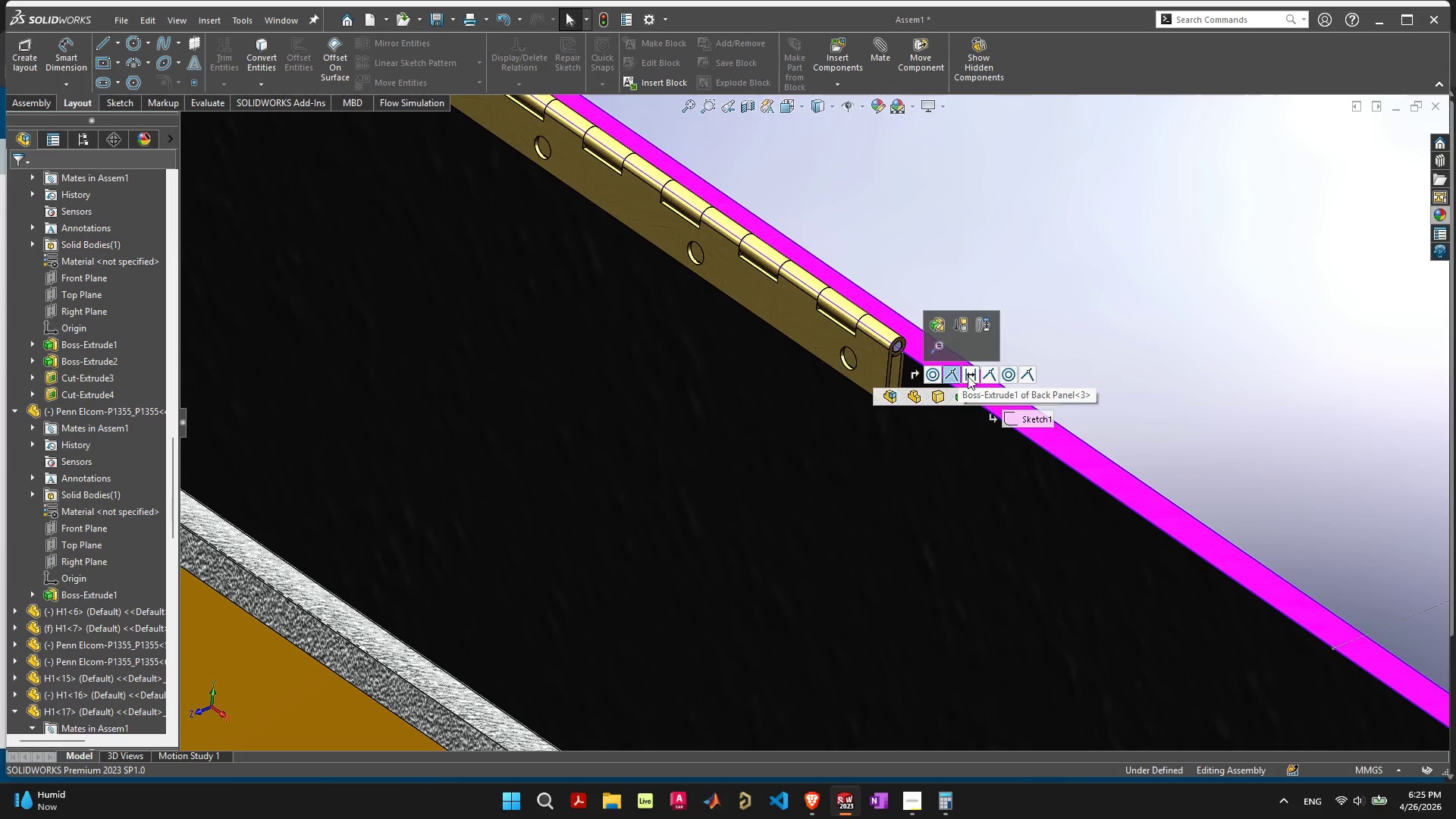 
left_click([988, 372])
 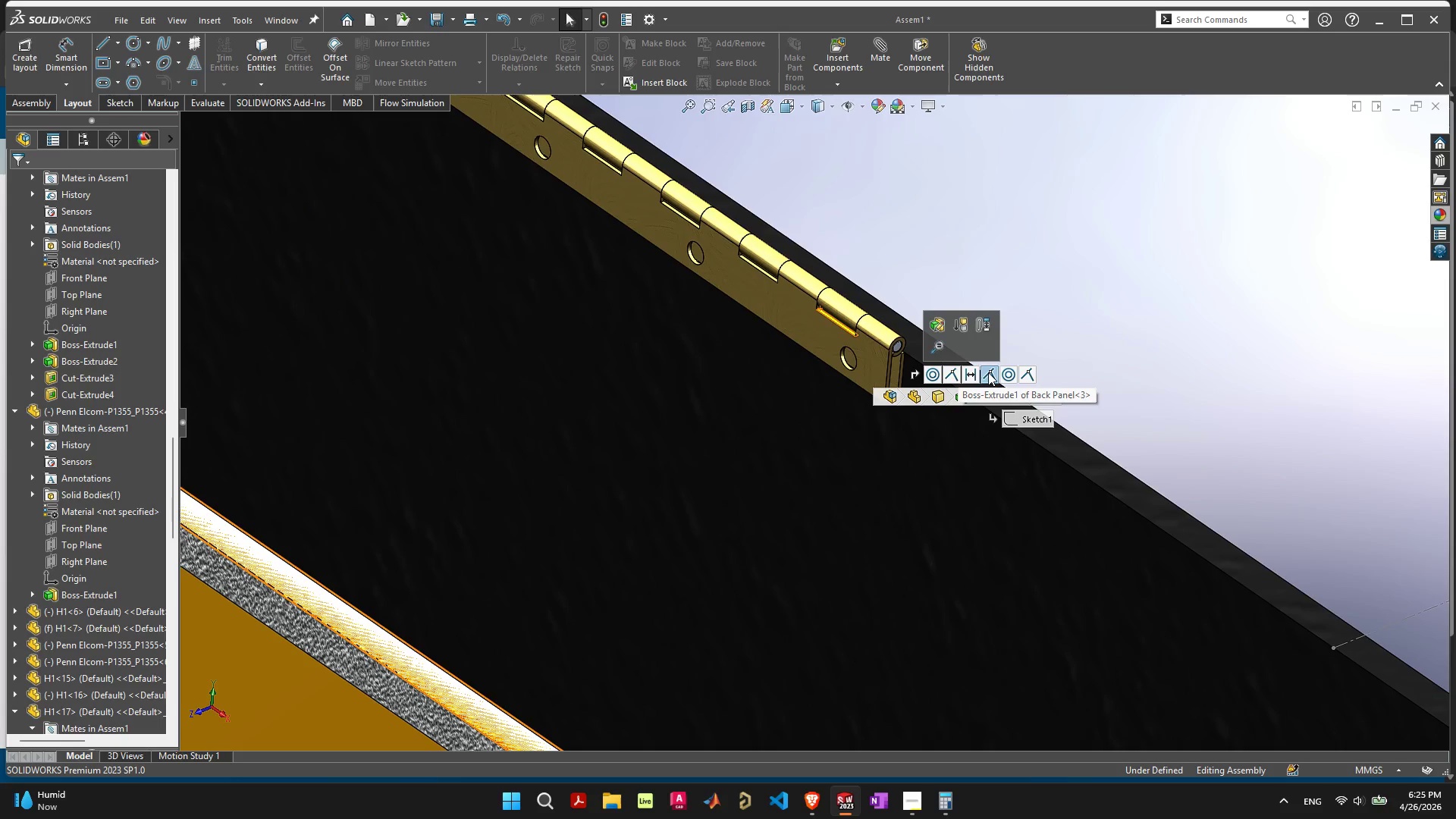 
scroll: coordinate [988, 372], scroll_direction: down, amount: 2.0
 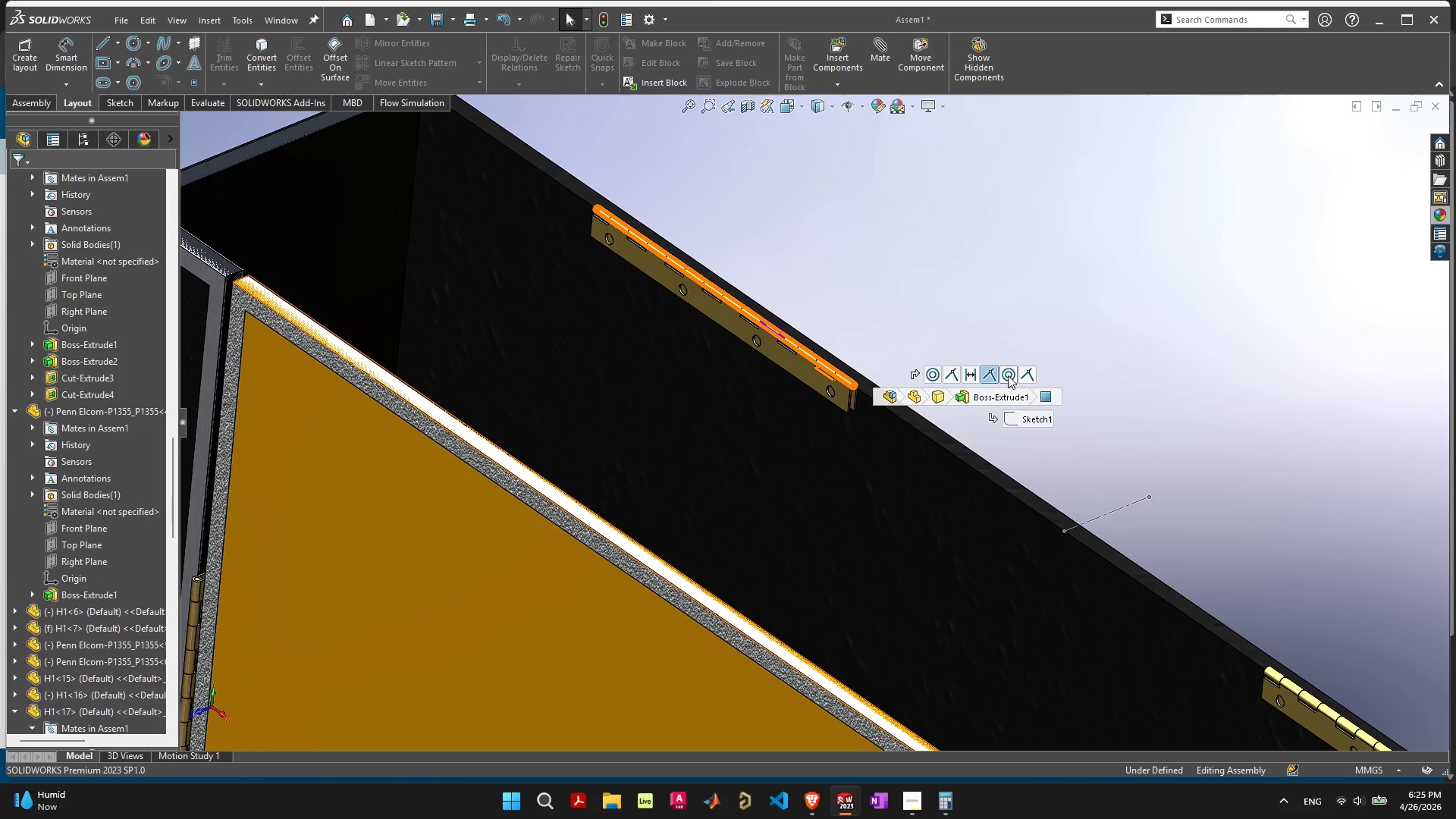 
wait(5.42)
 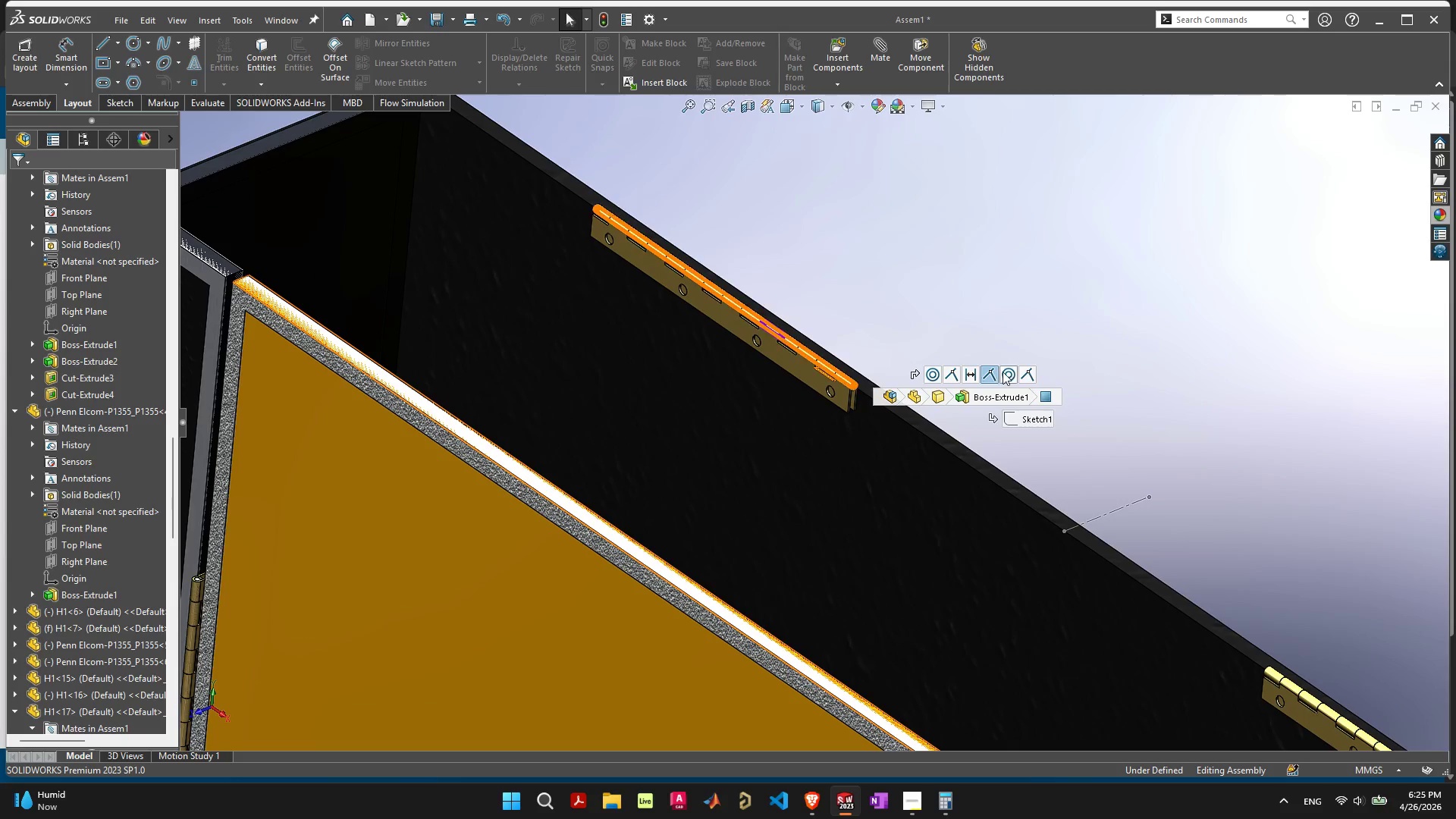 
left_click([1007, 378])
 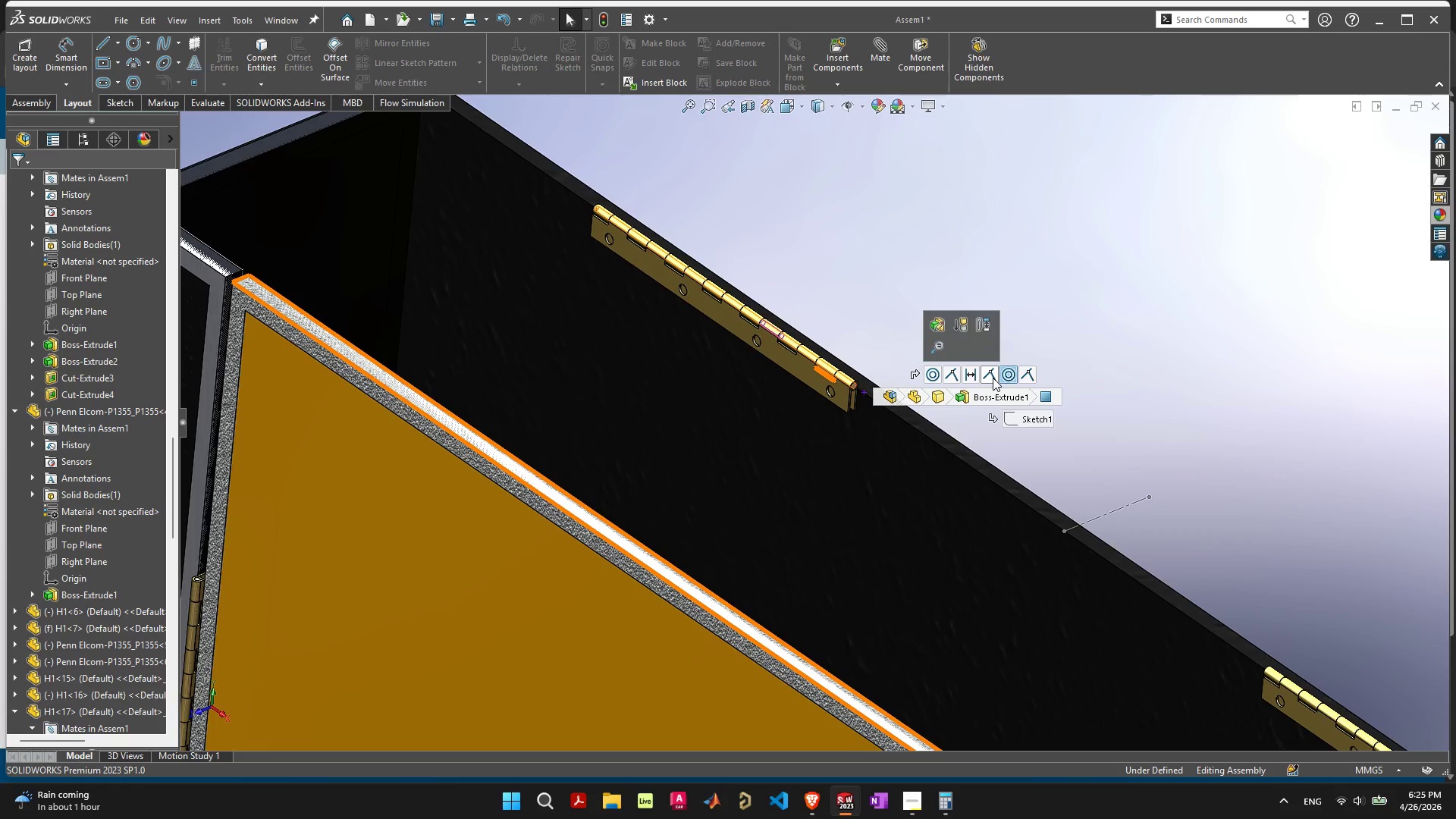 
left_click([993, 378])
 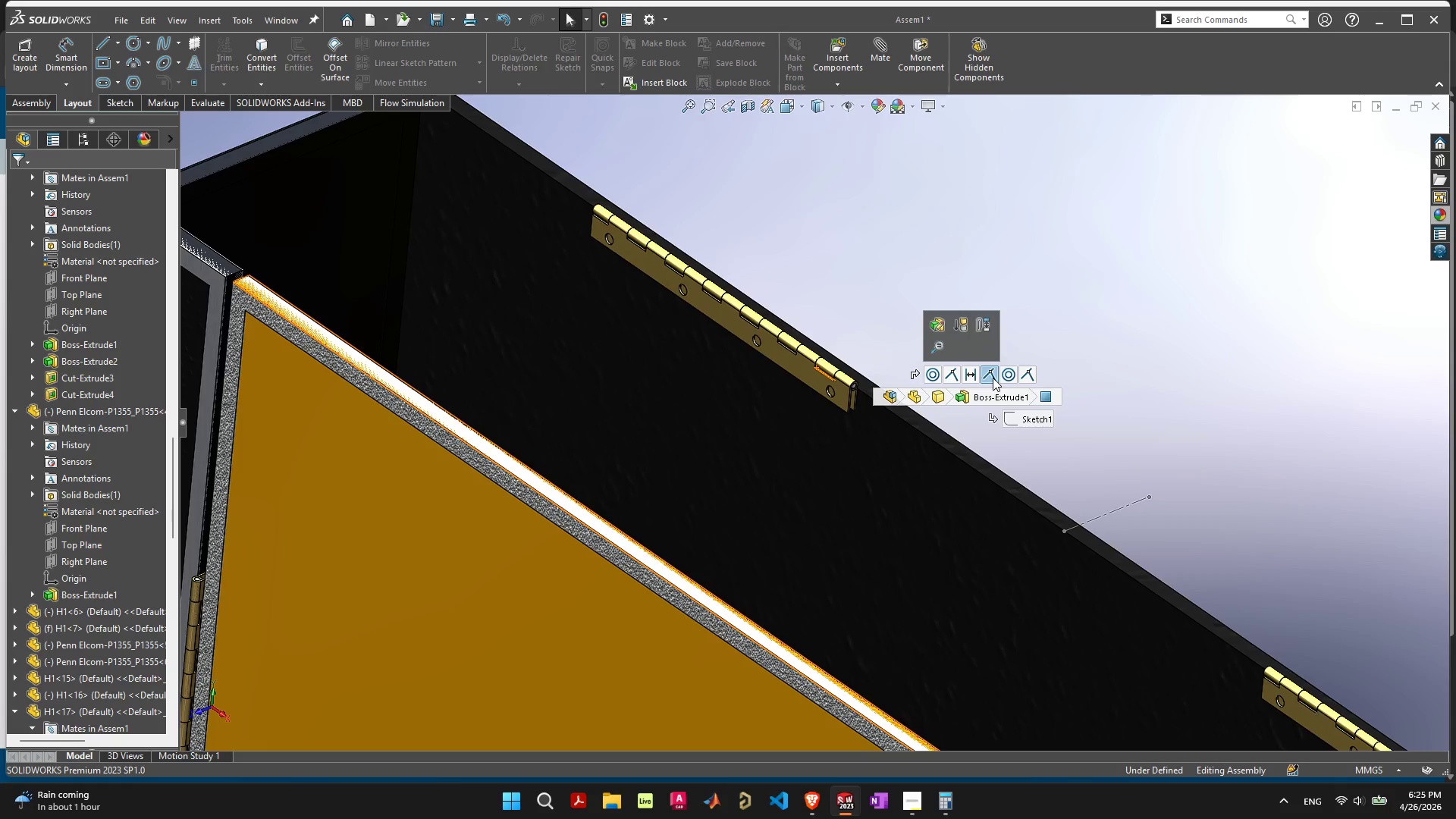 
left_click([974, 377])
 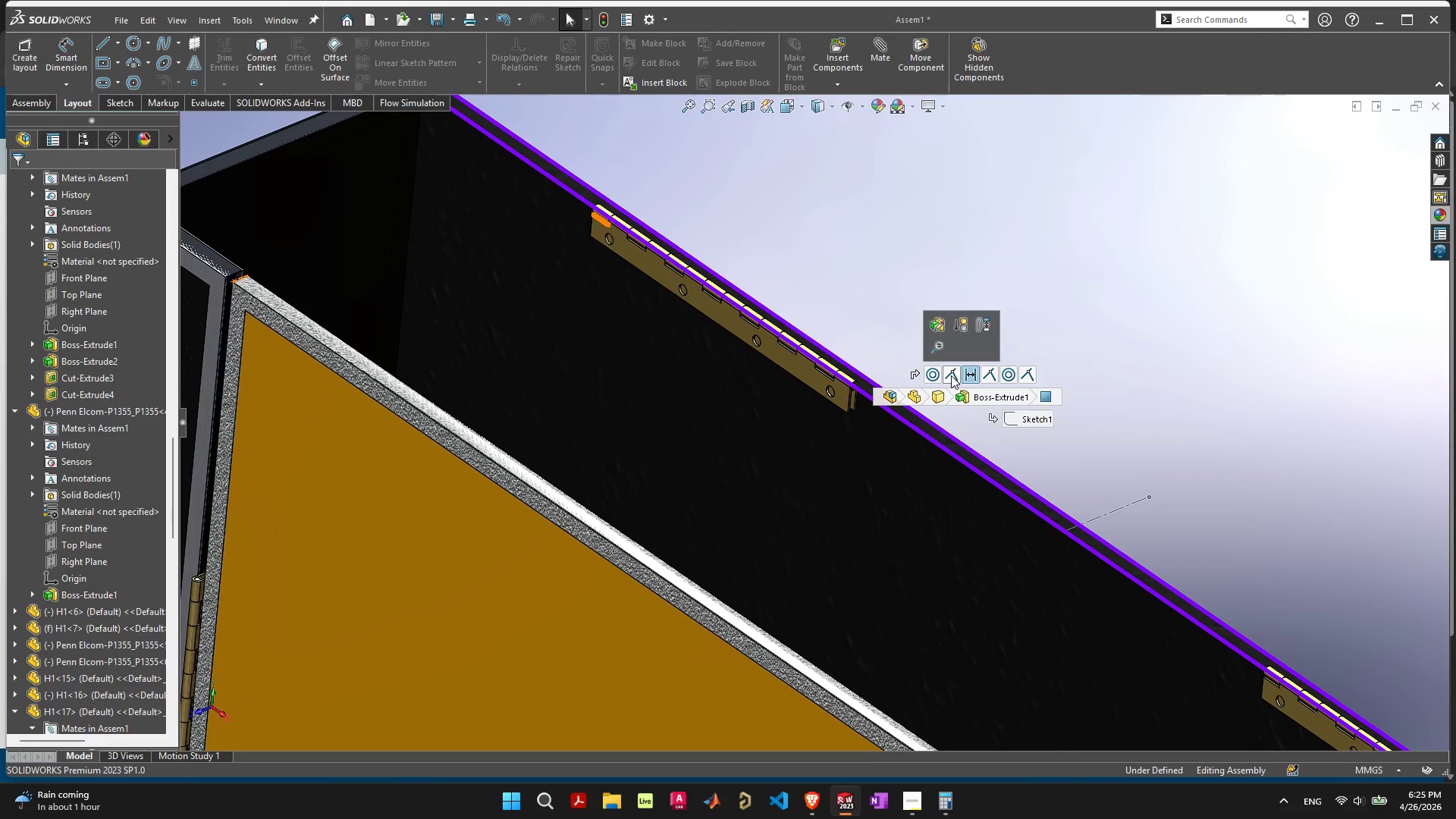 
wait(5.72)
 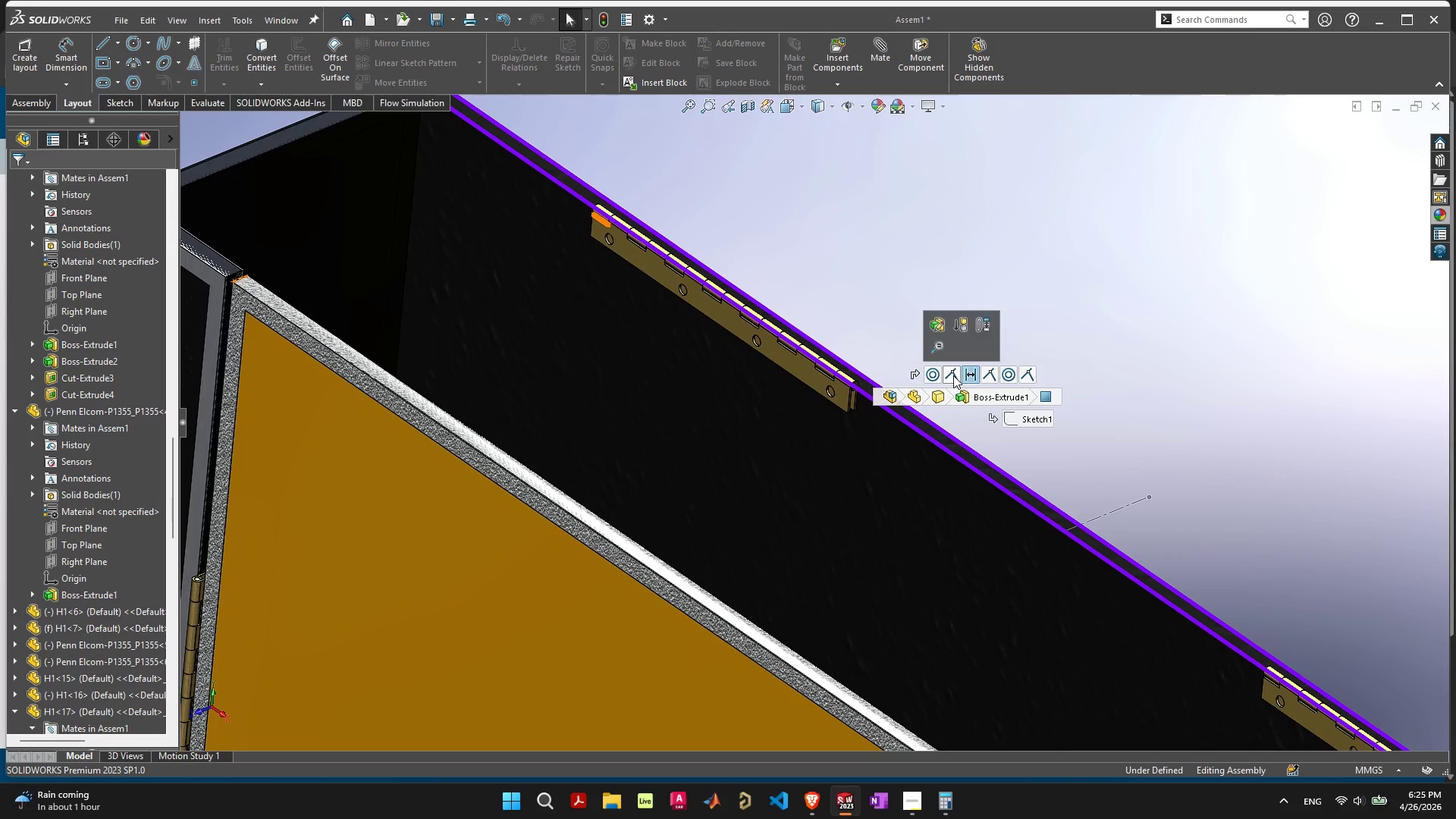 
scroll: coordinate [710, 259], scroll_direction: up, amount: 7.0
 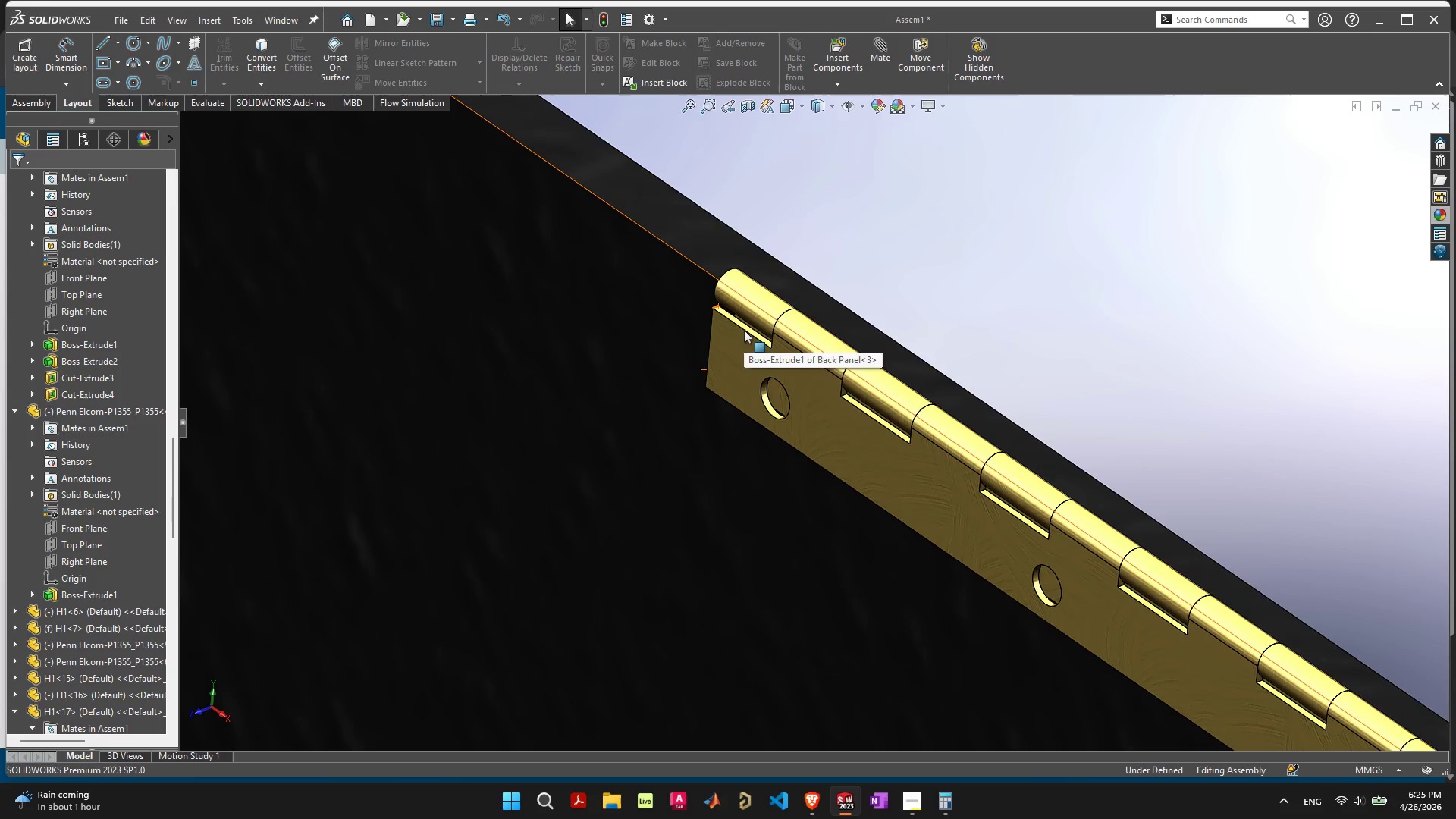 
left_click([744, 330])
 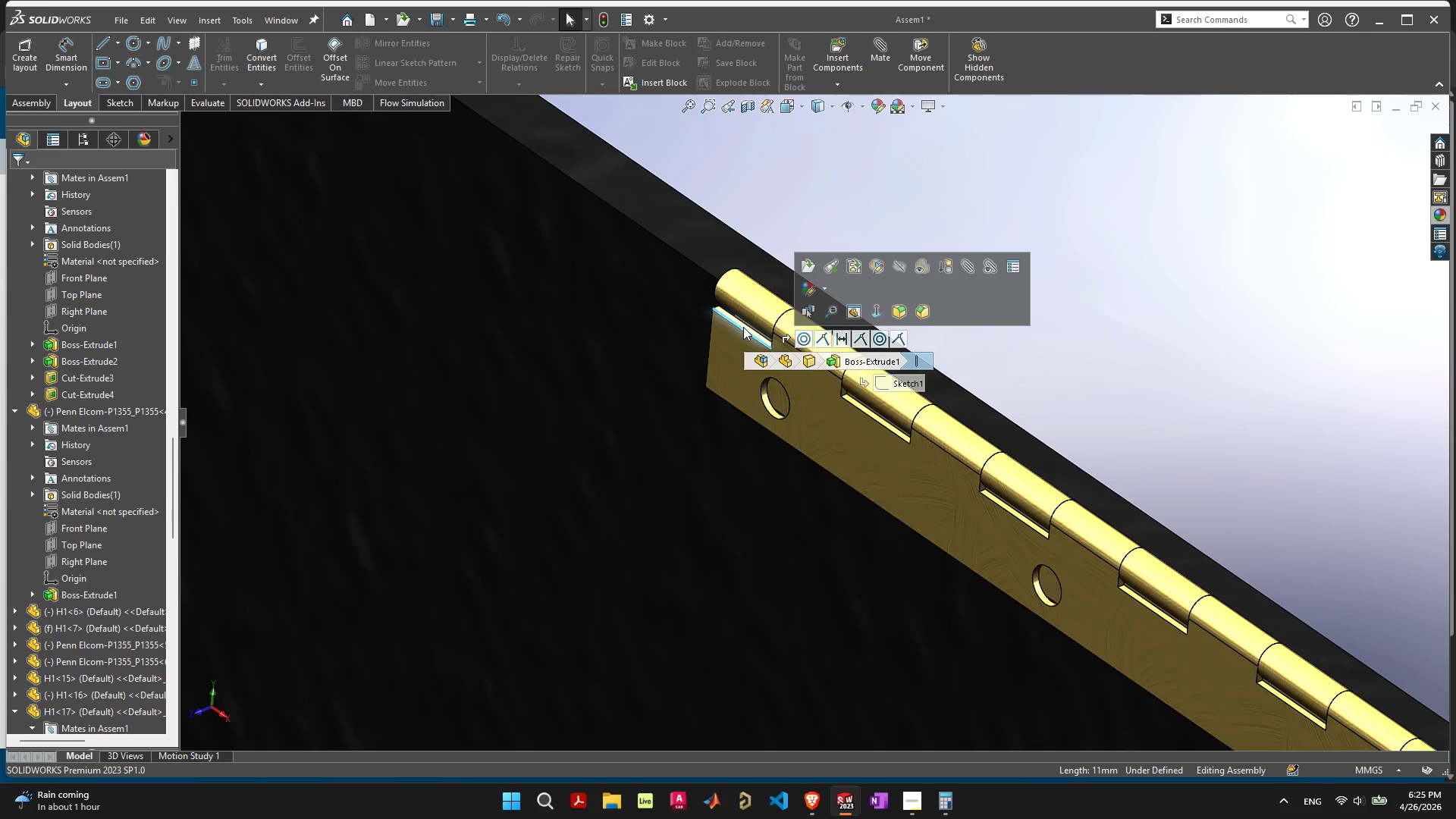 
left_click([743, 327])
 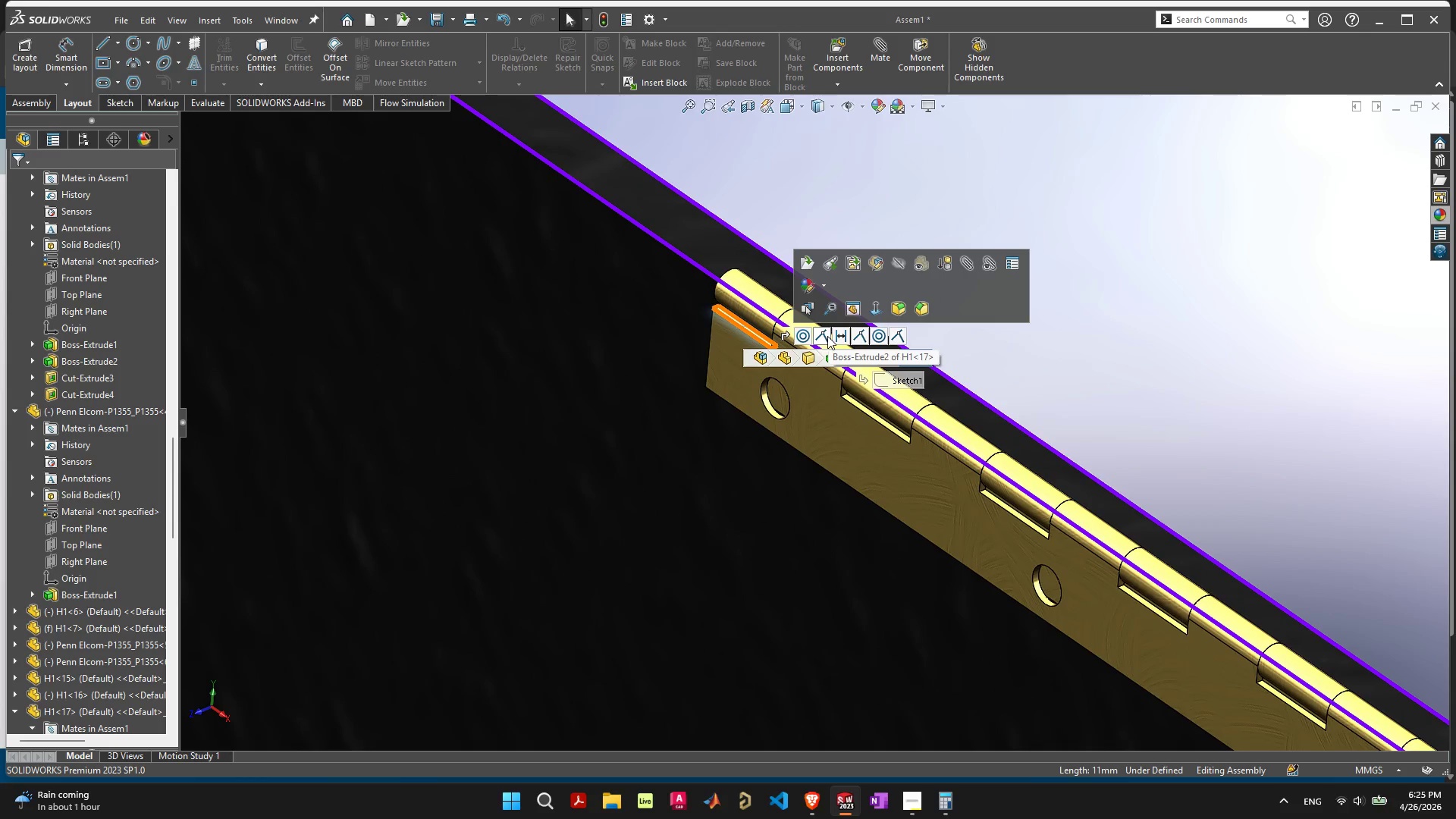 
left_click([827, 336])
 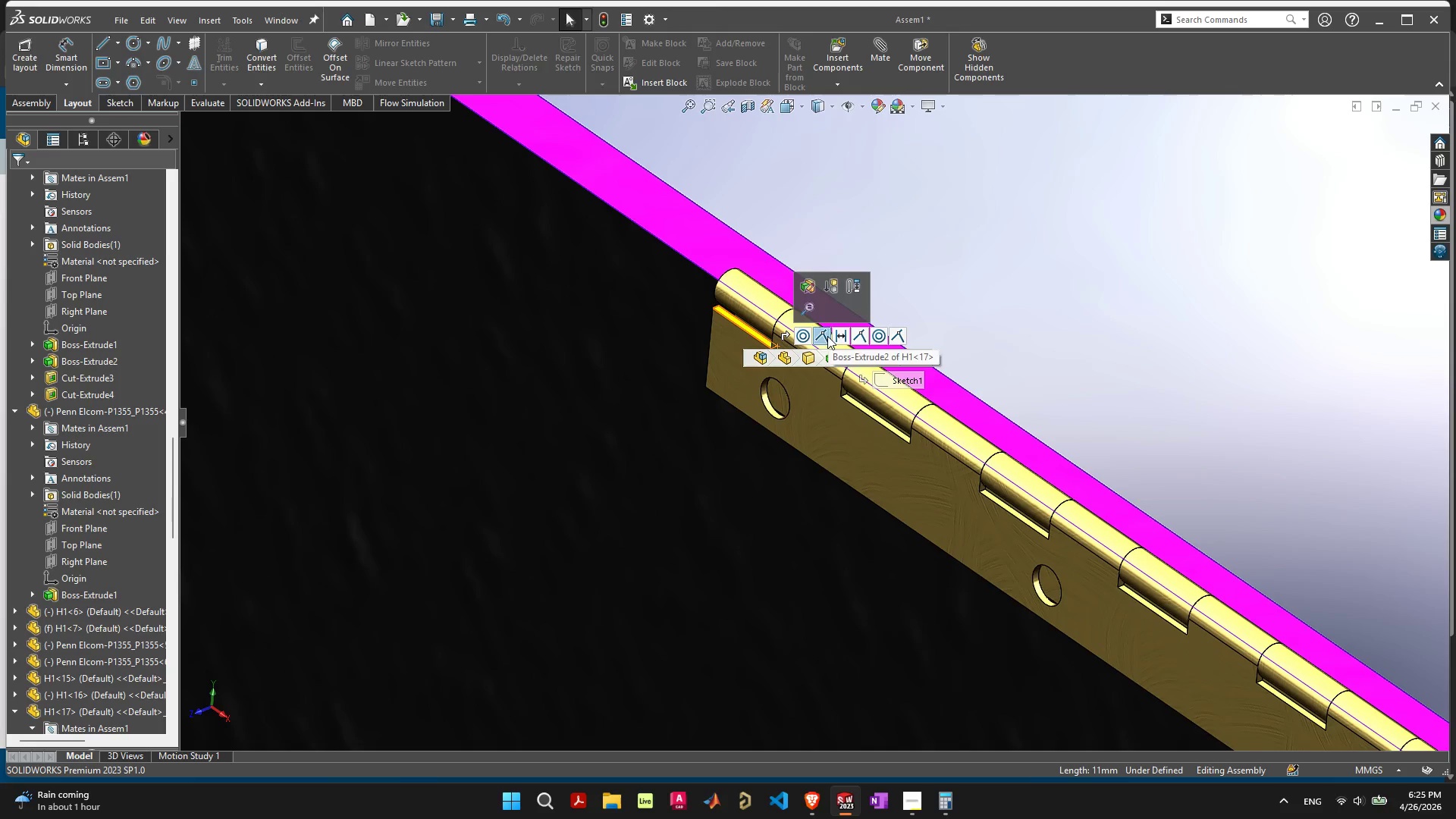 
key(Delete)
 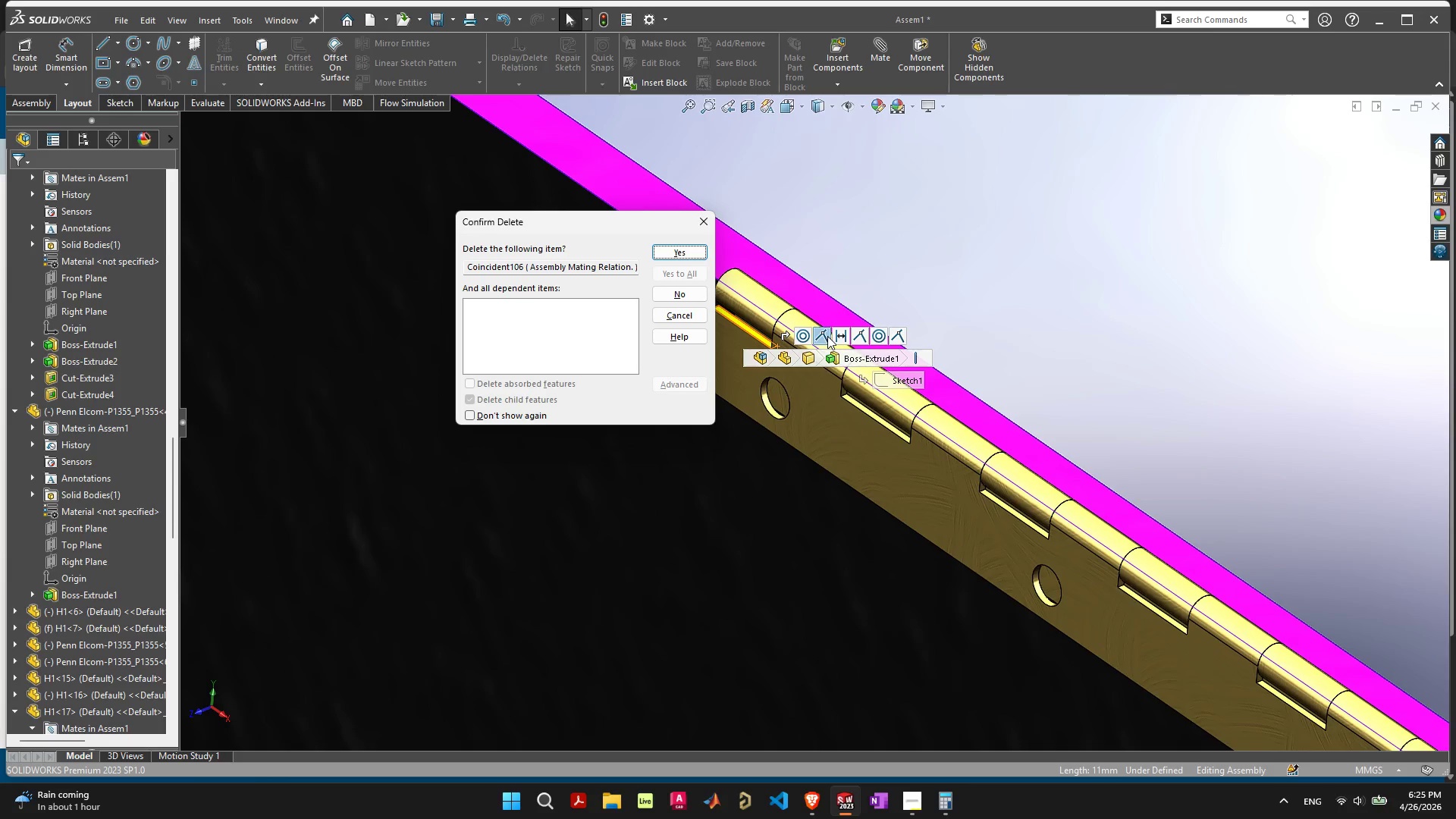 
key(Enter)
 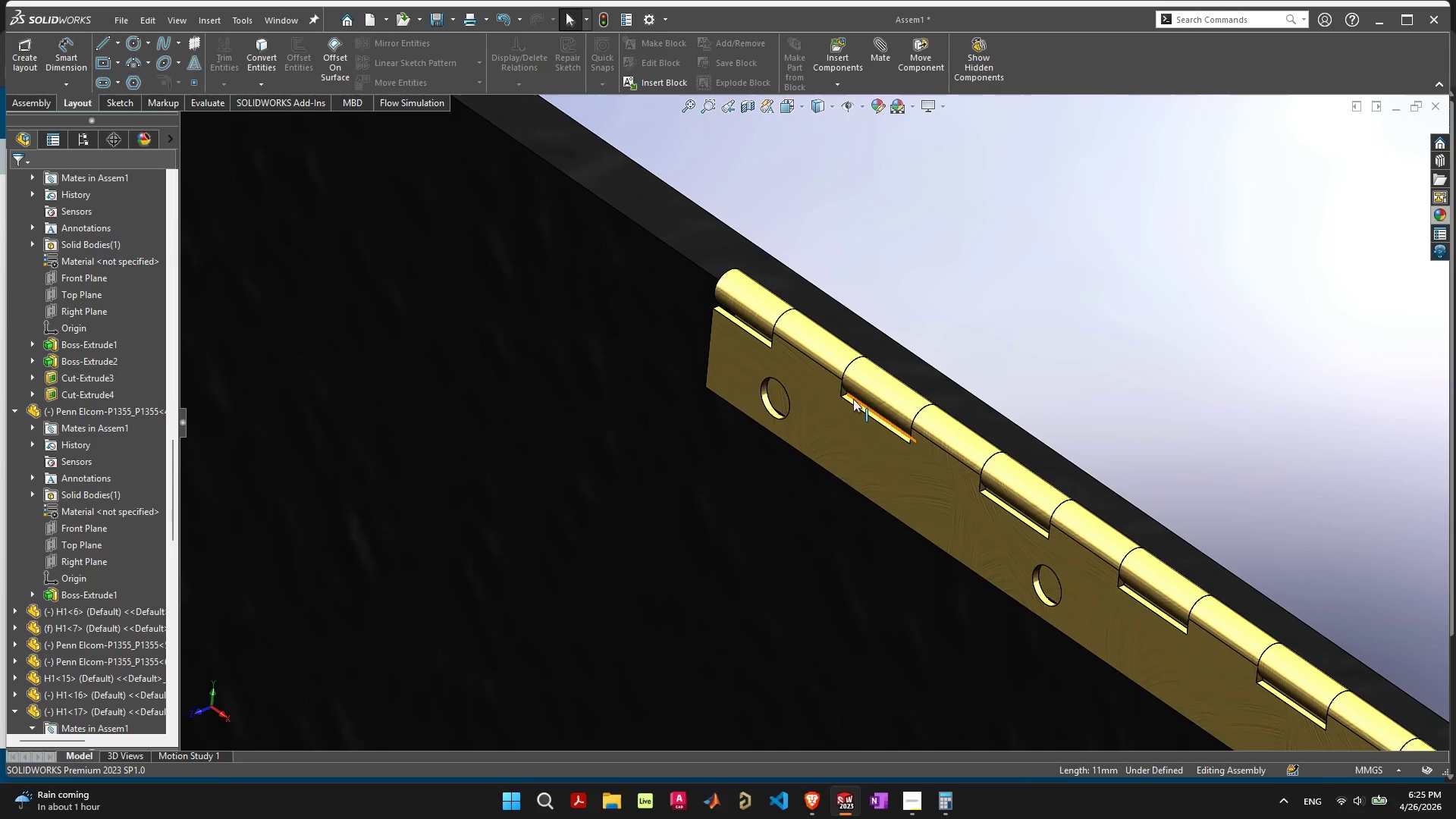 
scroll: coordinate [853, 404], scroll_direction: down, amount: 4.0
 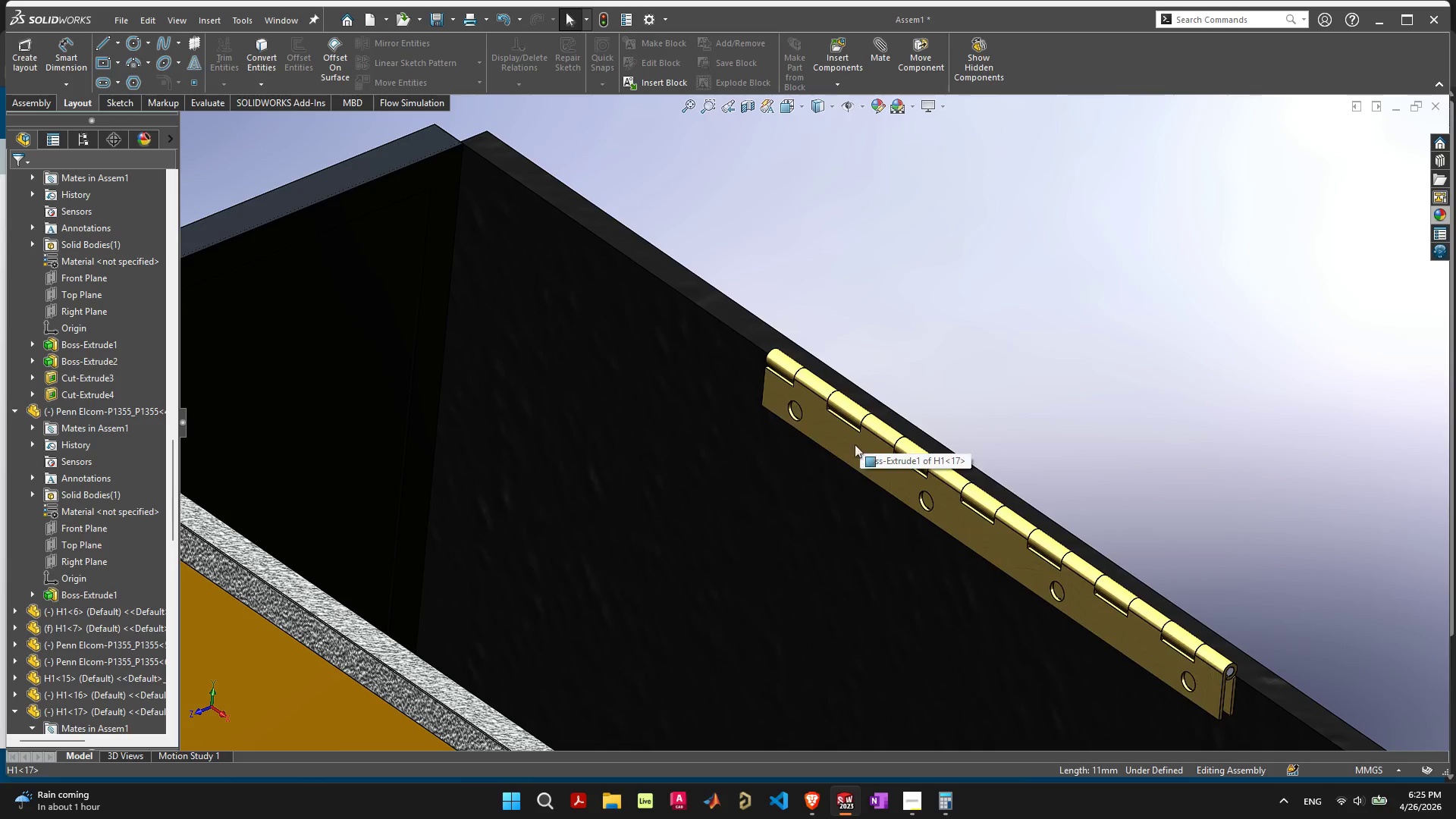 
left_click_drag(start_coordinate=[856, 443], to_coordinate=[814, 430])
 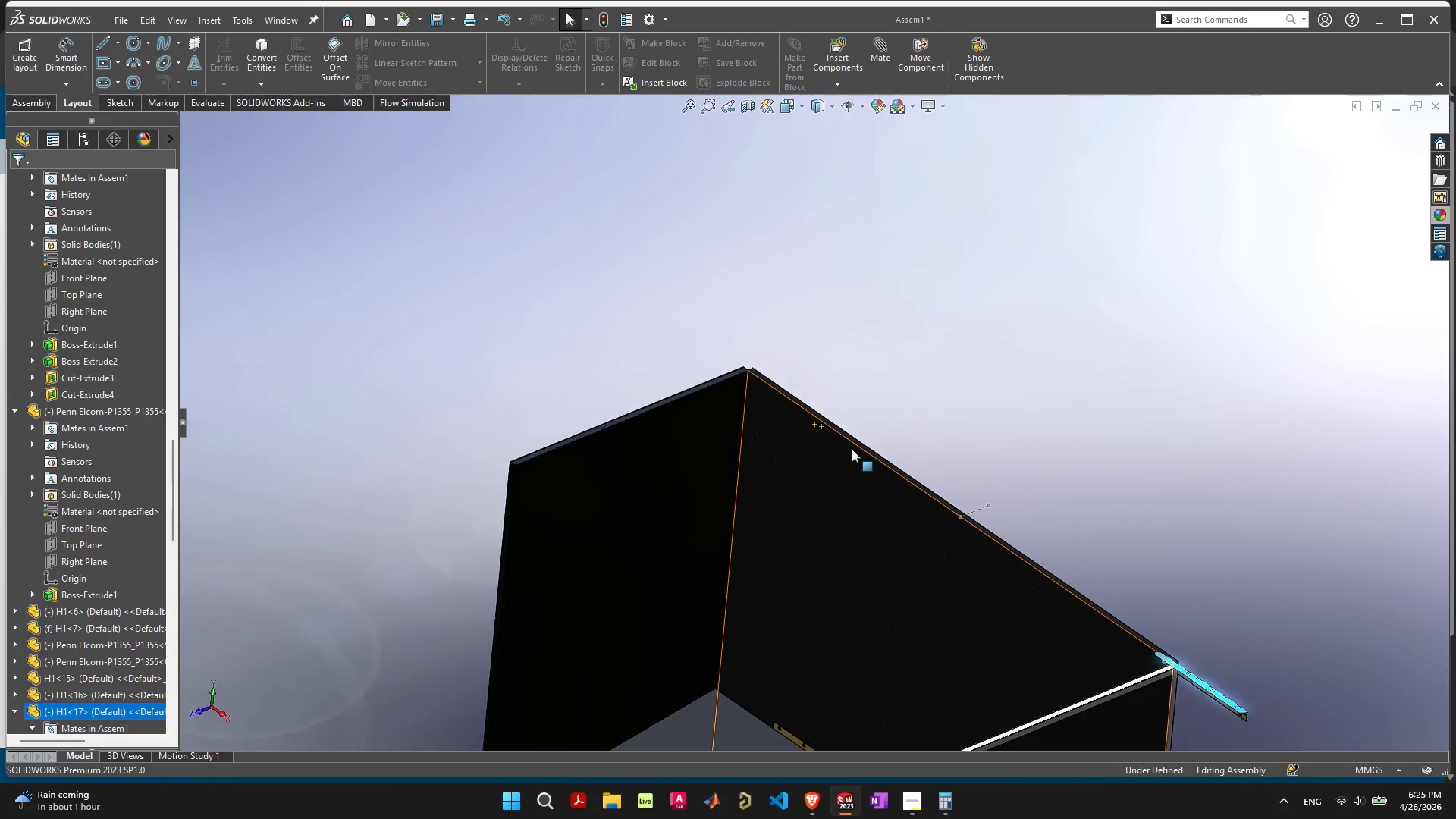 
scroll: coordinate [852, 449], scroll_direction: down, amount: 8.0
 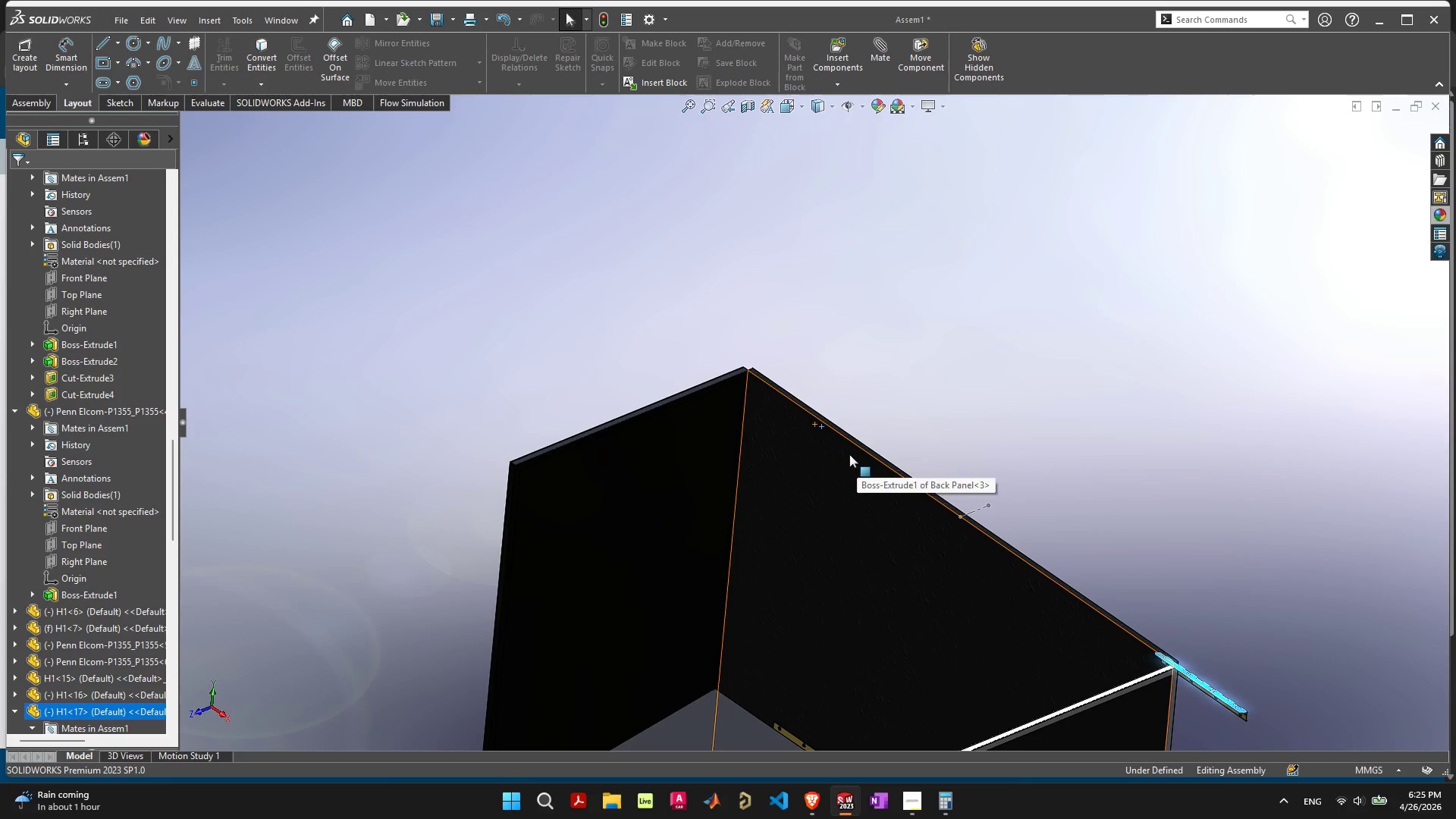 
hold_key(key=ControlLeft, duration=0.34)
 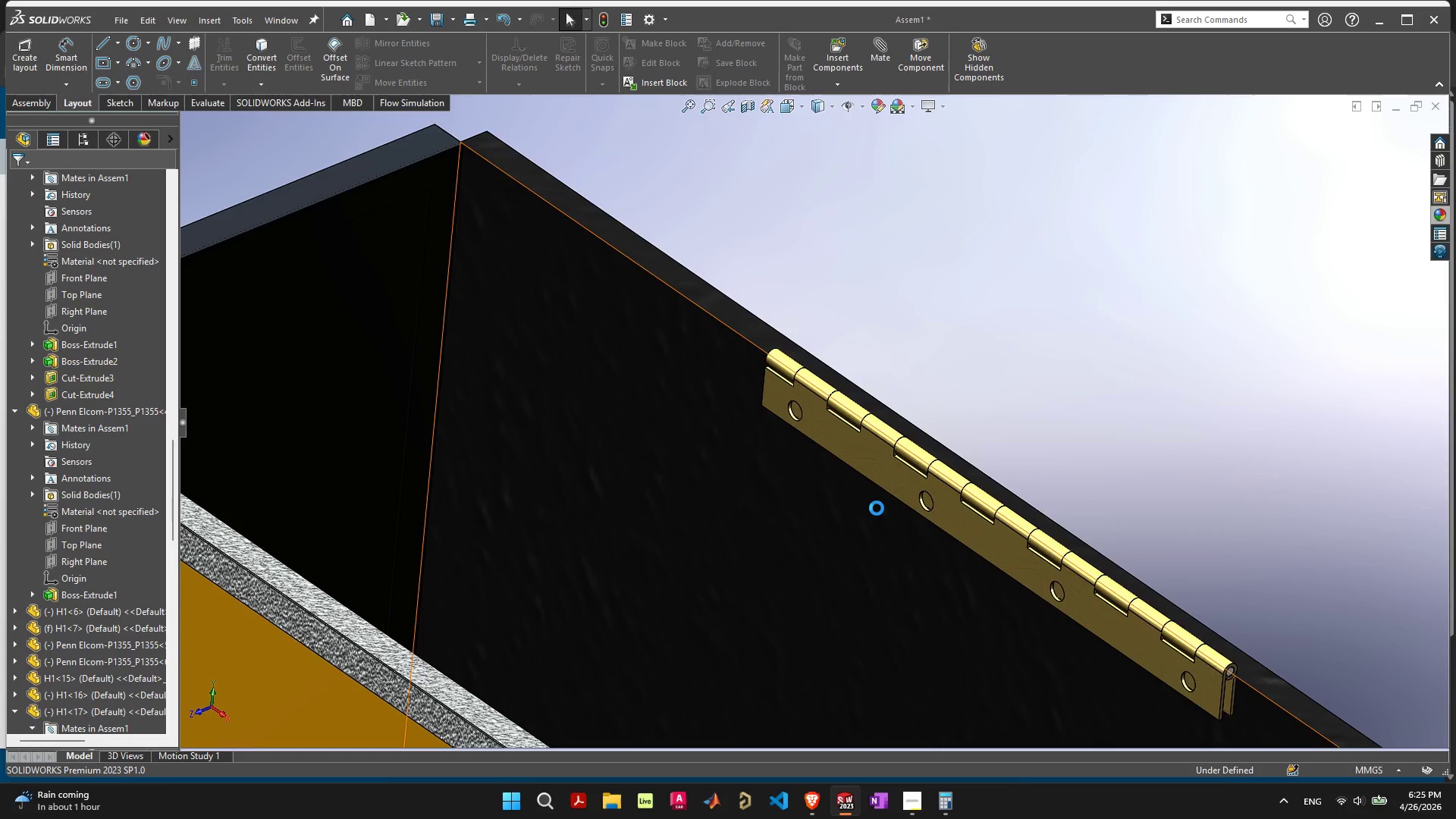 
scroll: coordinate [881, 522], scroll_direction: down, amount: 7.0
 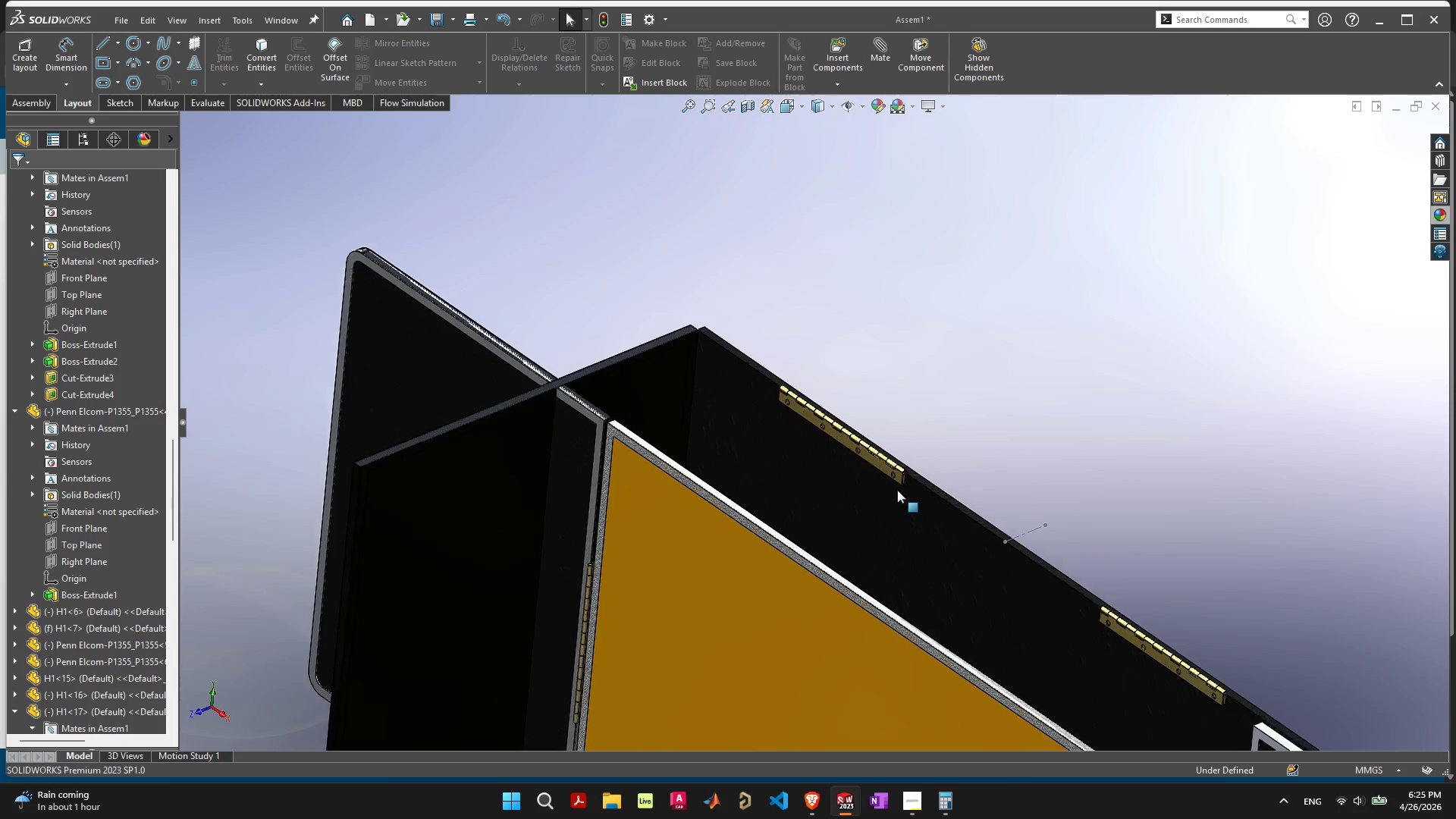 
scroll: coordinate [894, 485], scroll_direction: up, amount: 8.0
 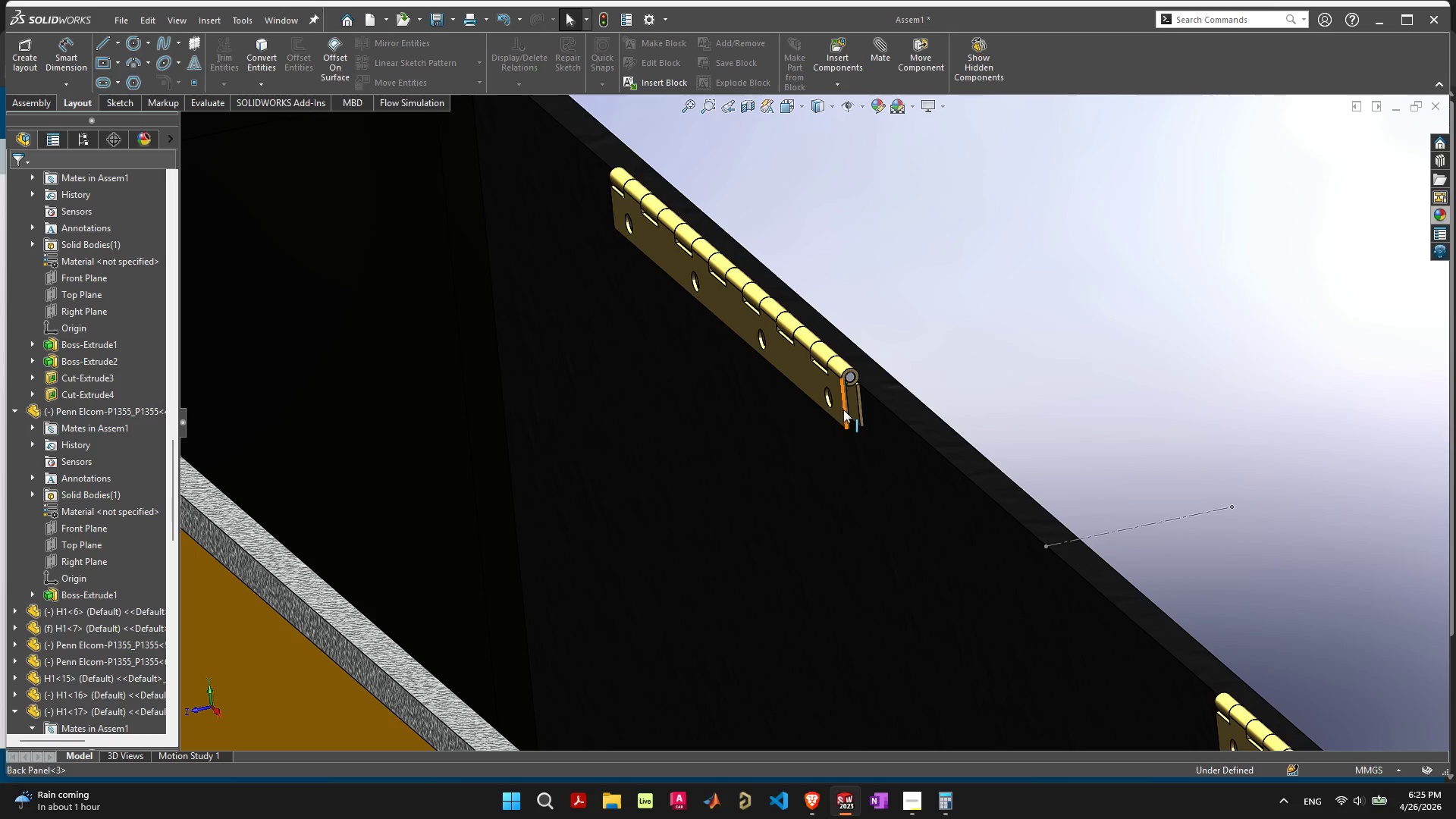 
left_click_drag(start_coordinate=[843, 410], to_coordinate=[831, 408])
 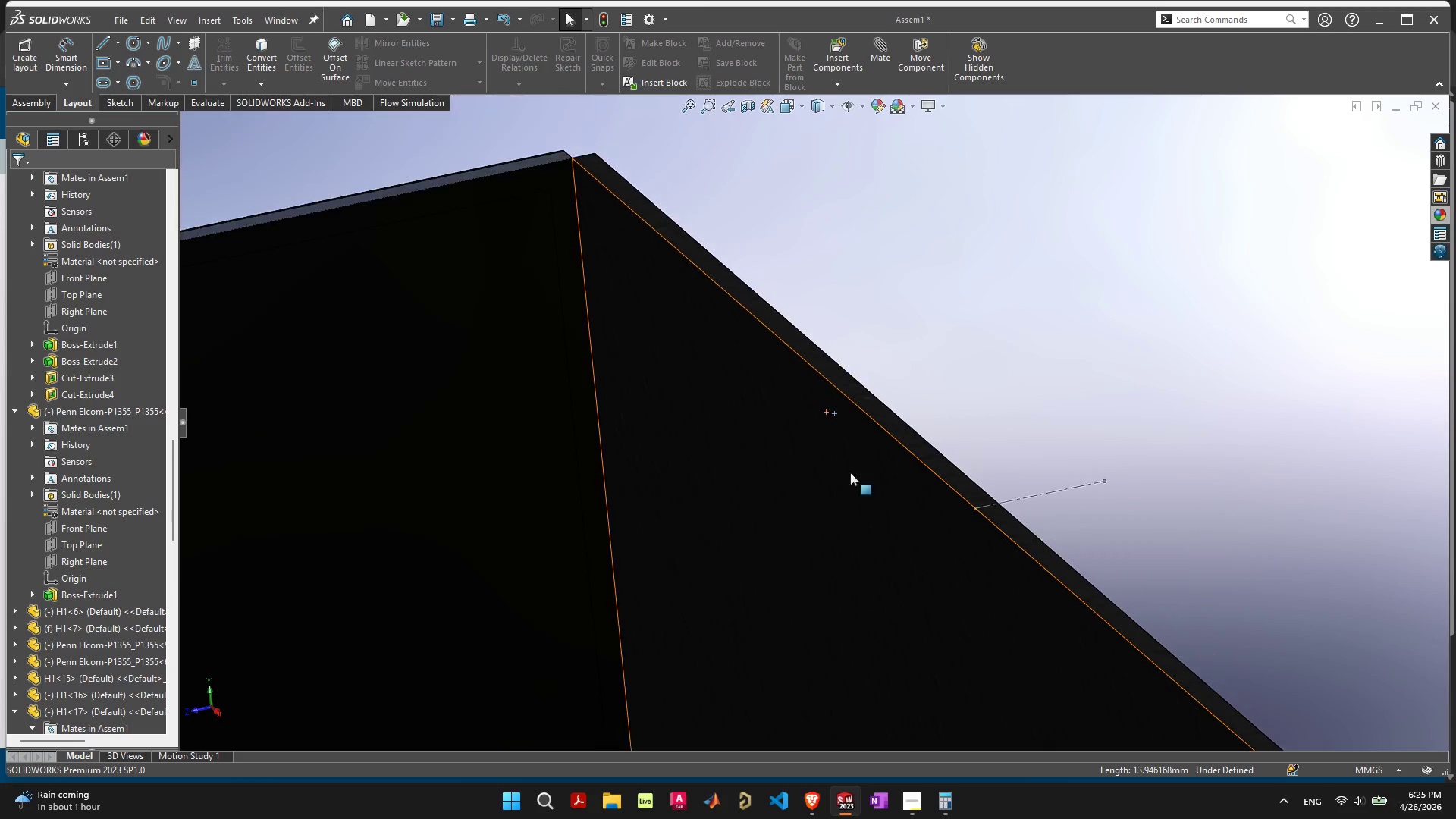 
scroll: coordinate [811, 497], scroll_direction: down, amount: 15.0
 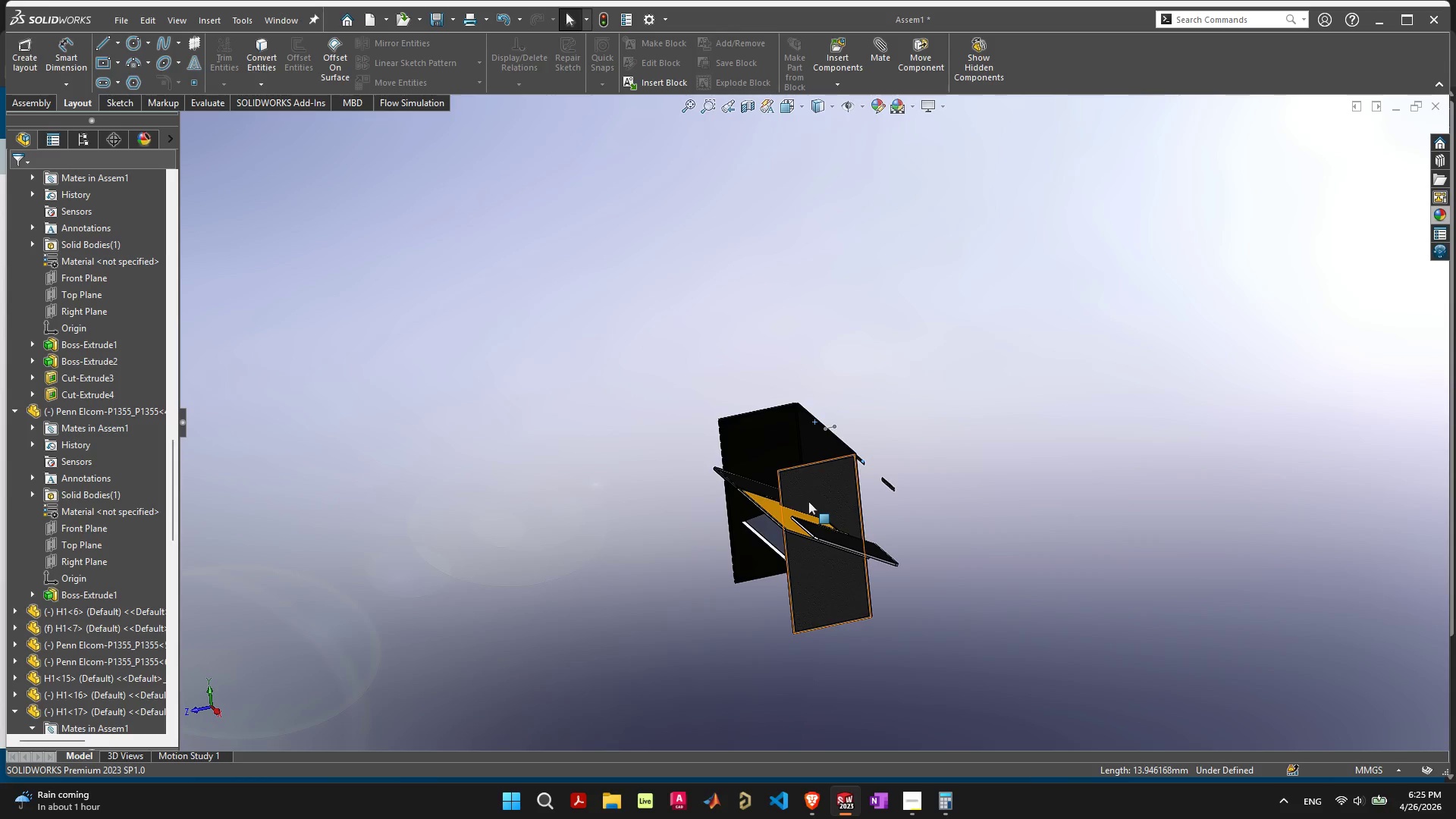 
key(Control+ControlLeft)
 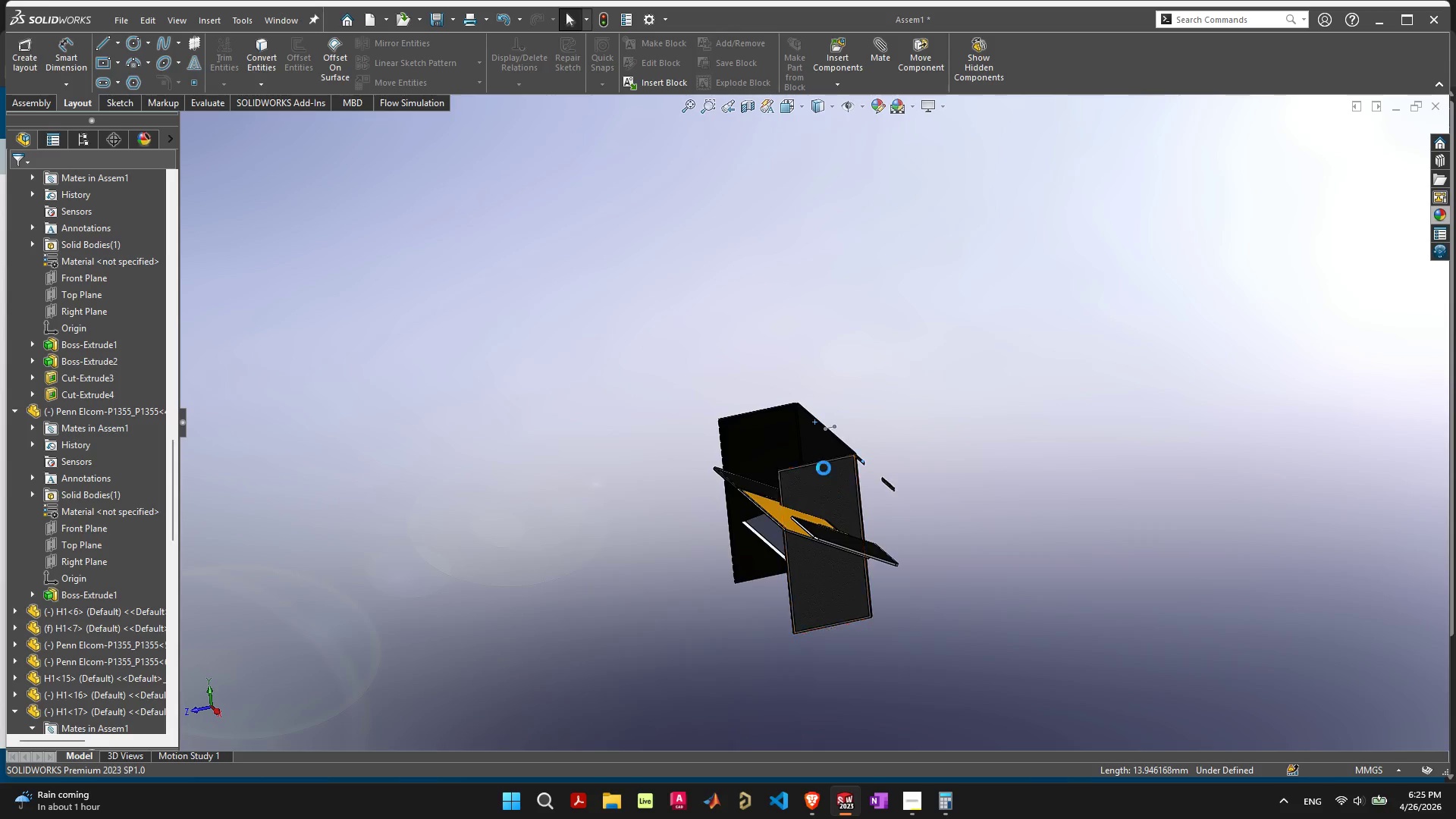 
key(Control+Z)
 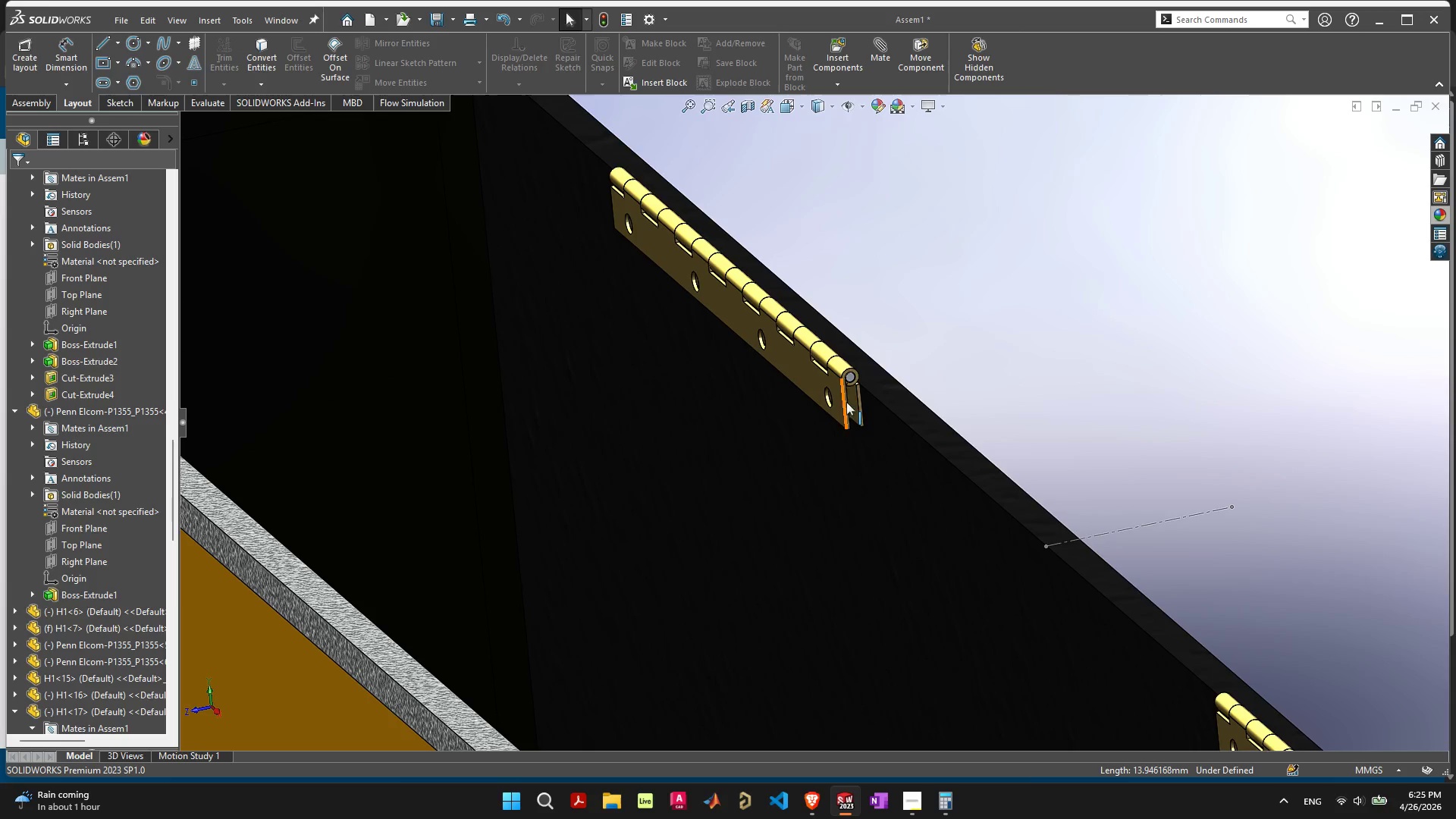 
scroll: coordinate [797, 398], scroll_direction: up, amount: 16.0
 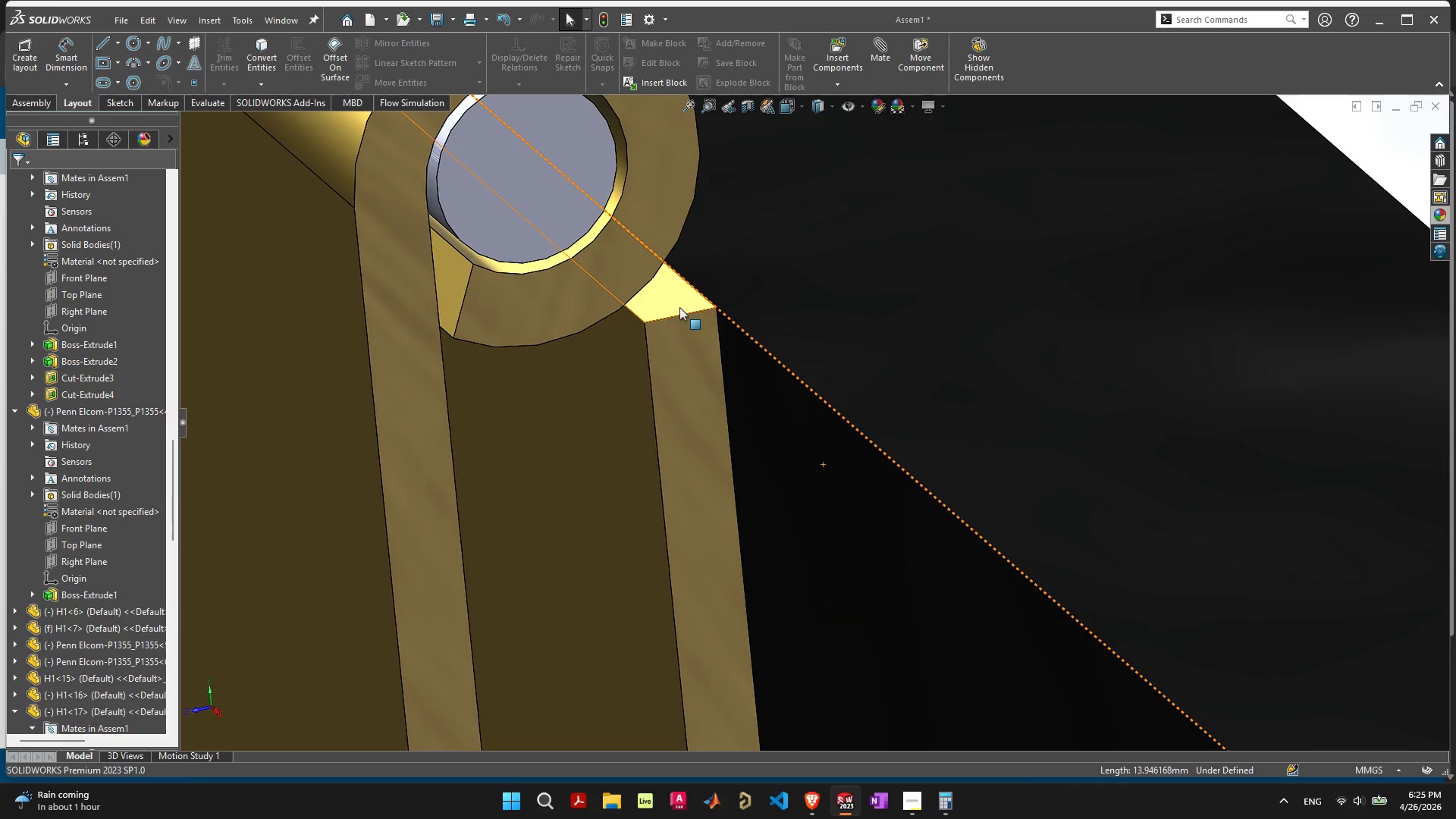 
left_click([679, 306])
 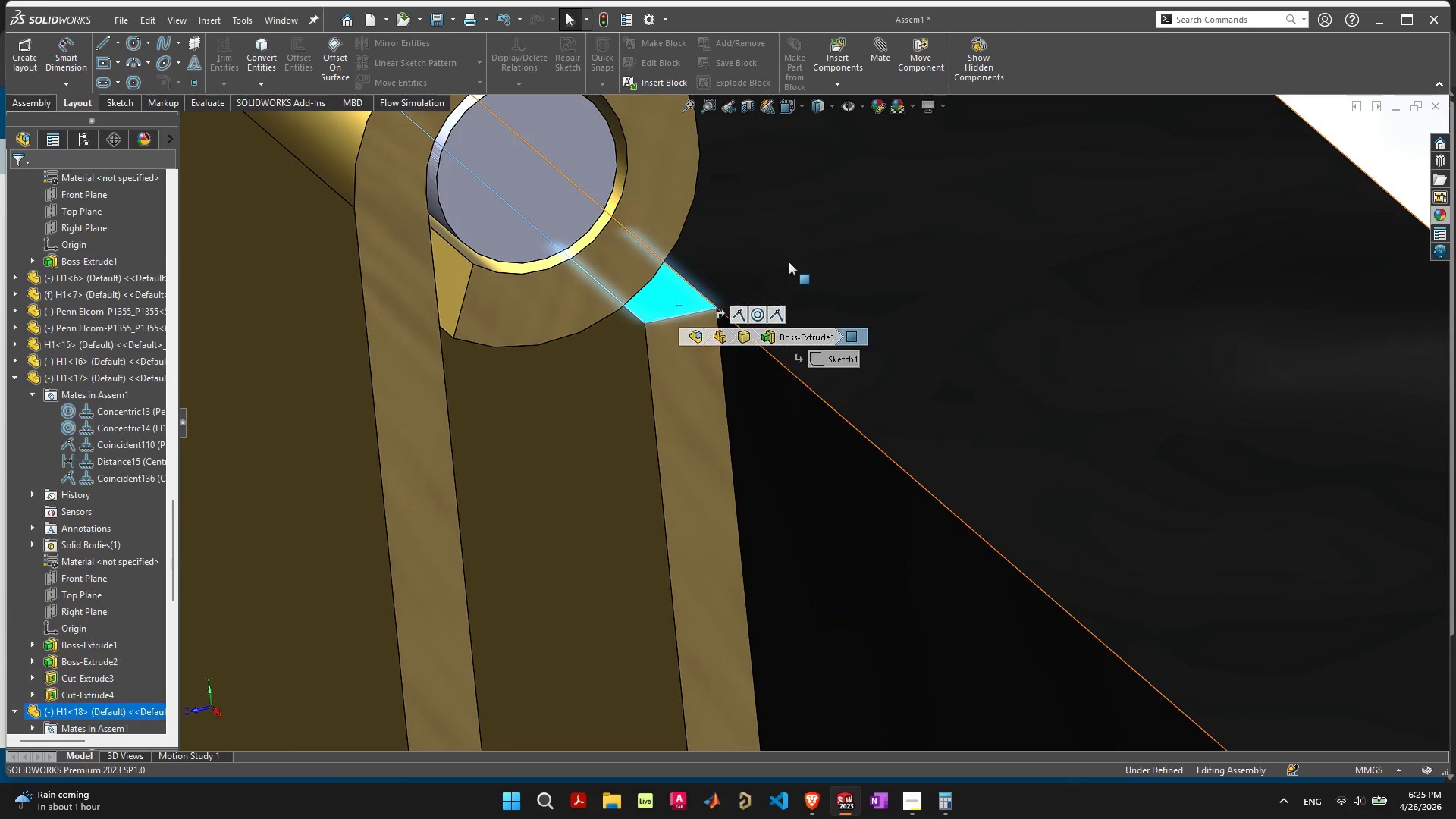 
hold_key(key=ShiftLeft, duration=0.78)
left_click([758, 231])
 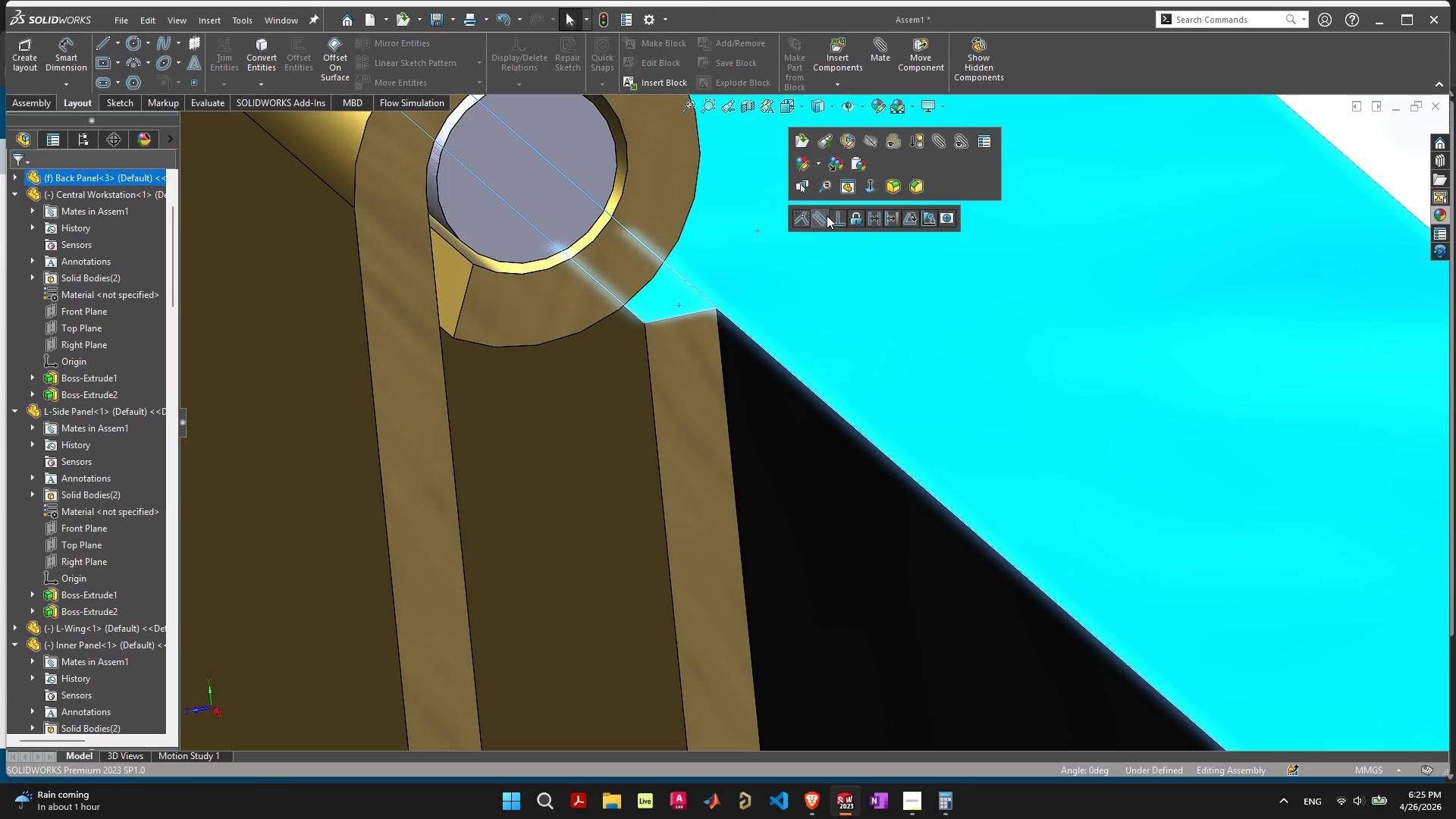 
left_click([796, 220])
 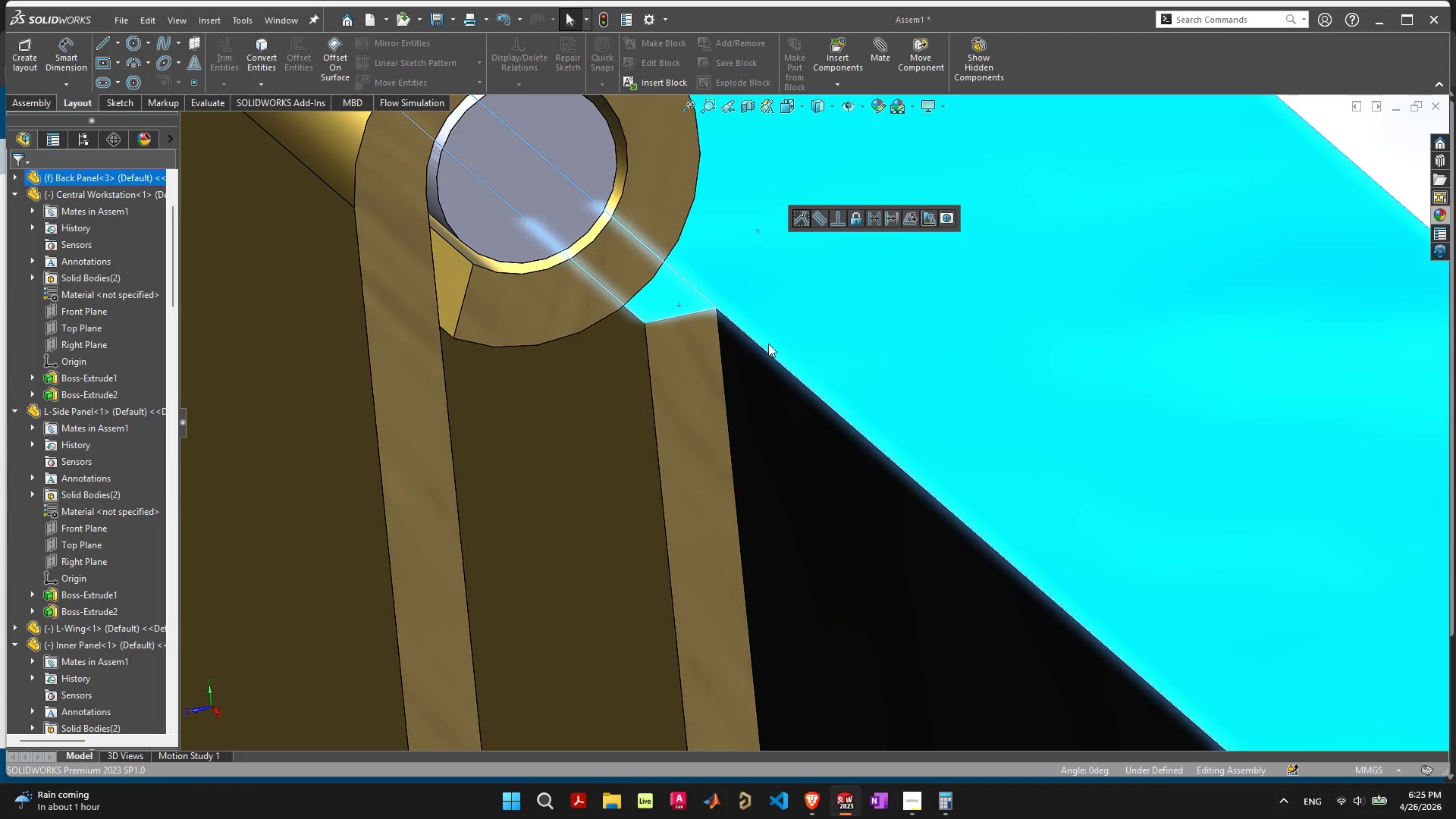 
scroll: coordinate [747, 403], scroll_direction: down, amount: 20.0
 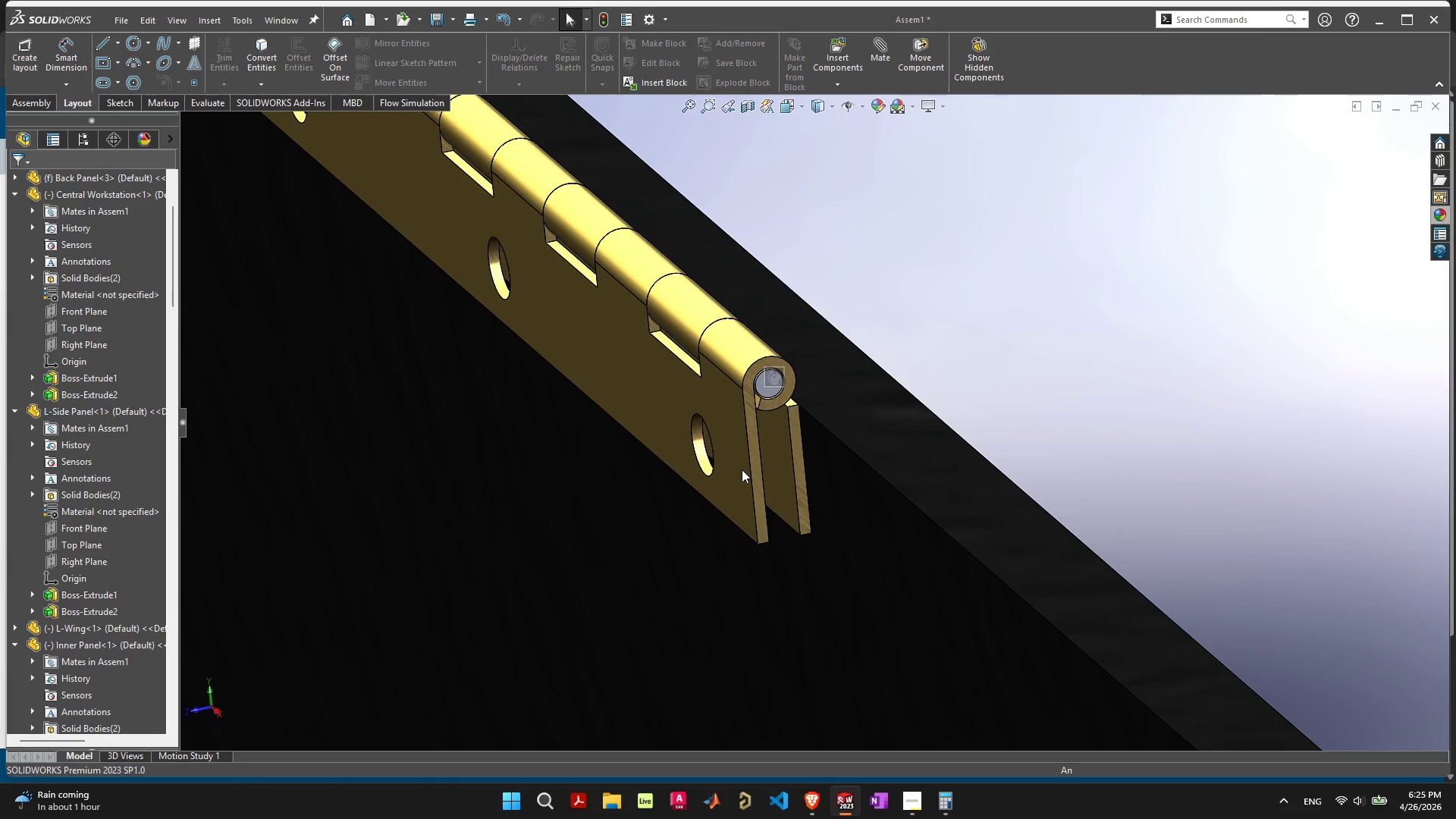 
left_click_drag(start_coordinate=[742, 469], to_coordinate=[662, 444])
 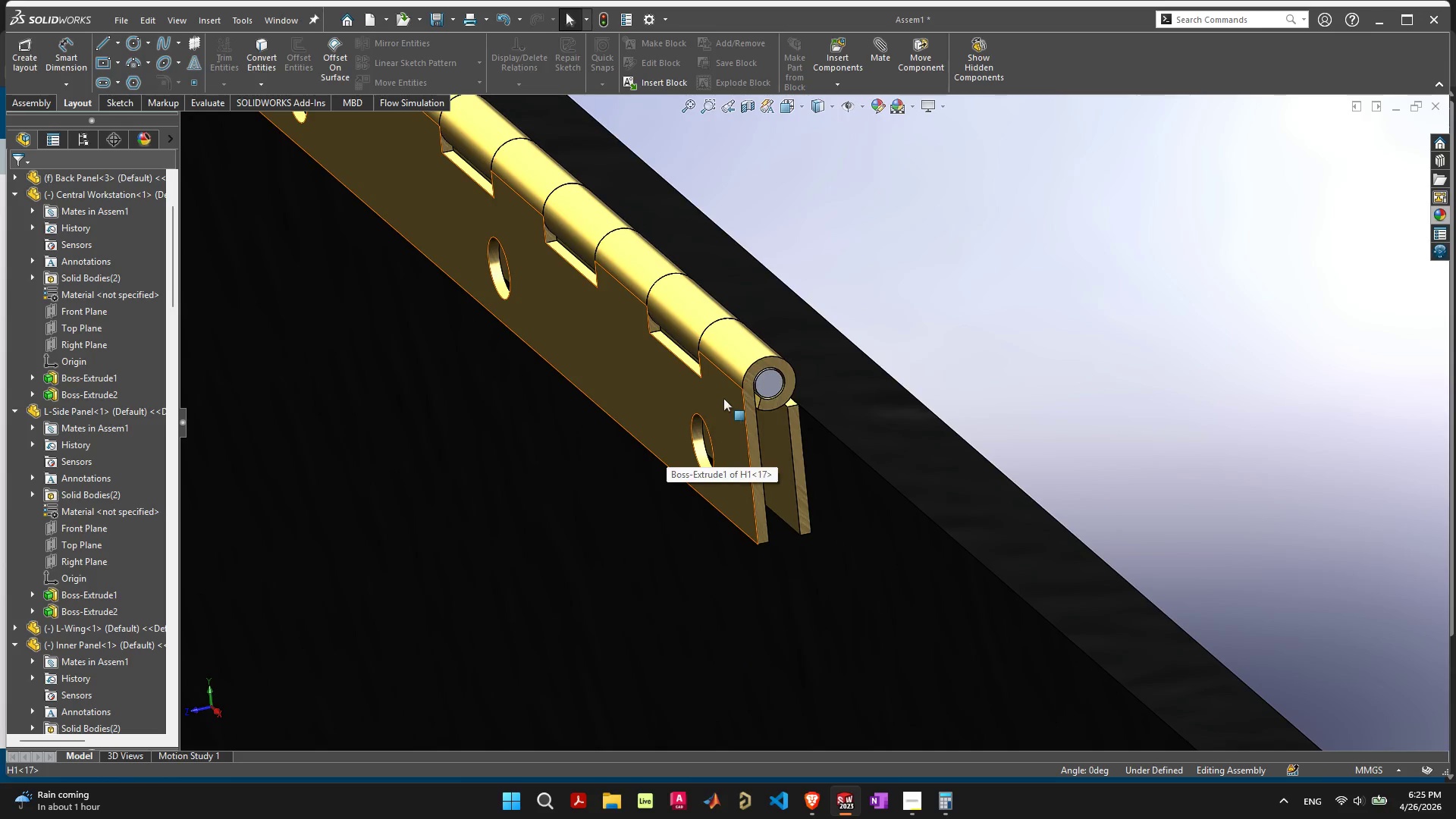 
left_click([723, 398])
 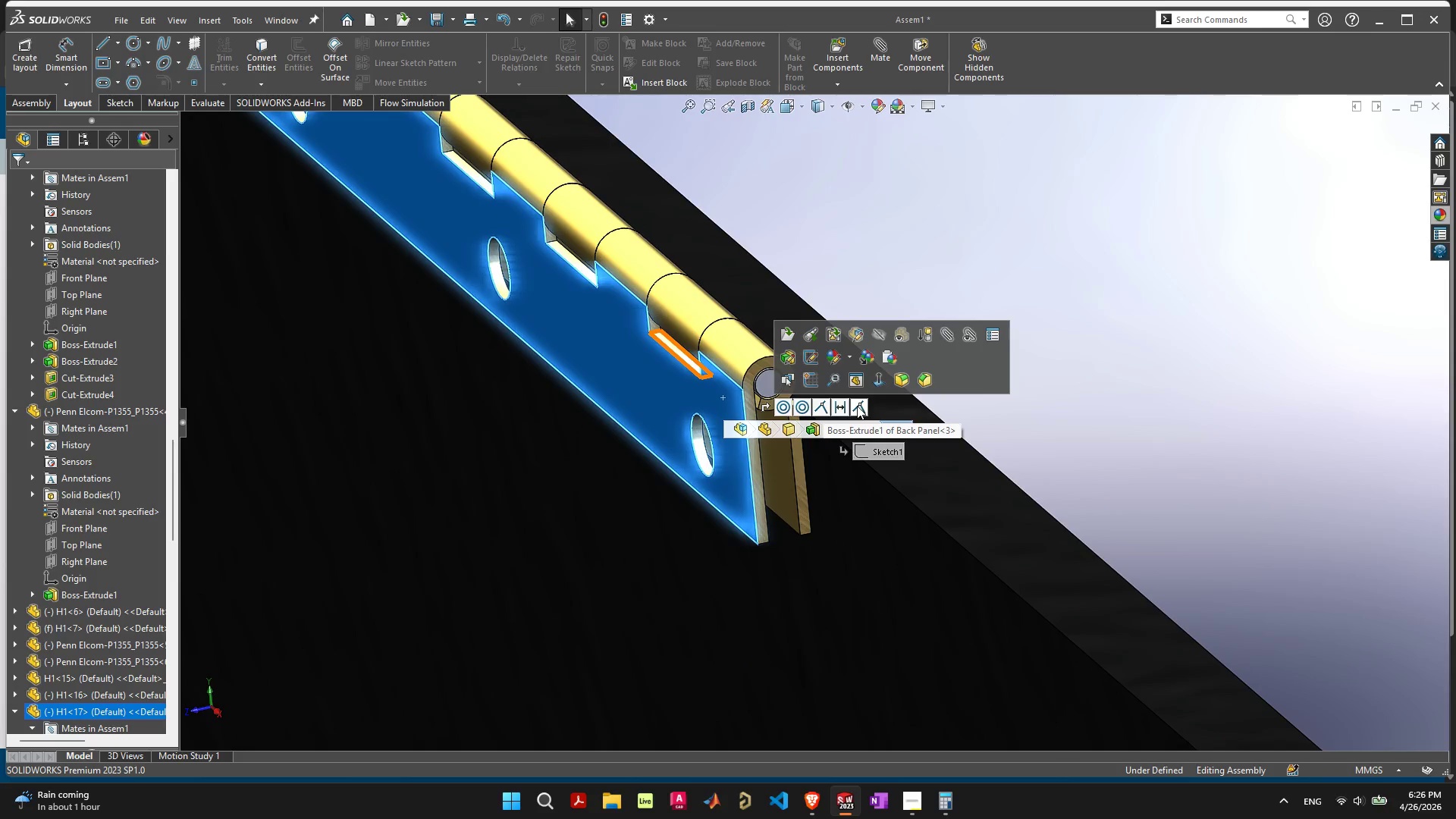 
wait(7.88)
 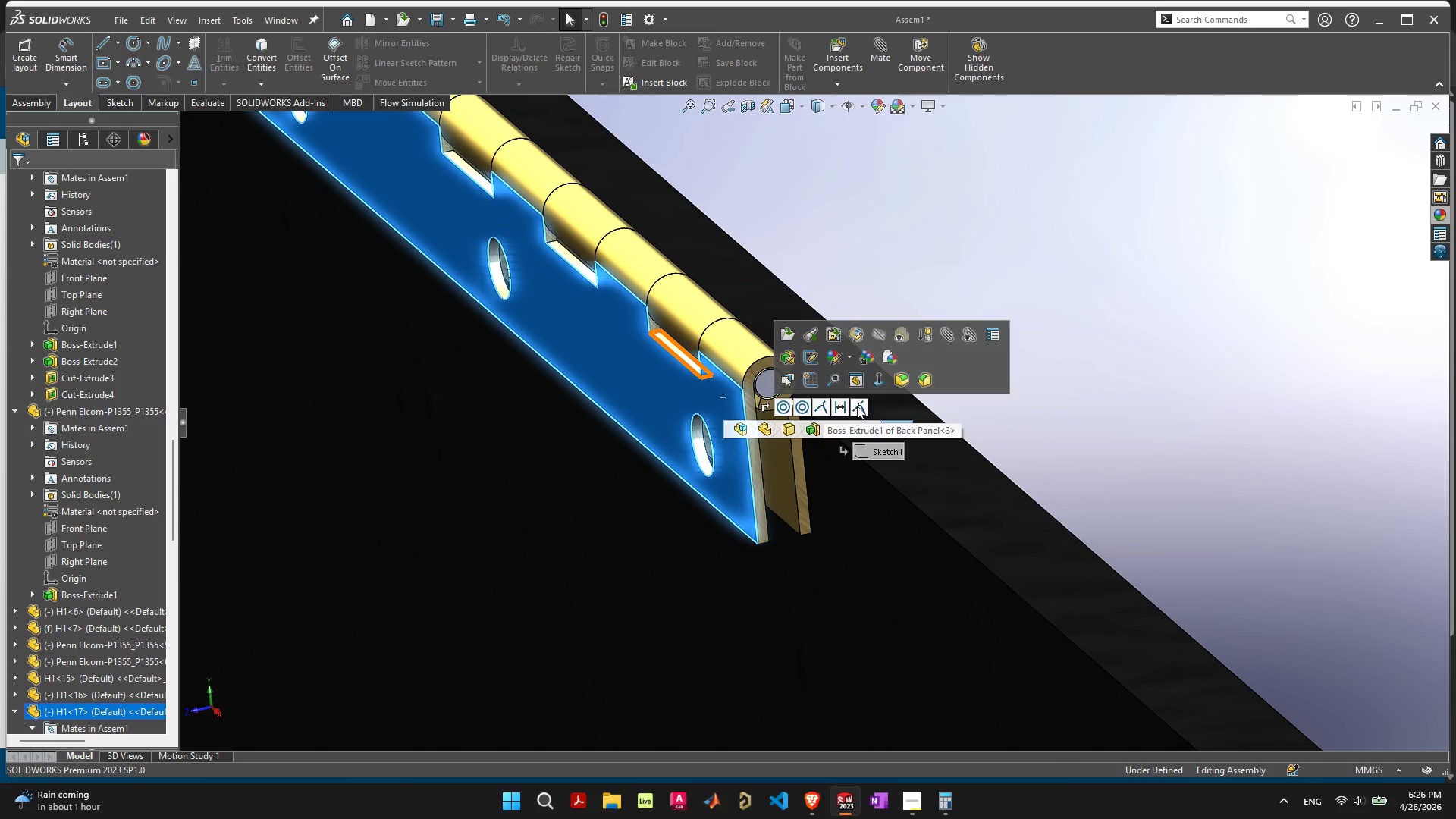 
left_click([857, 406])
 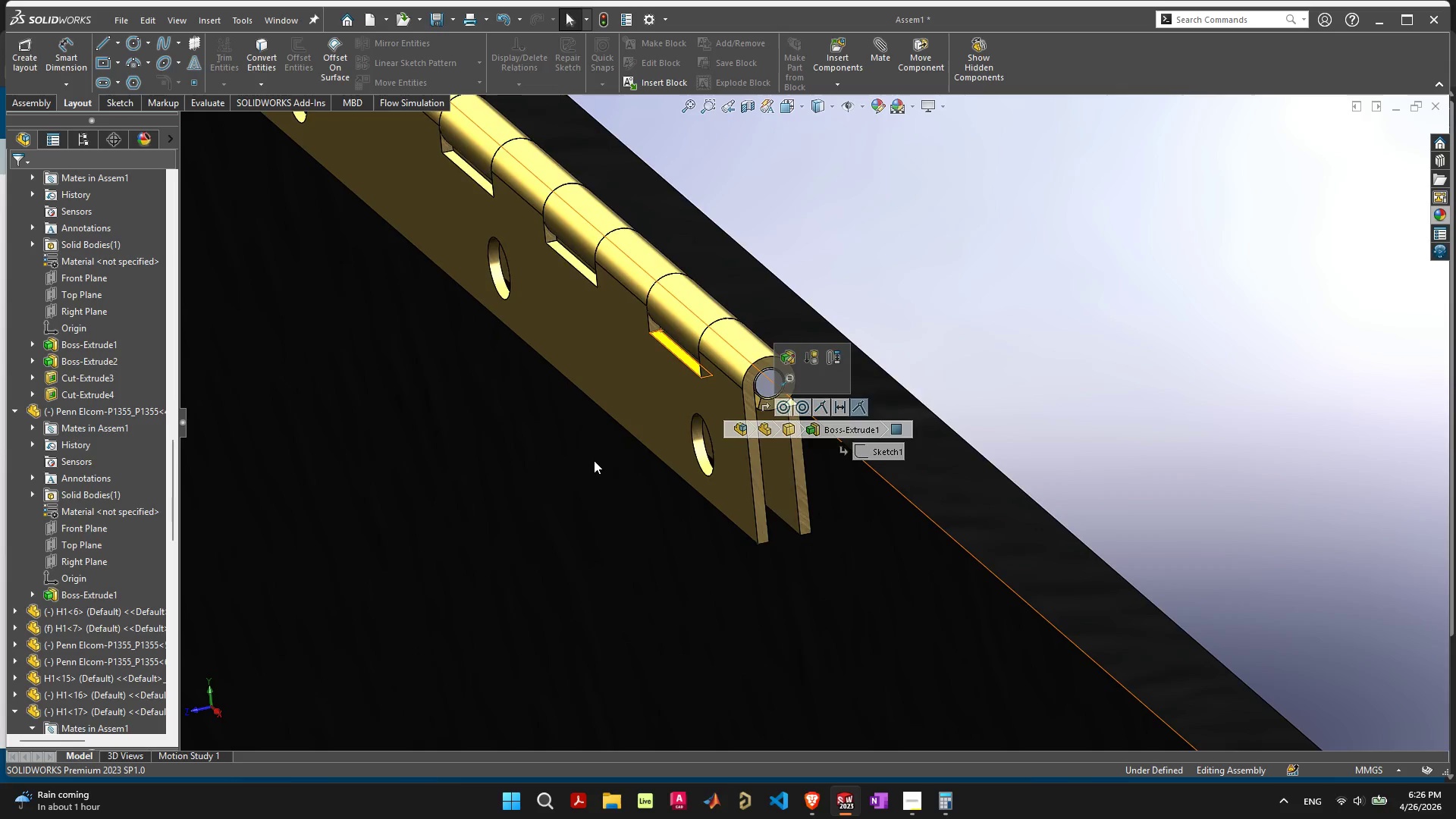 
scroll: coordinate [428, 473], scroll_direction: down, amount: 9.0
 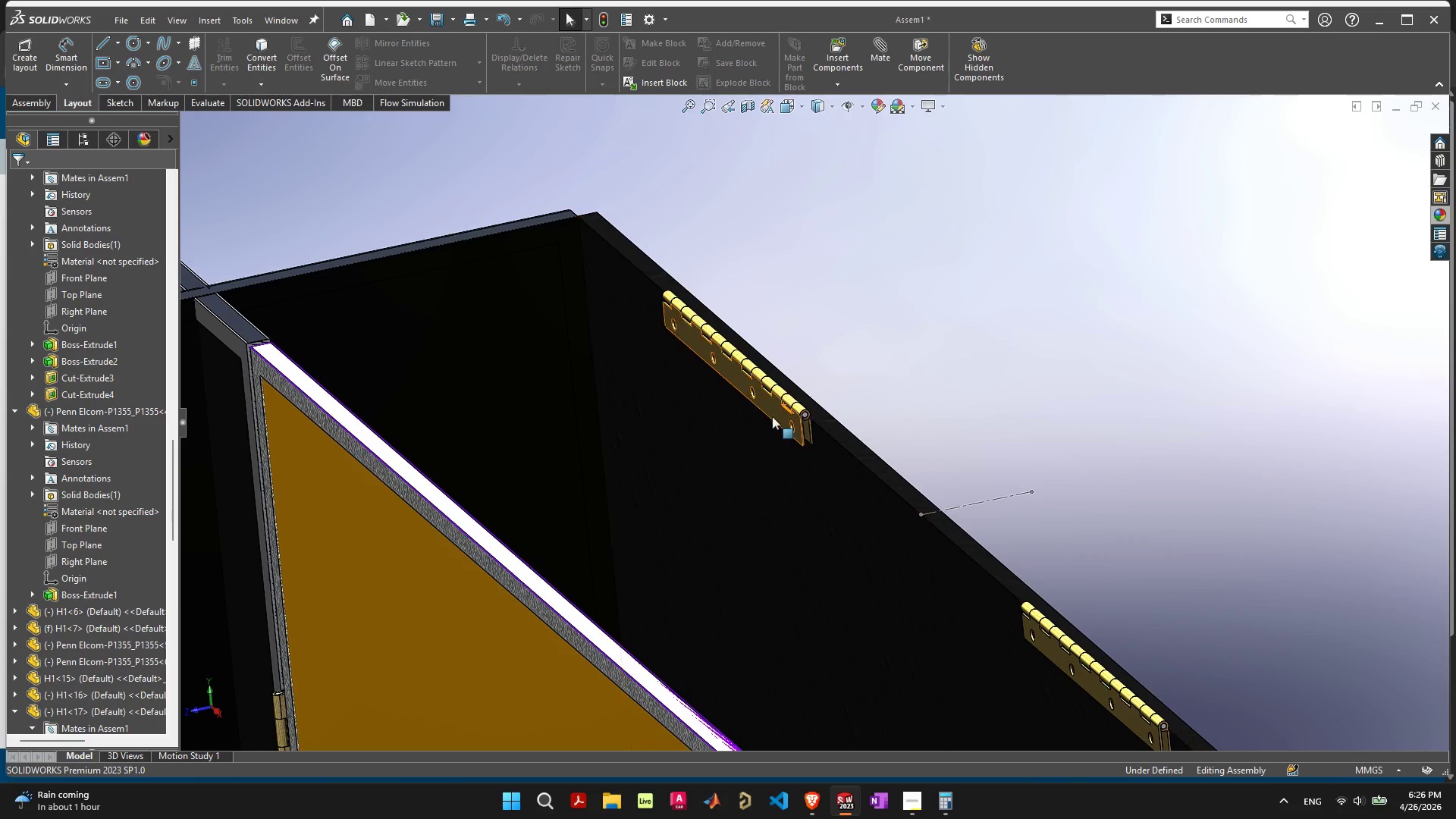 
left_click([783, 417])
 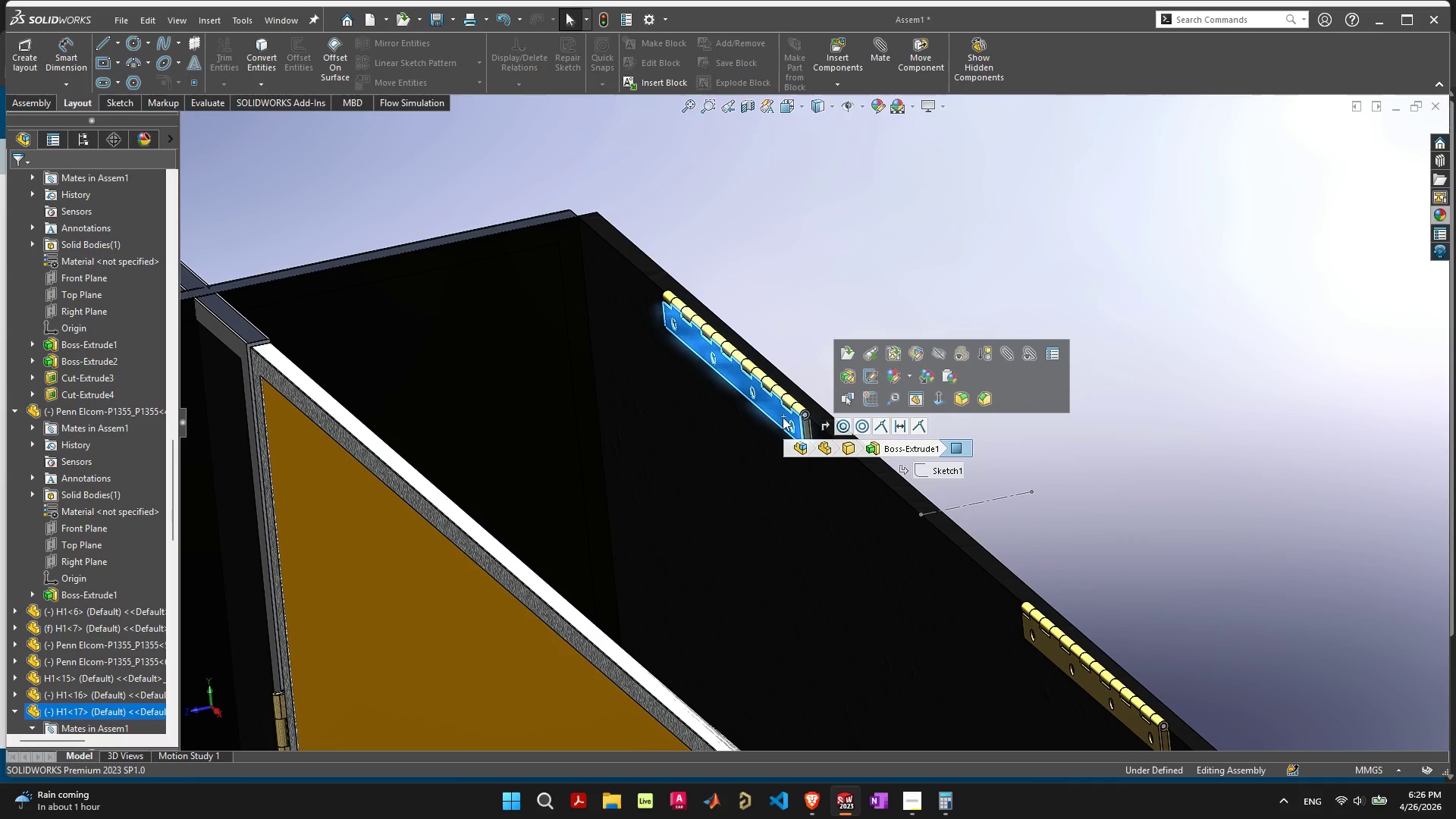 
left_click_drag(start_coordinate=[783, 417], to_coordinate=[781, 435])
 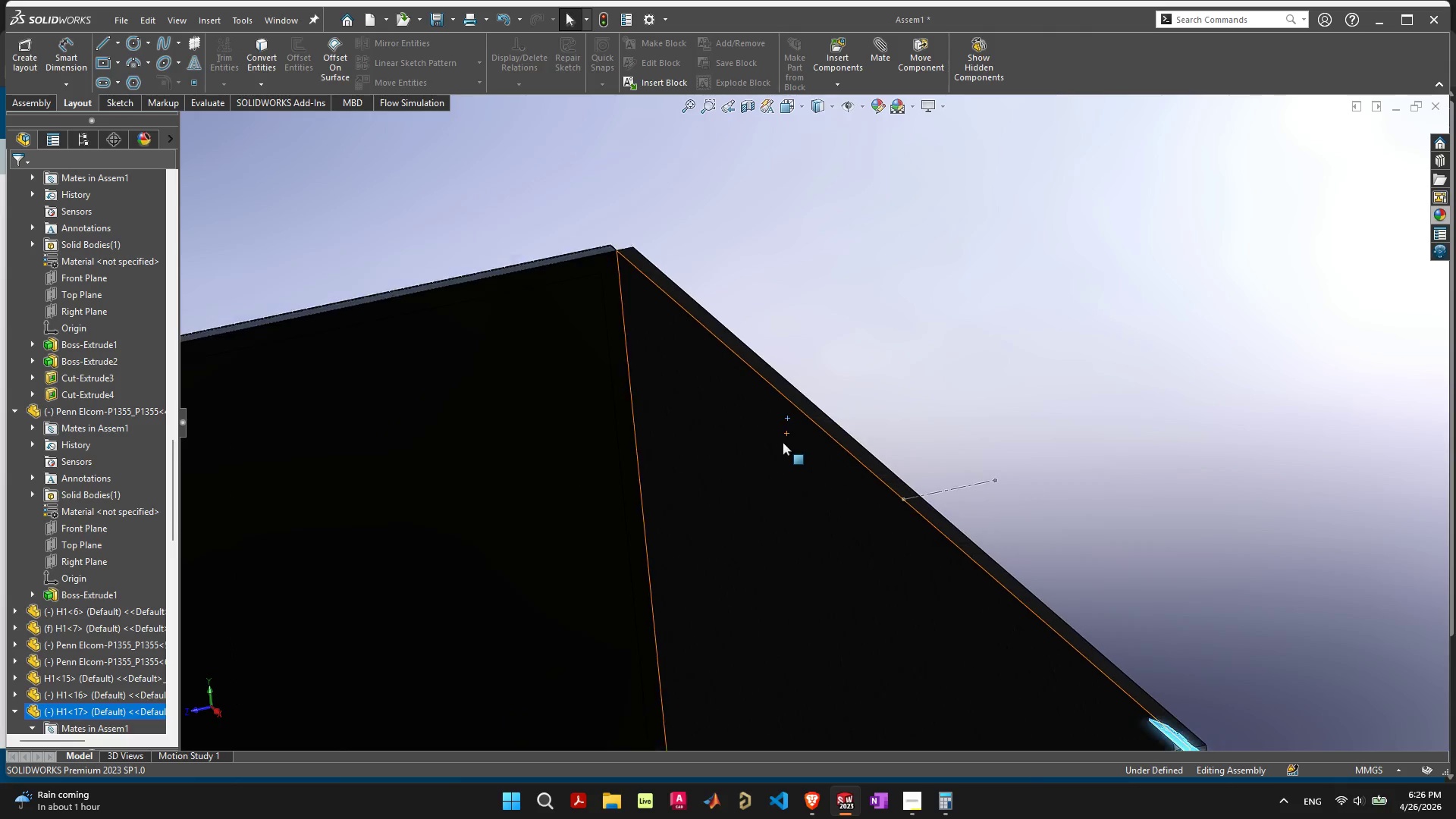 
key(Control+ControlLeft)
 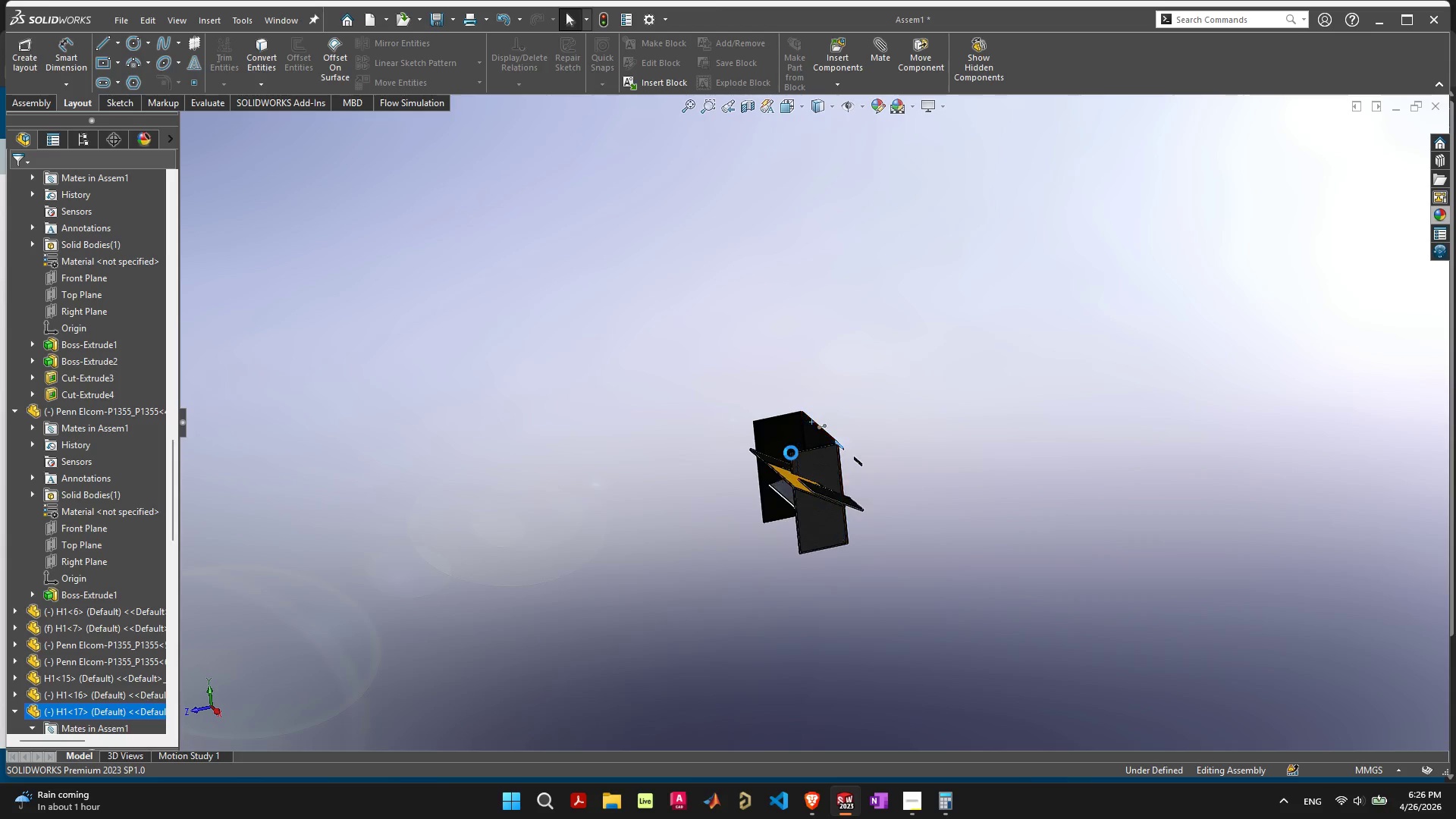 
key(Control+Z)
 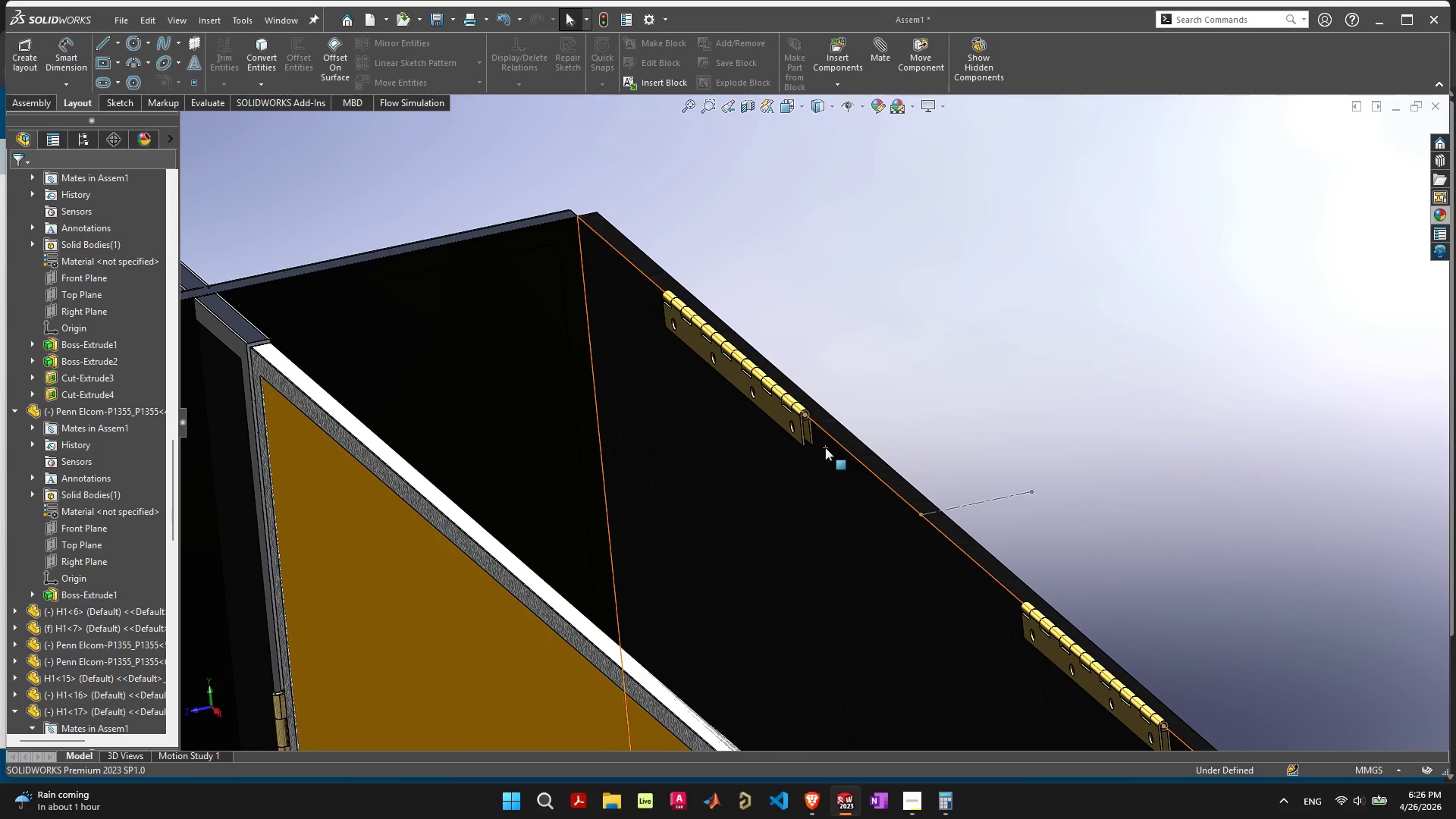 
scroll: coordinate [770, 469], scroll_direction: down, amount: 15.0
 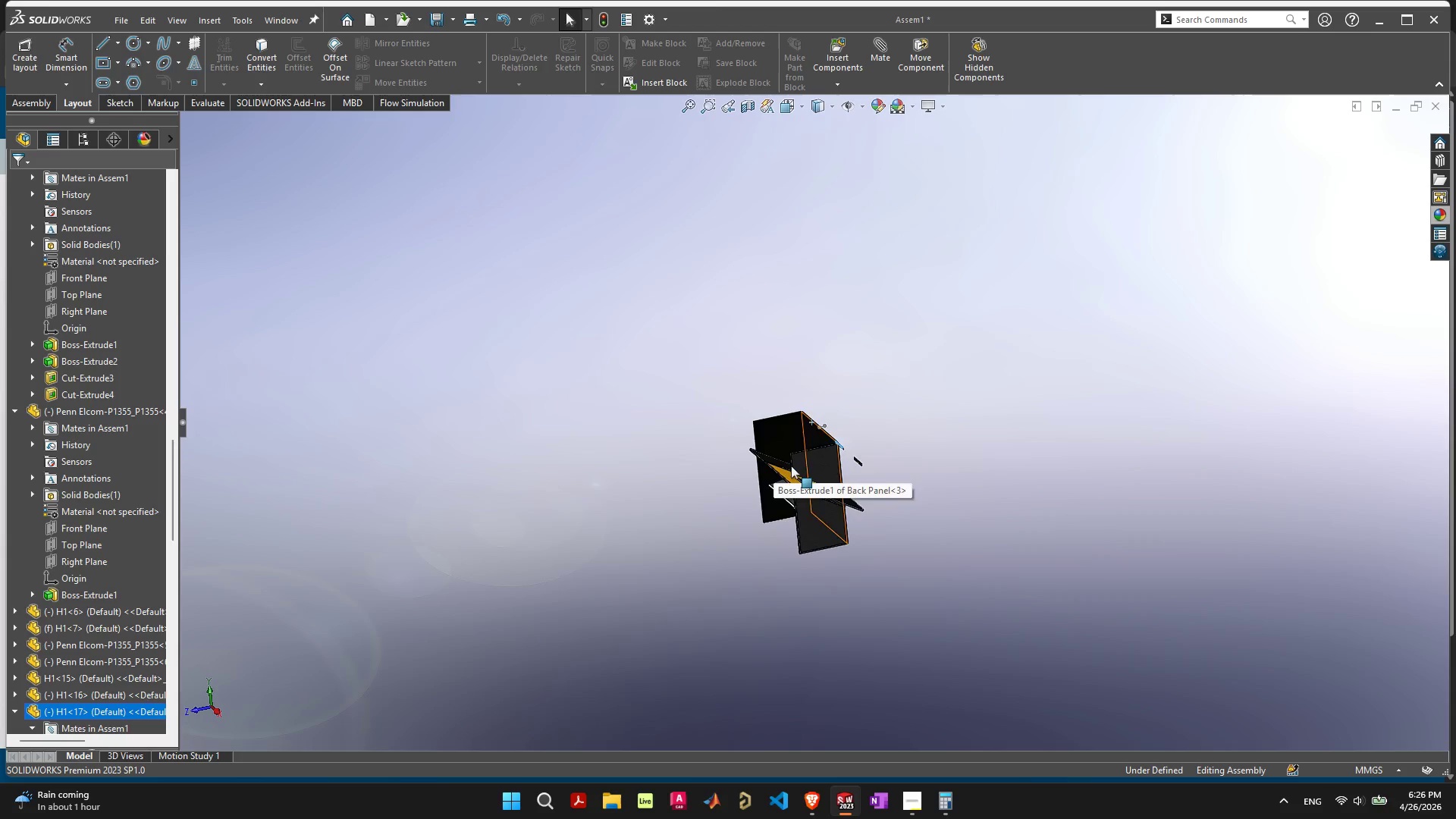 
scroll: coordinate [808, 438], scroll_direction: up, amount: 11.0
 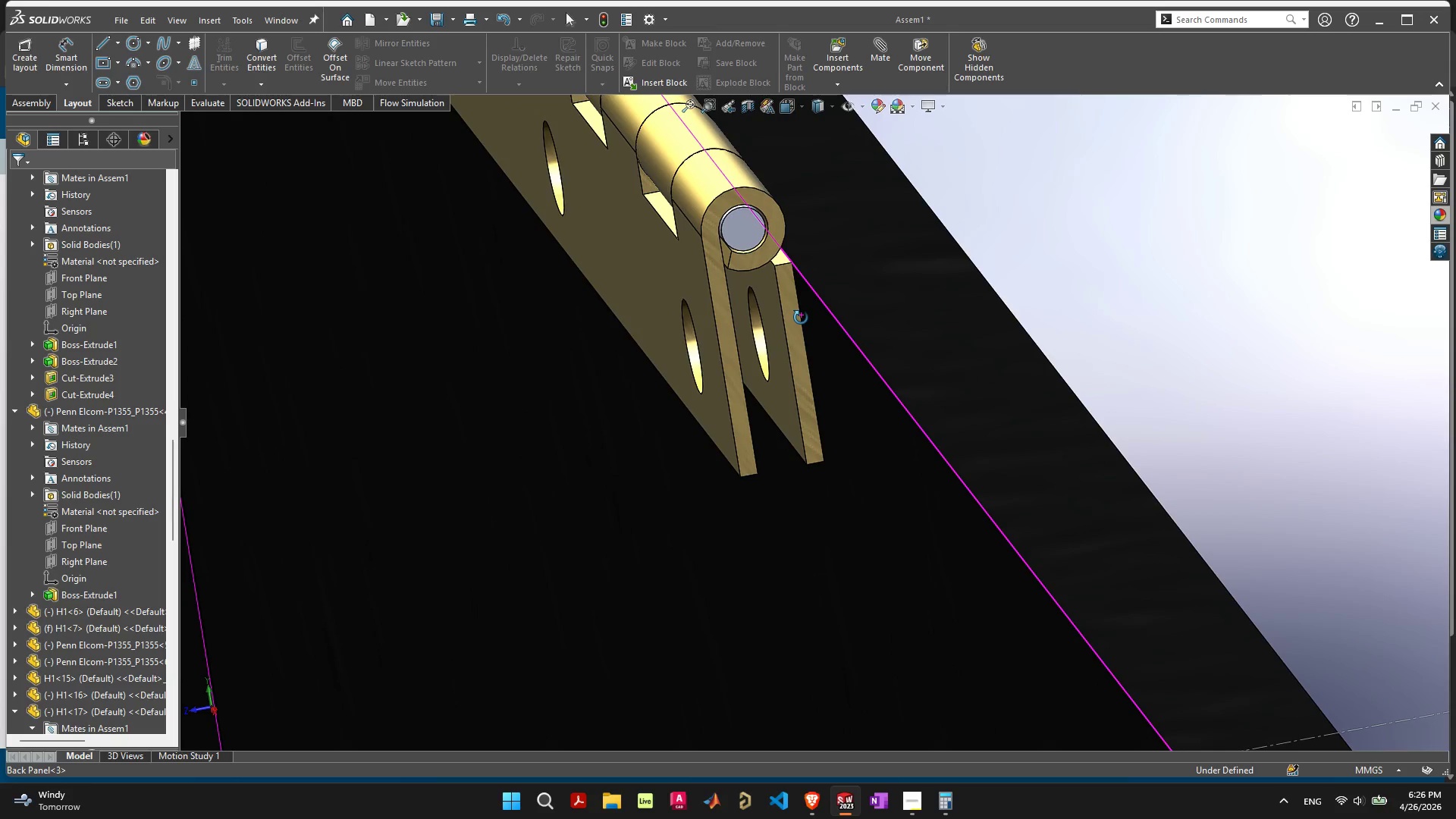 
left_click_drag(start_coordinate=[797, 323], to_coordinate=[782, 334])
 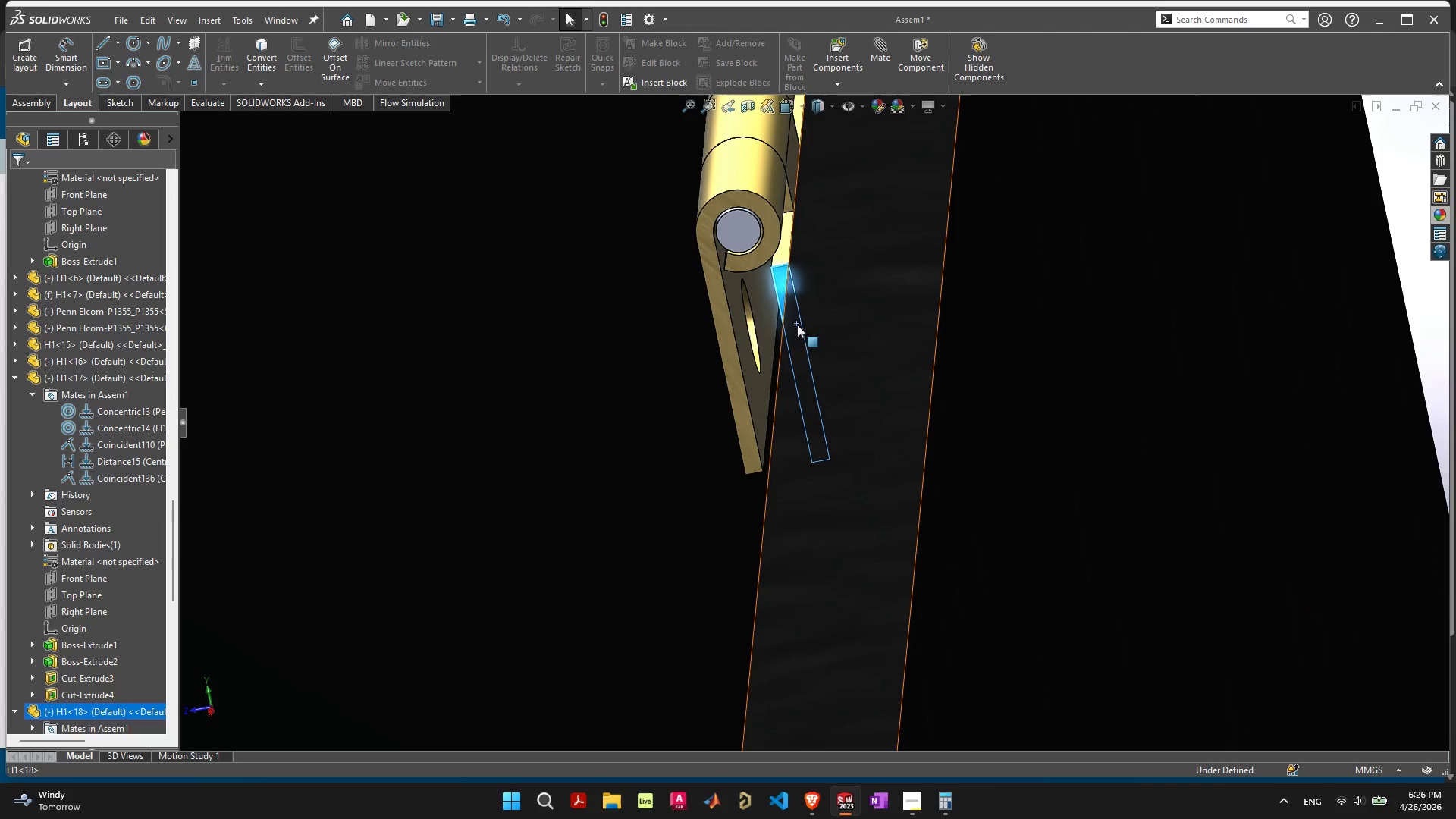 
scroll: coordinate [791, 295], scroll_direction: up, amount: 6.0
 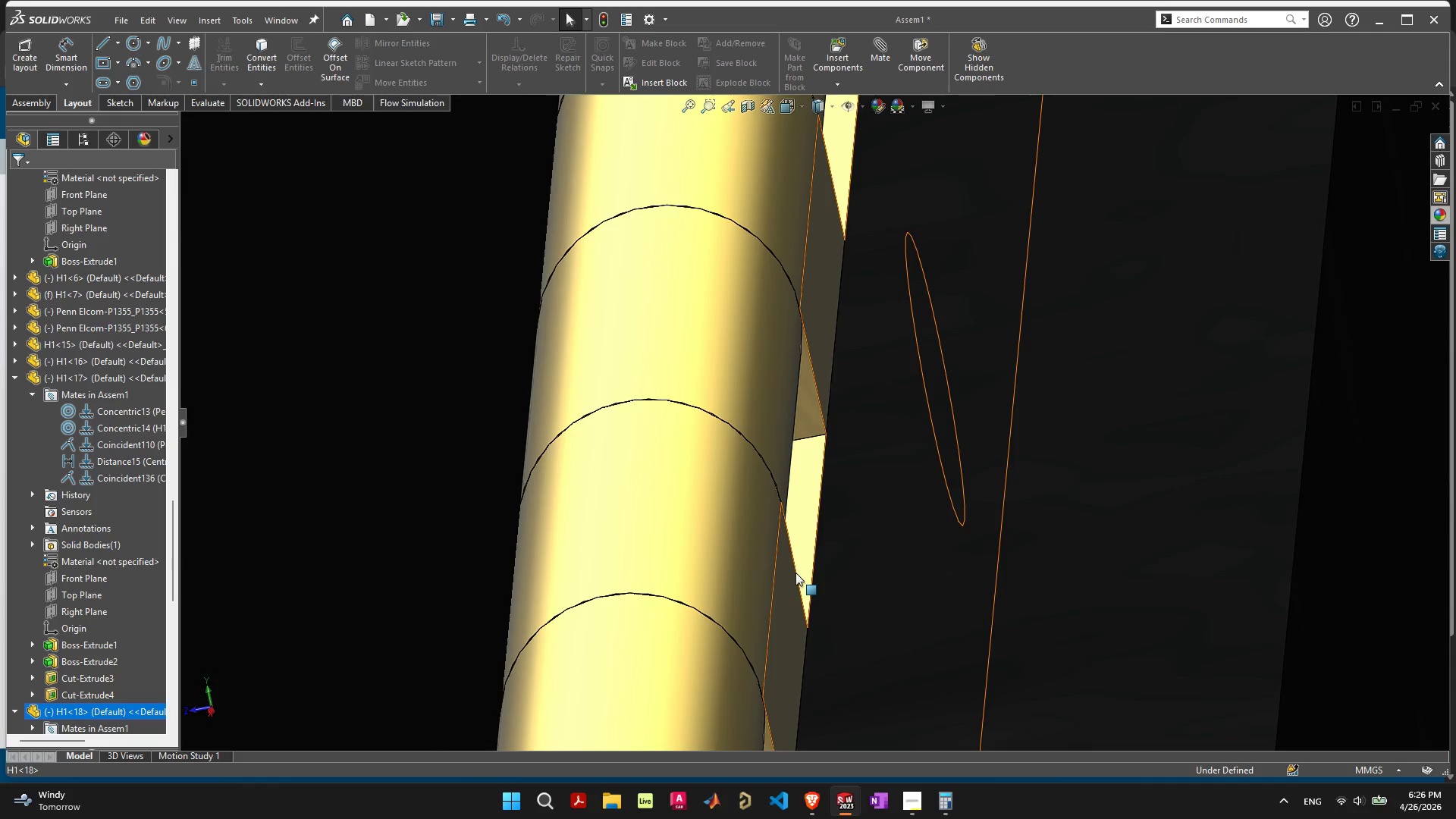 
scroll: coordinate [792, 576], scroll_direction: down, amount: 3.0
 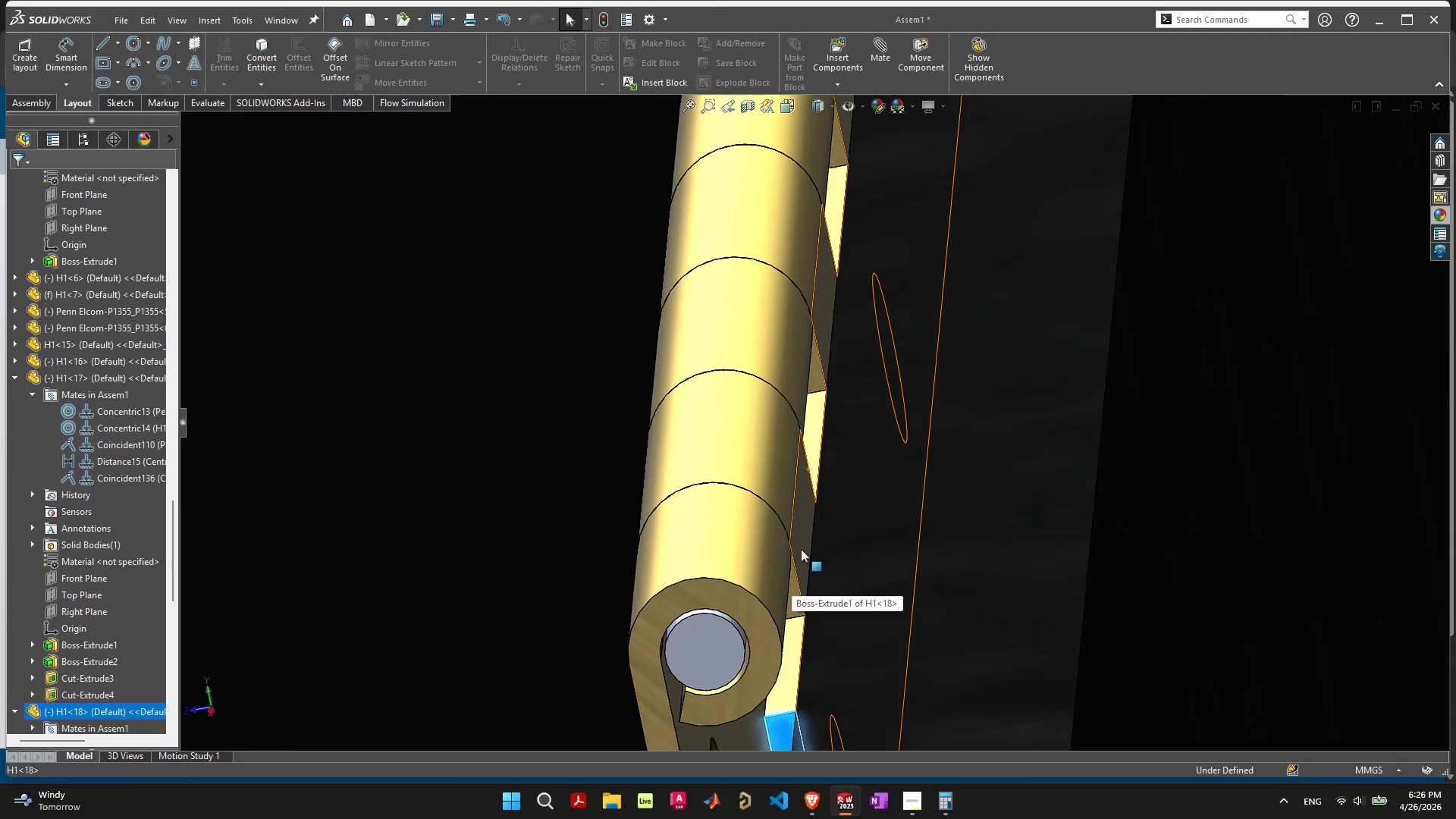 
left_click([801, 549])
 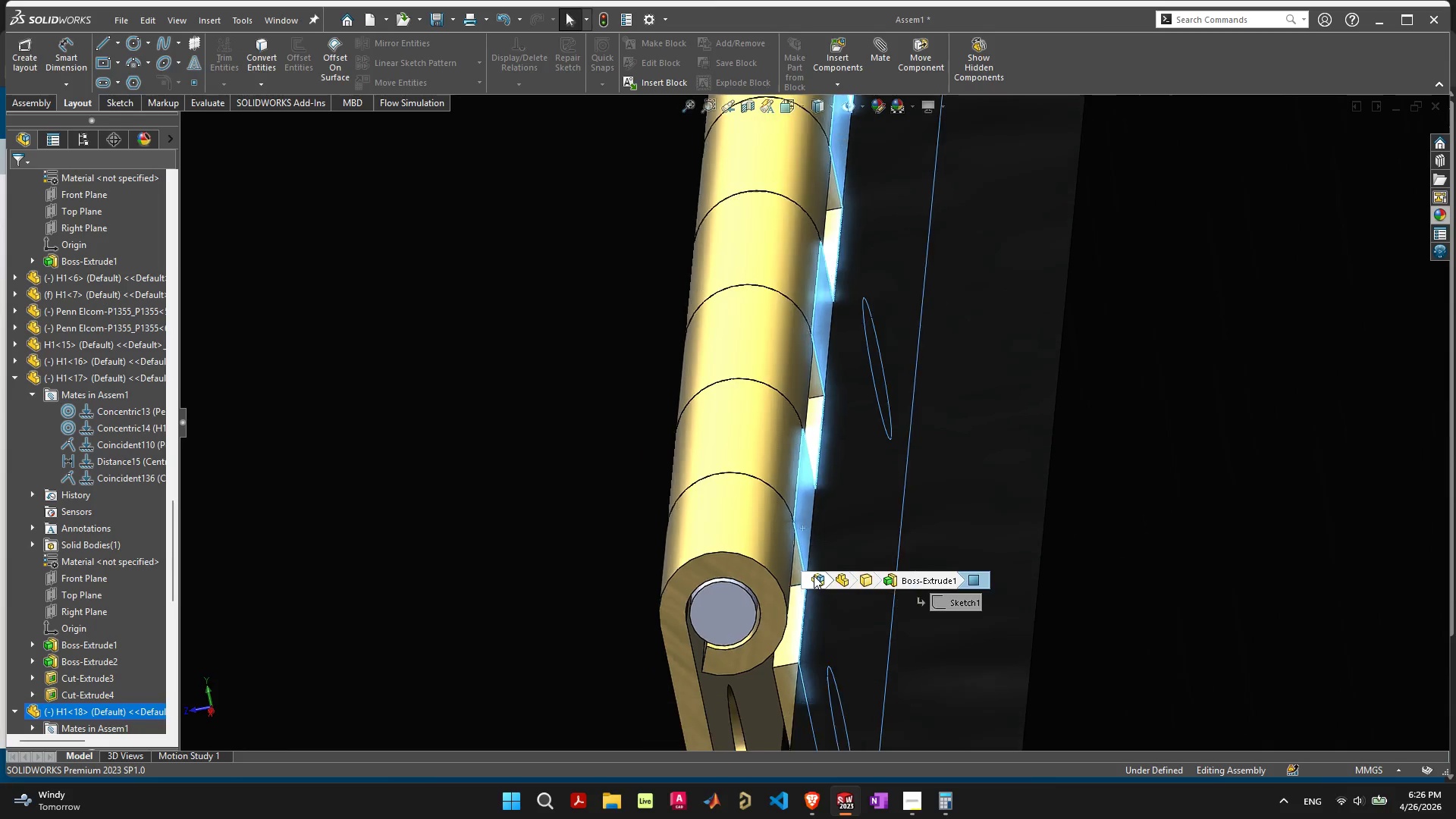 
scroll: coordinate [818, 582], scroll_direction: down, amount: 7.0
 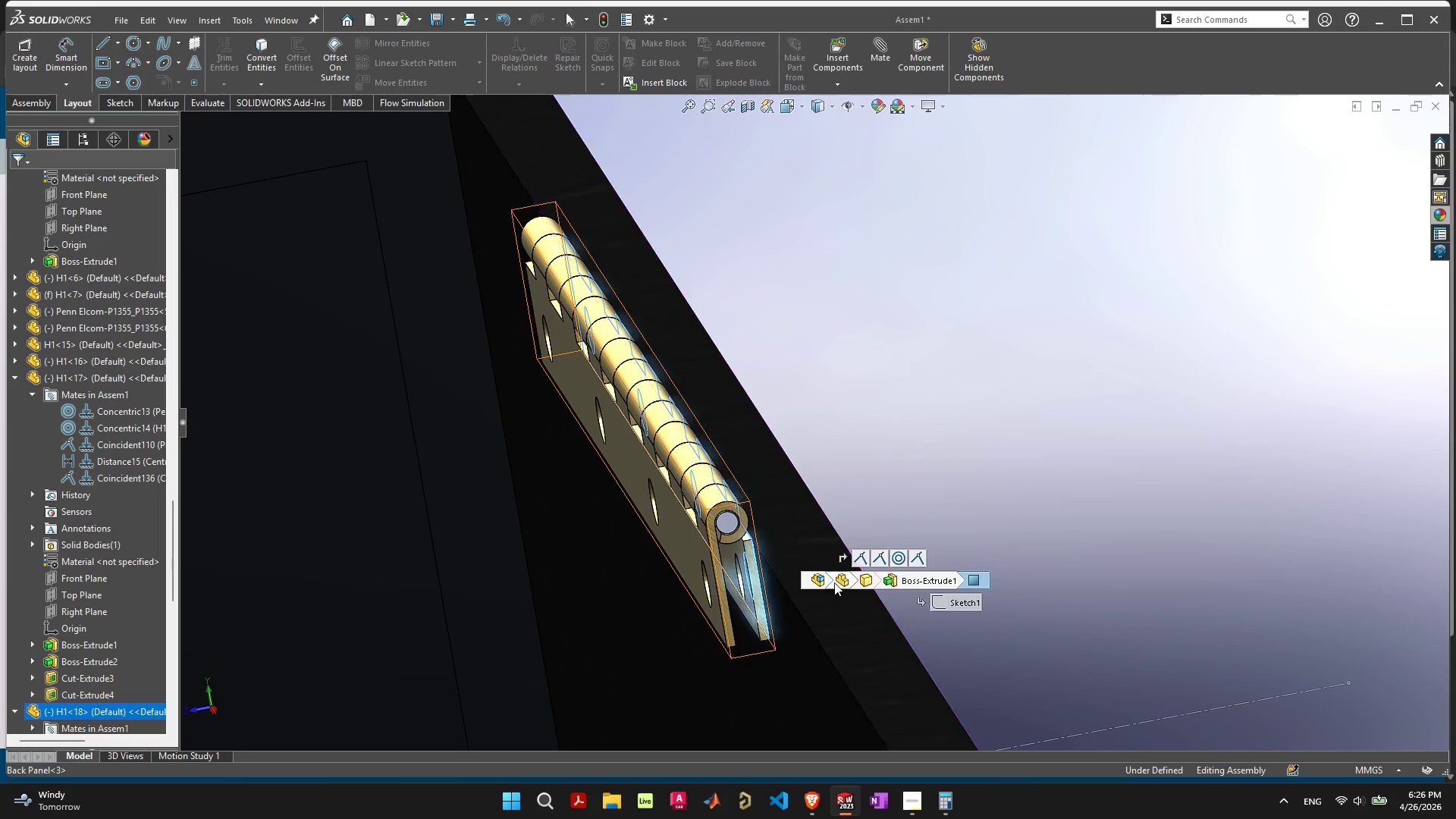 
hold_key(key=ShiftLeft, duration=0.5)
left_click([800, 658])
 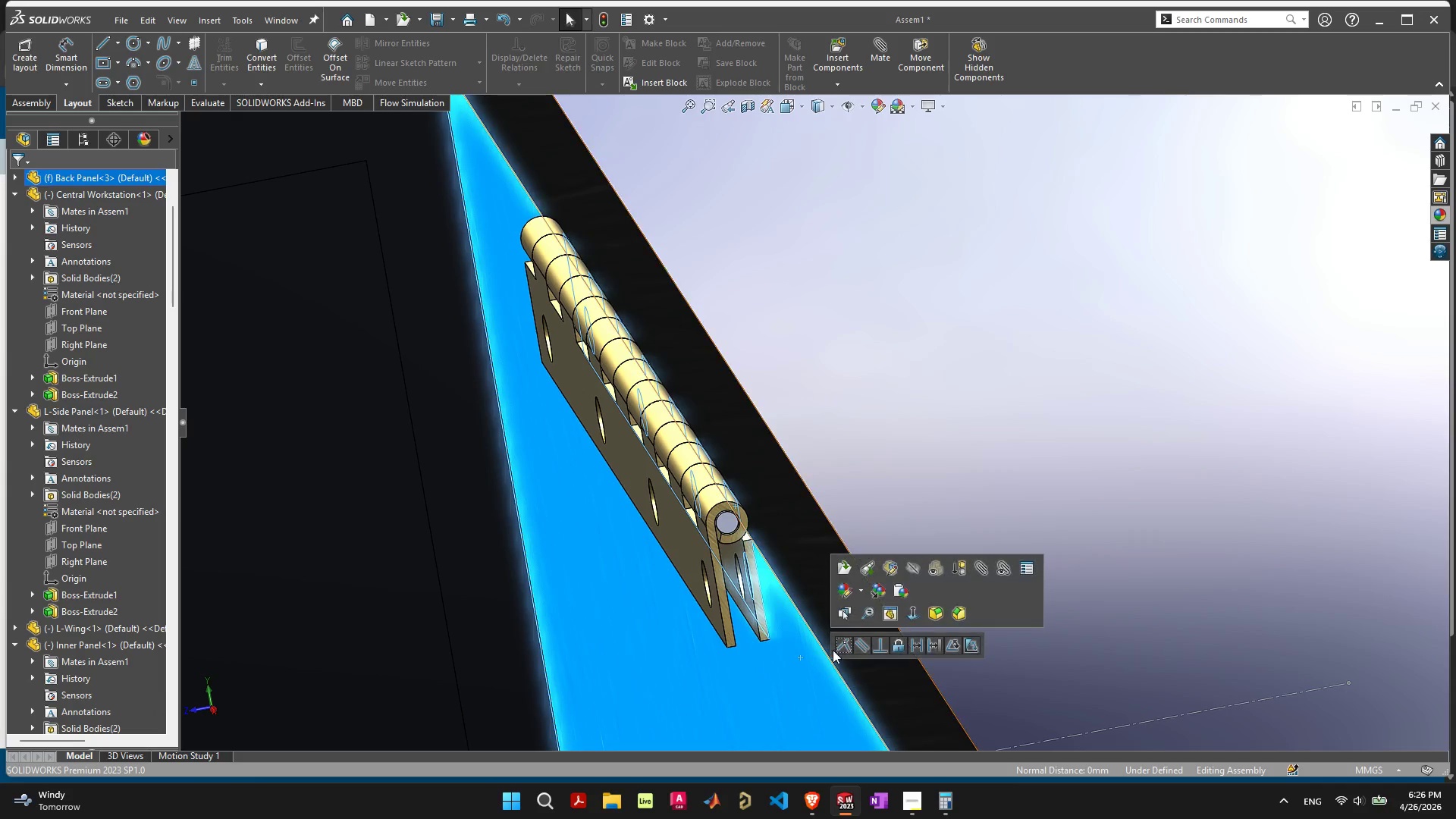 
left_click([843, 642])
 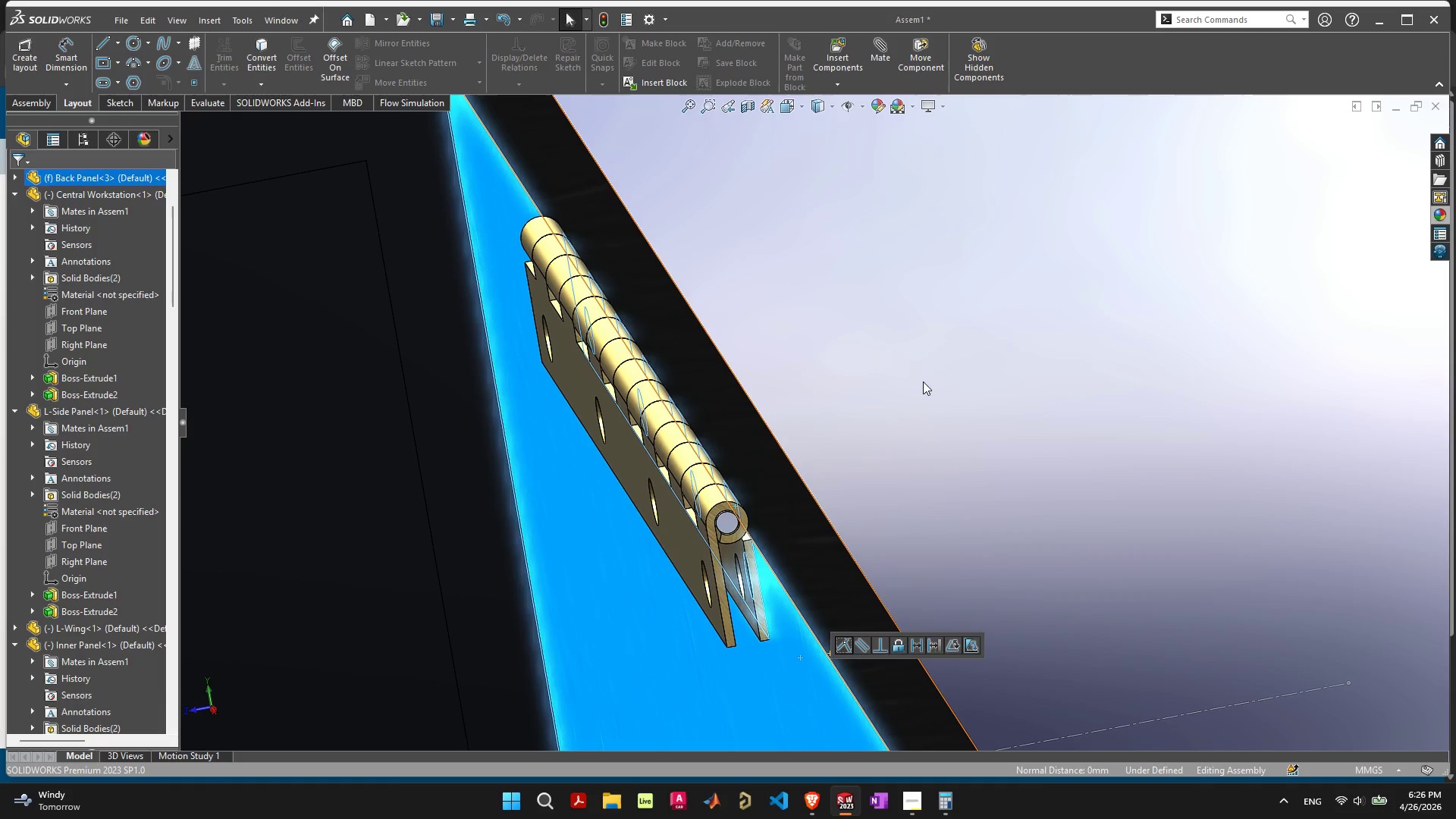 
scroll: coordinate [853, 600], scroll_direction: down, amount: 11.0
 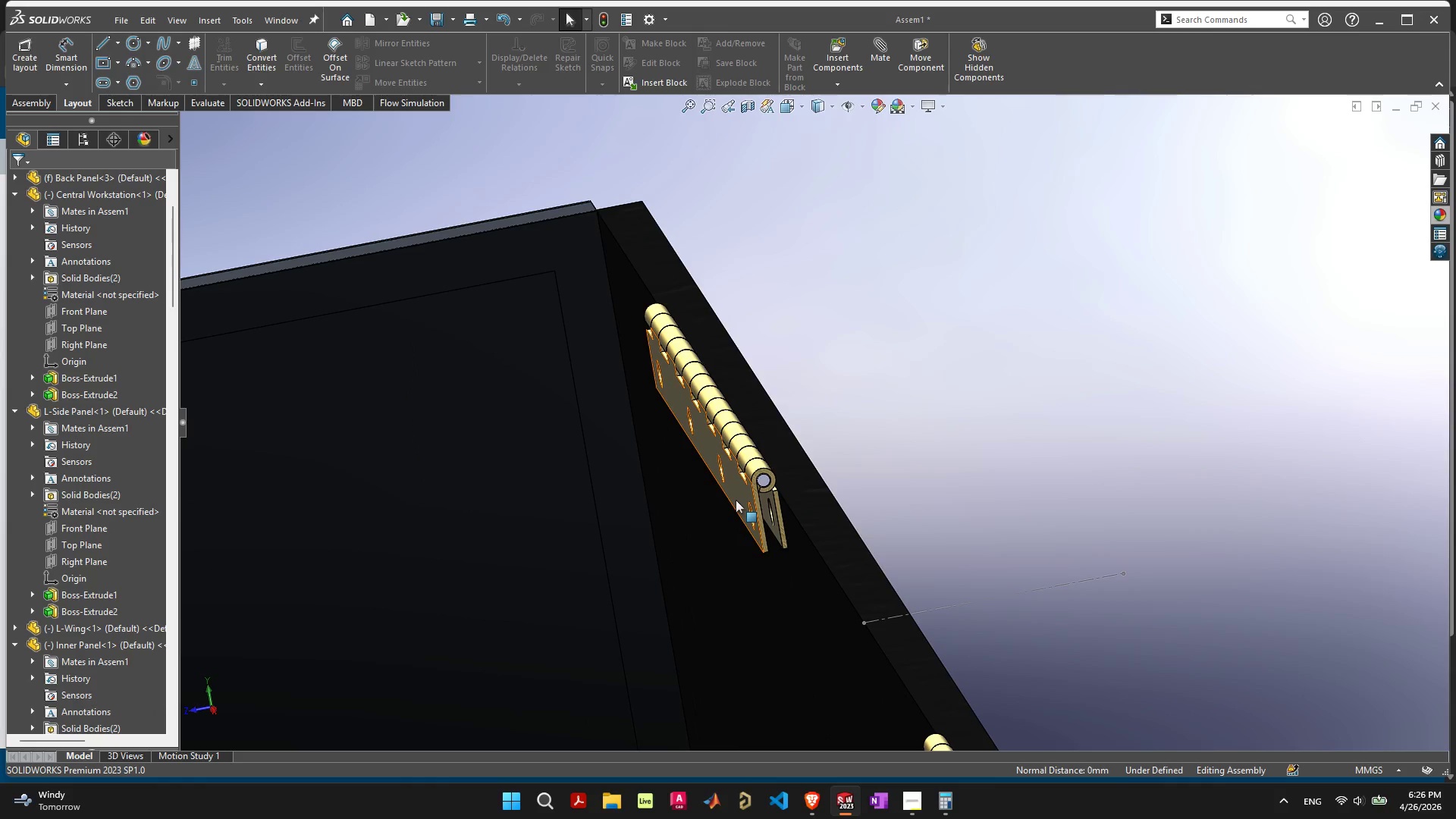 
left_click_drag(start_coordinate=[736, 499], to_coordinate=[744, 606])
 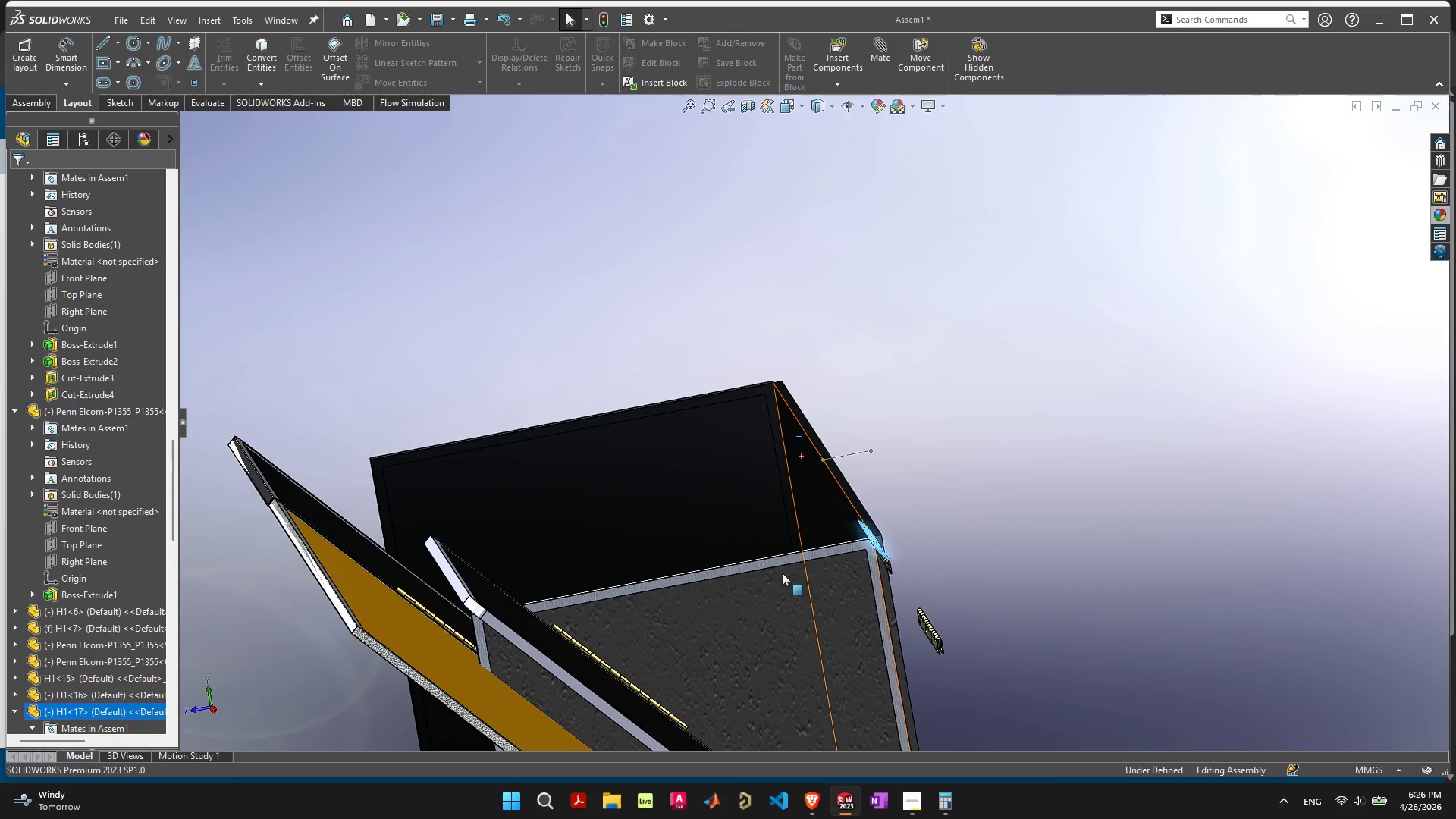 
scroll: coordinate [780, 570], scroll_direction: down, amount: 8.0
 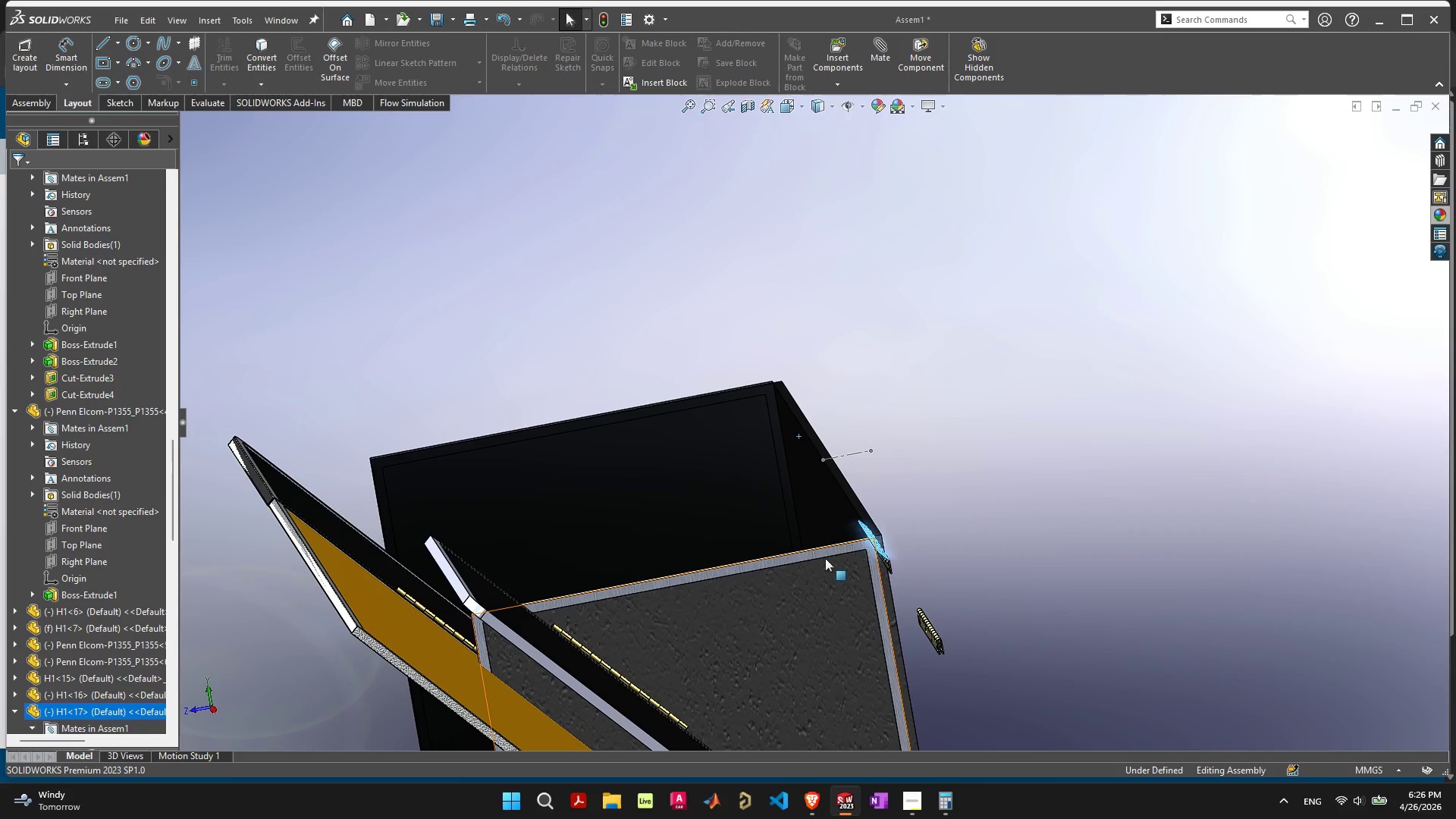 
key(Control+Z)
 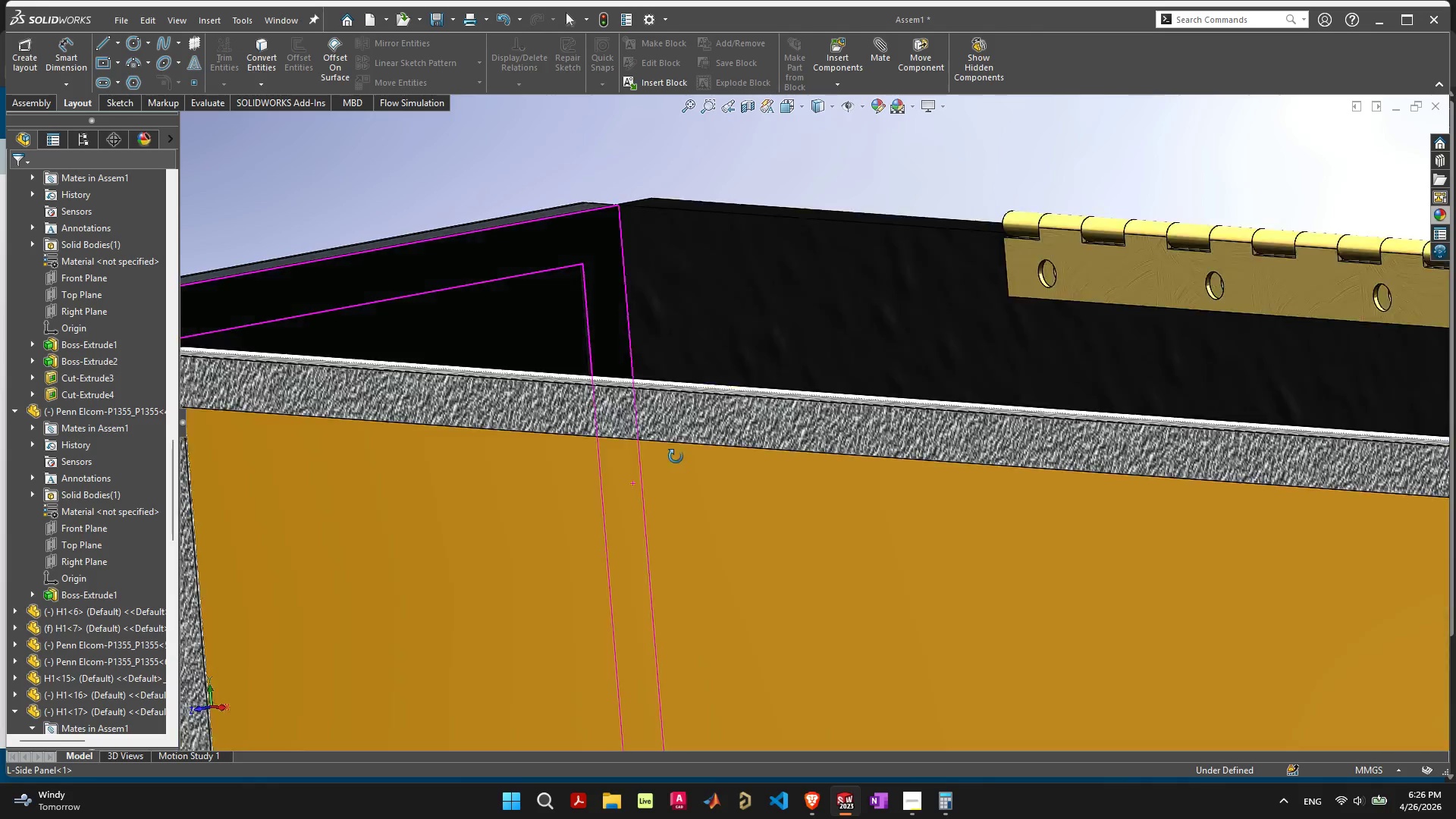 
scroll: coordinate [1015, 455], scroll_direction: down, amount: 14.0
 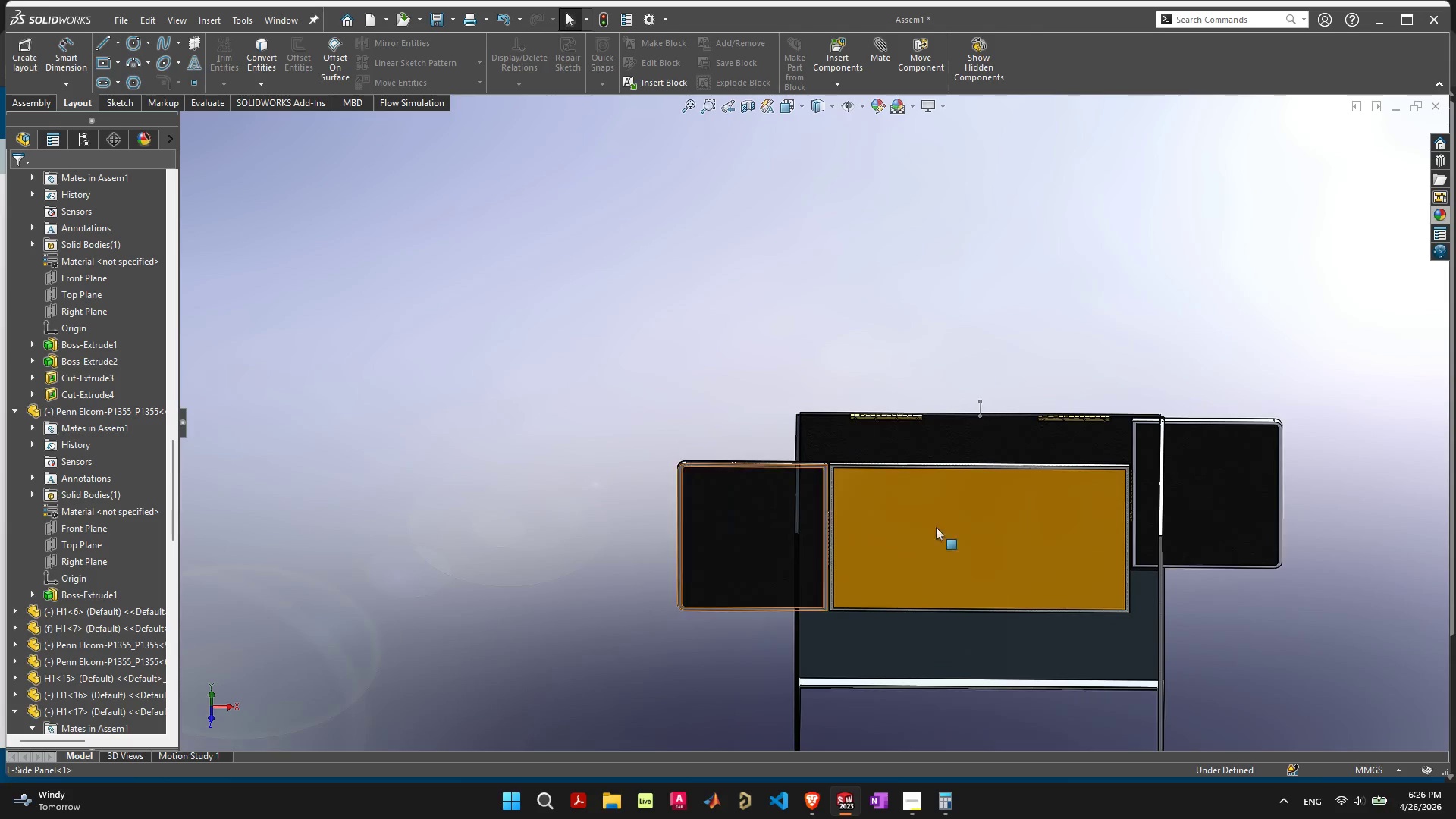 
scroll: coordinate [973, 413], scroll_direction: up, amount: 6.0
 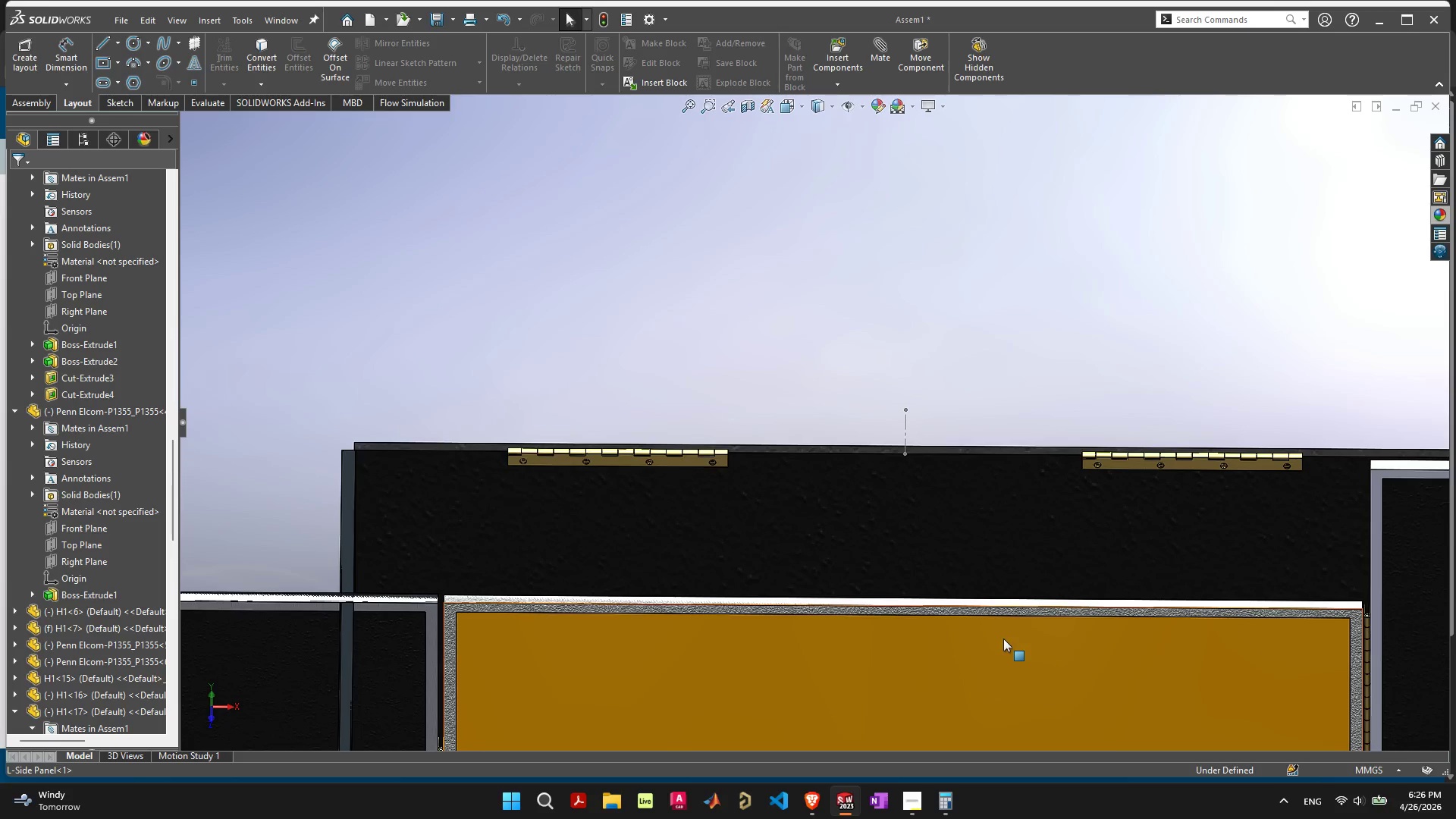 
left_click([1131, 461])
 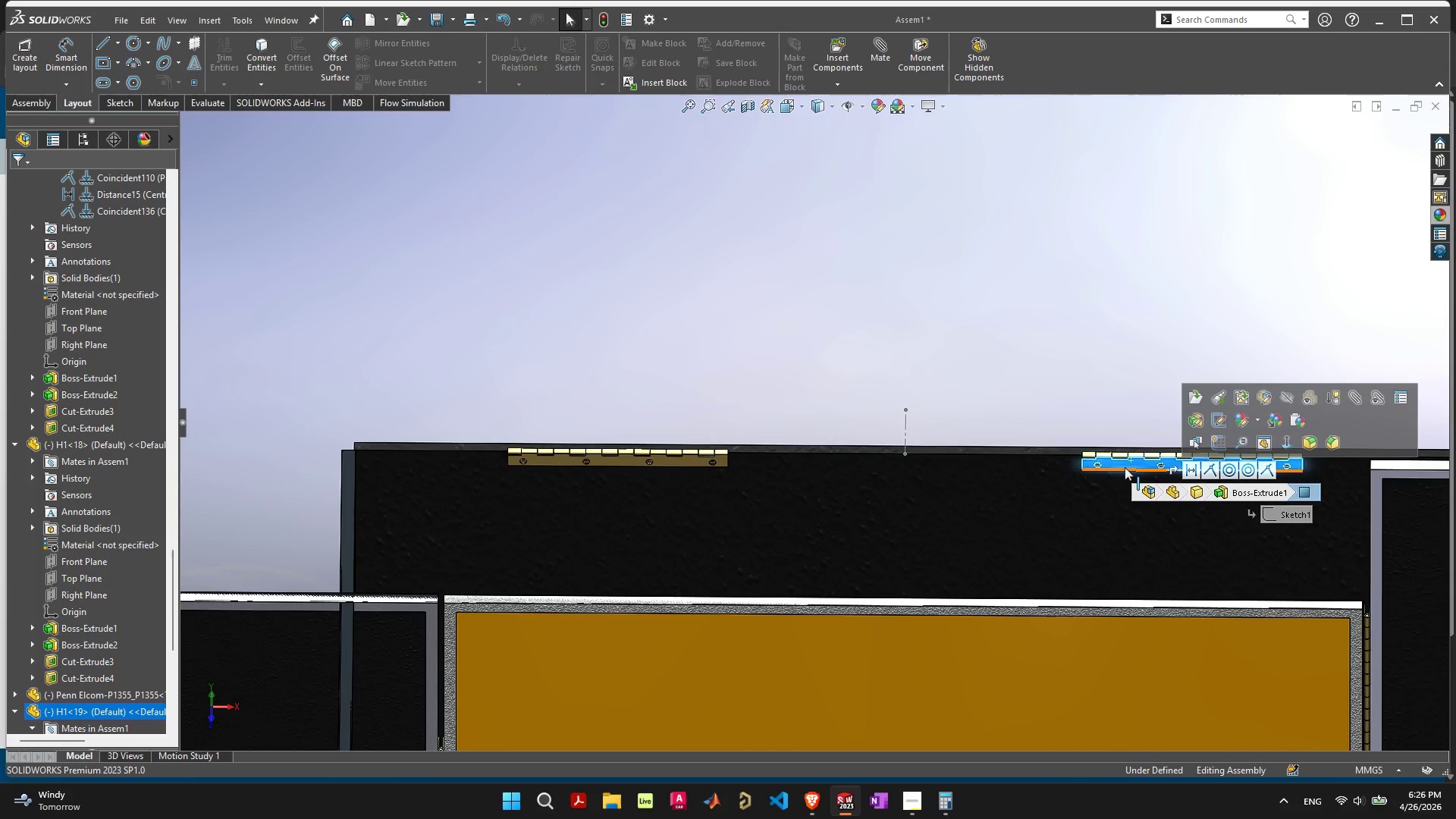 
key(Delete)
 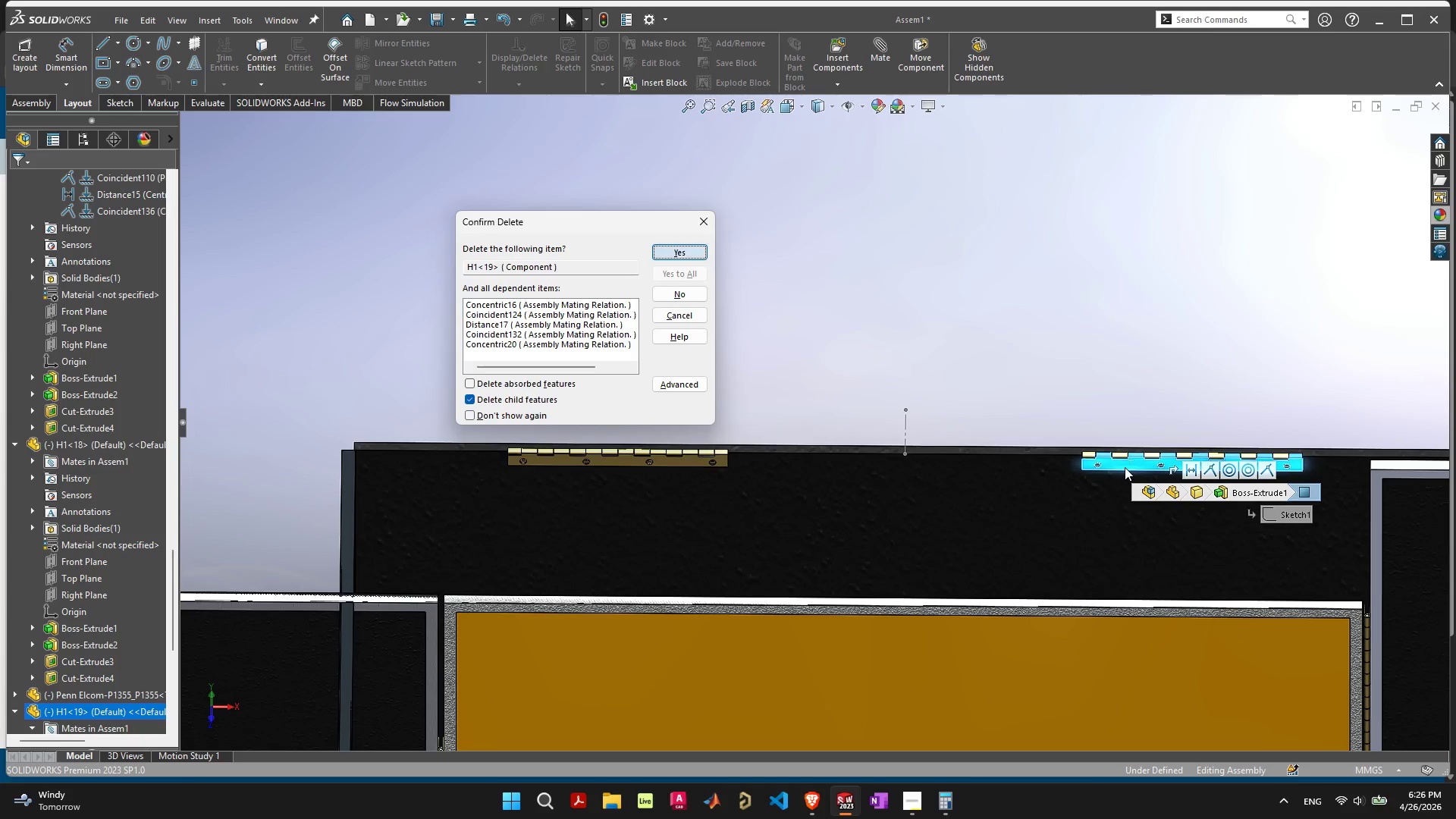 
key(Space)
 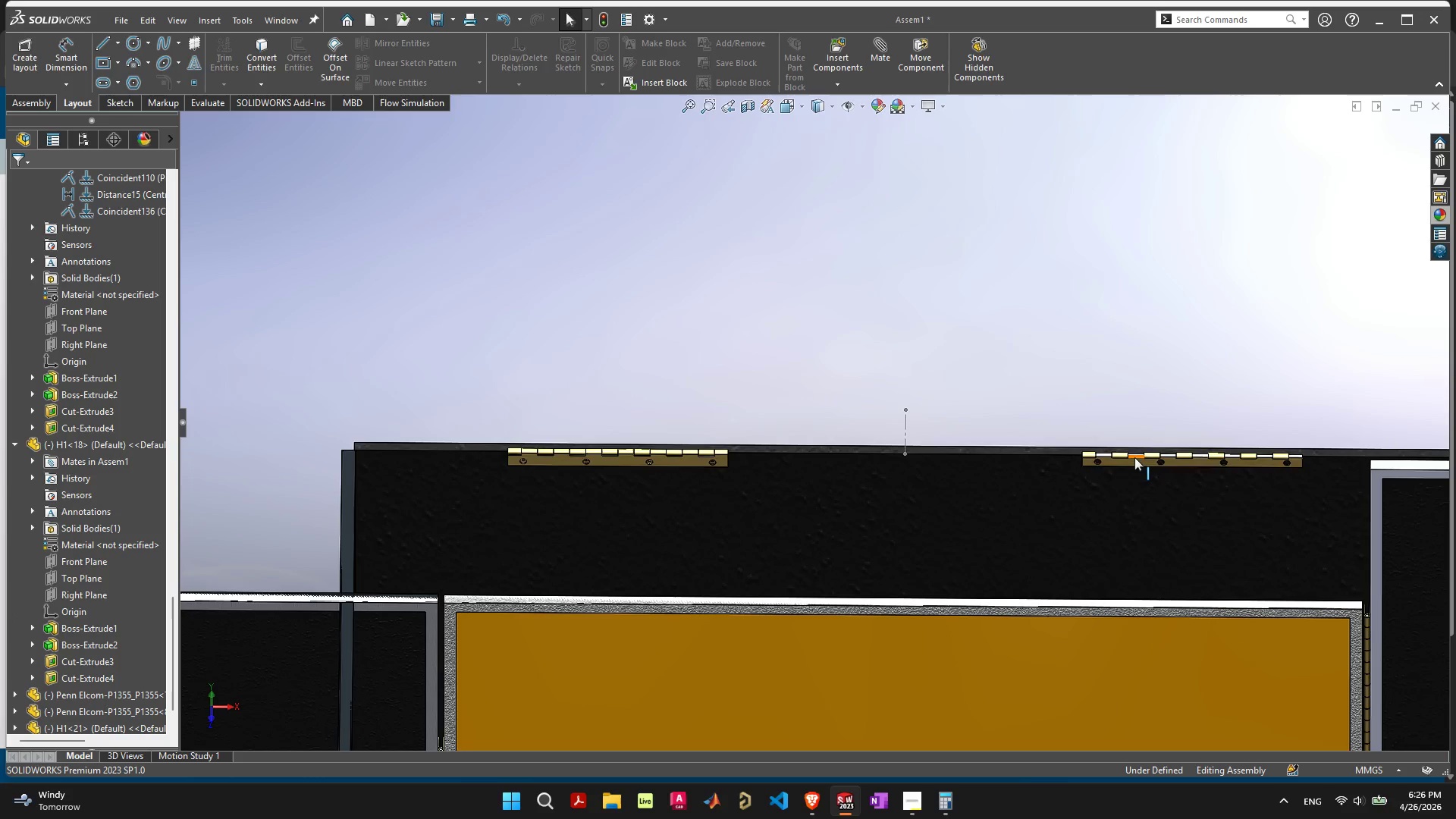 
left_click([1137, 460])
 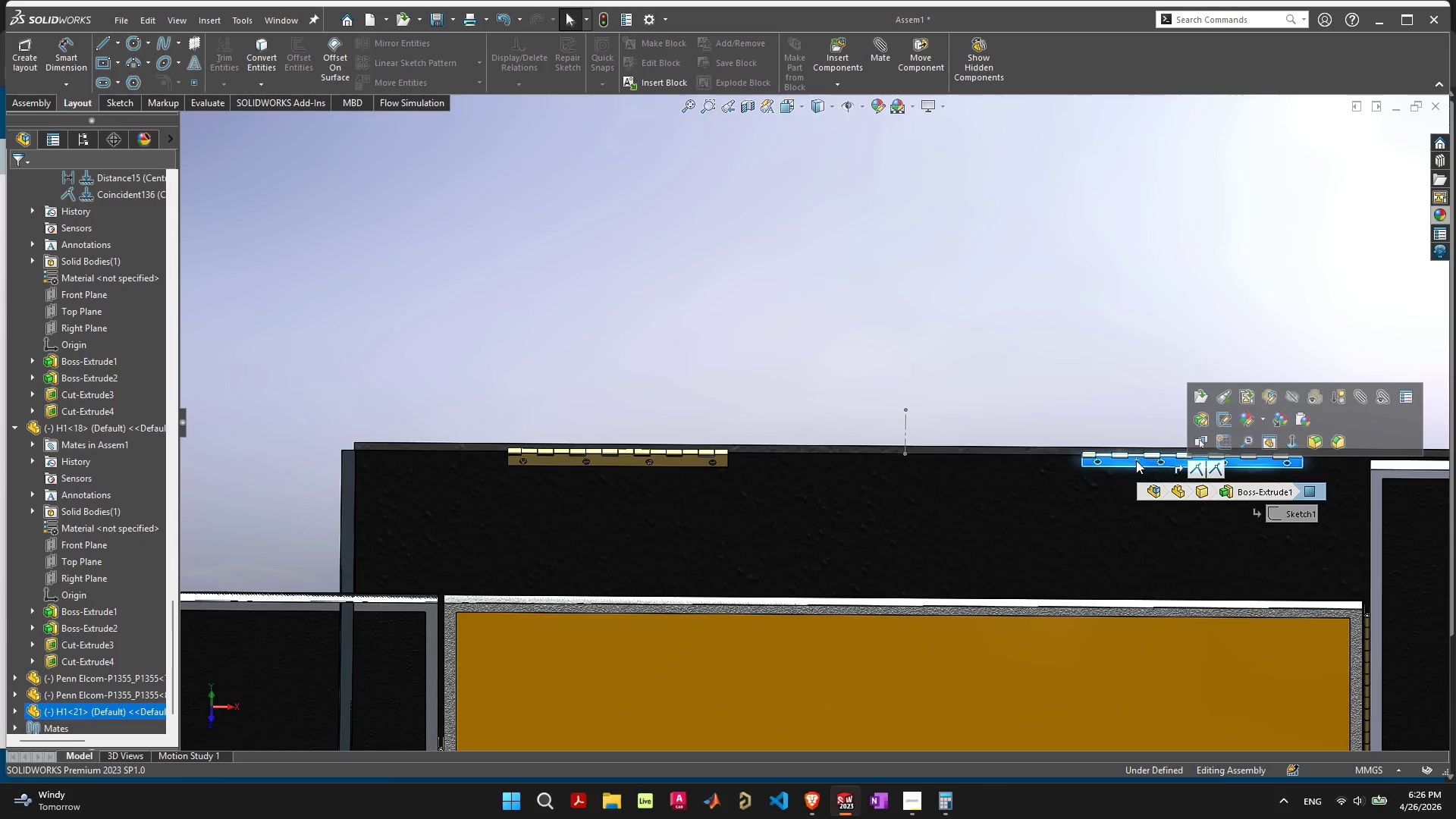 
key(Delete)
 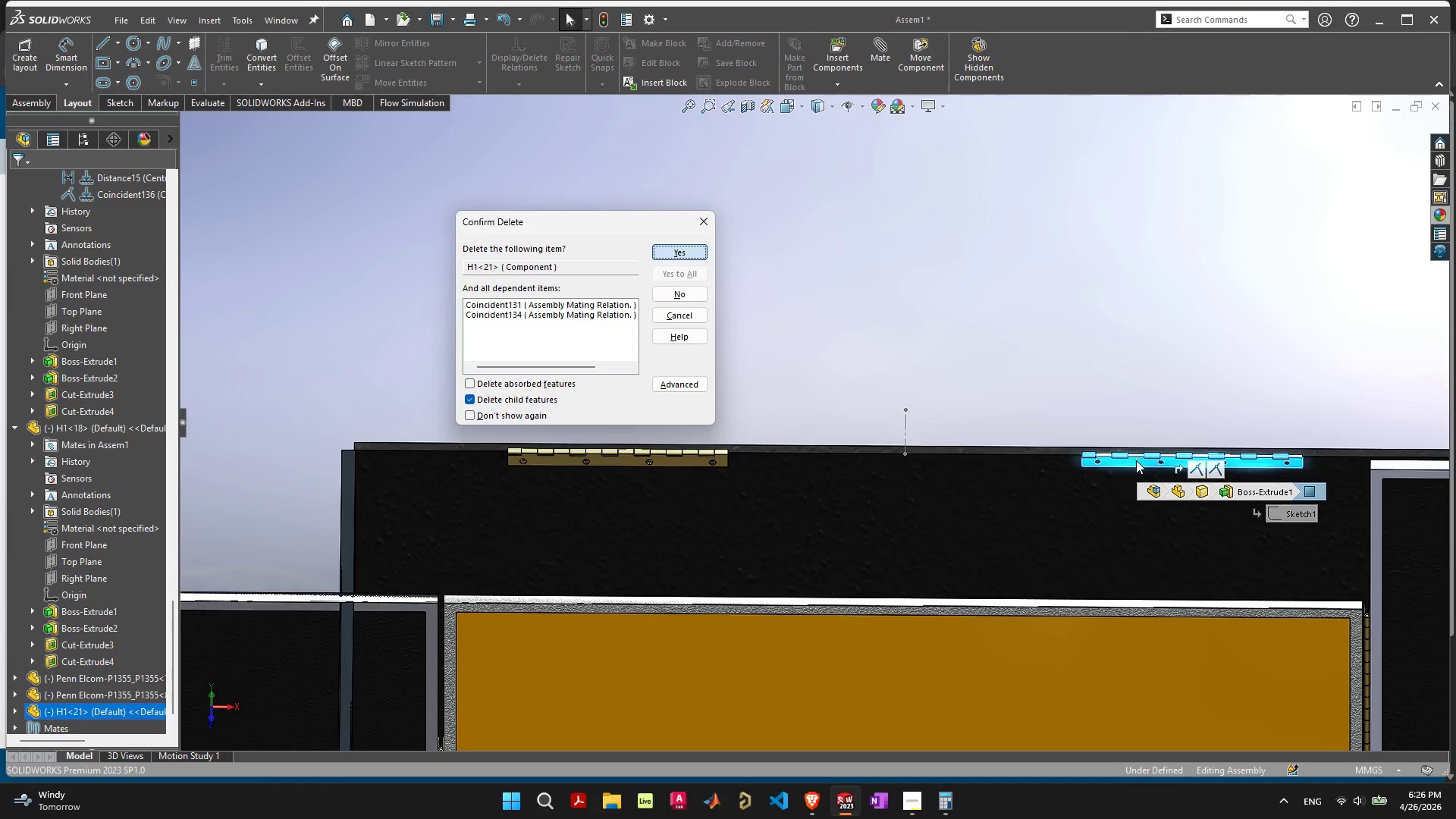 
key(Space)
 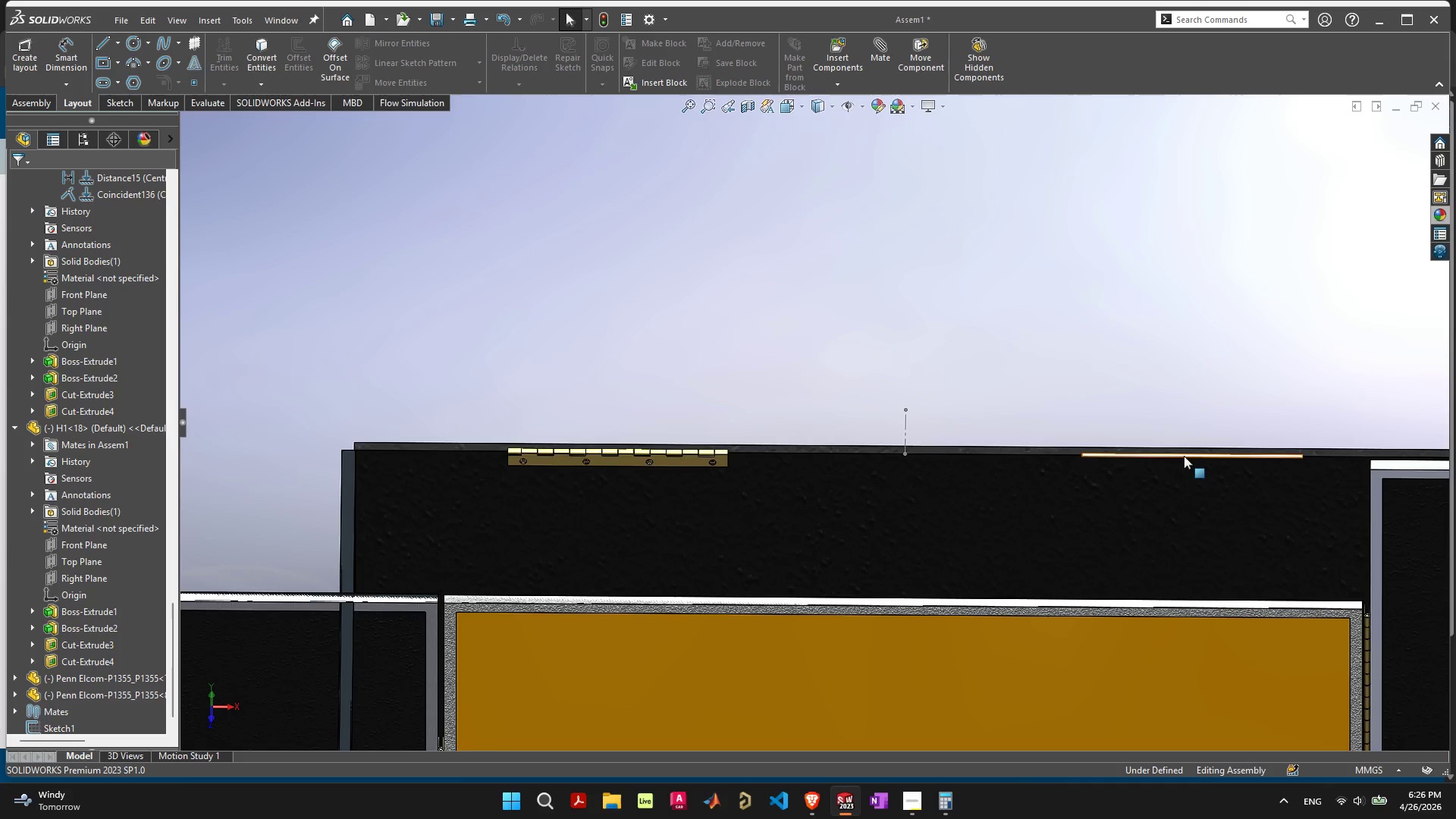 
left_click([1184, 456])
 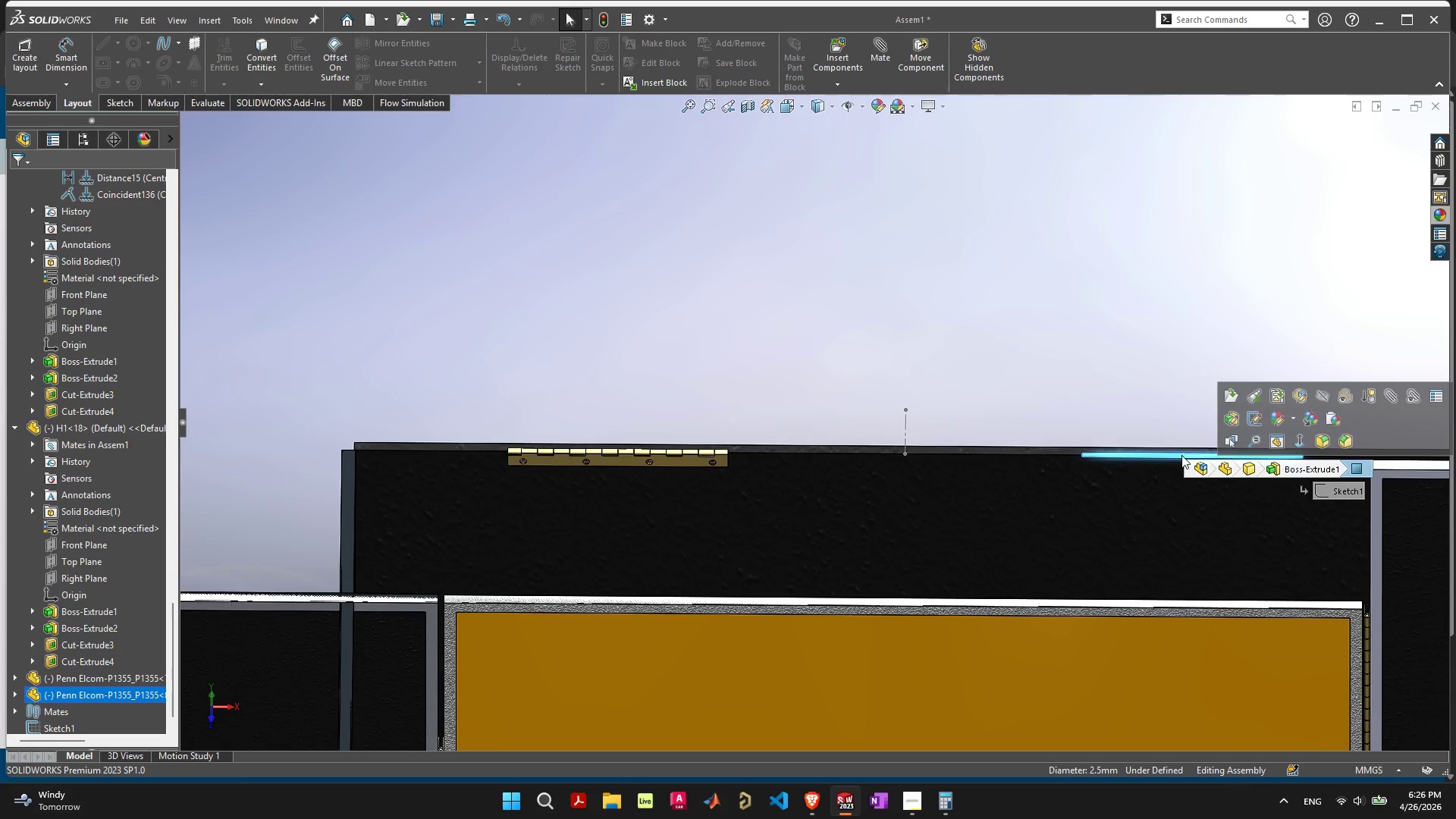 
key(Delete)
 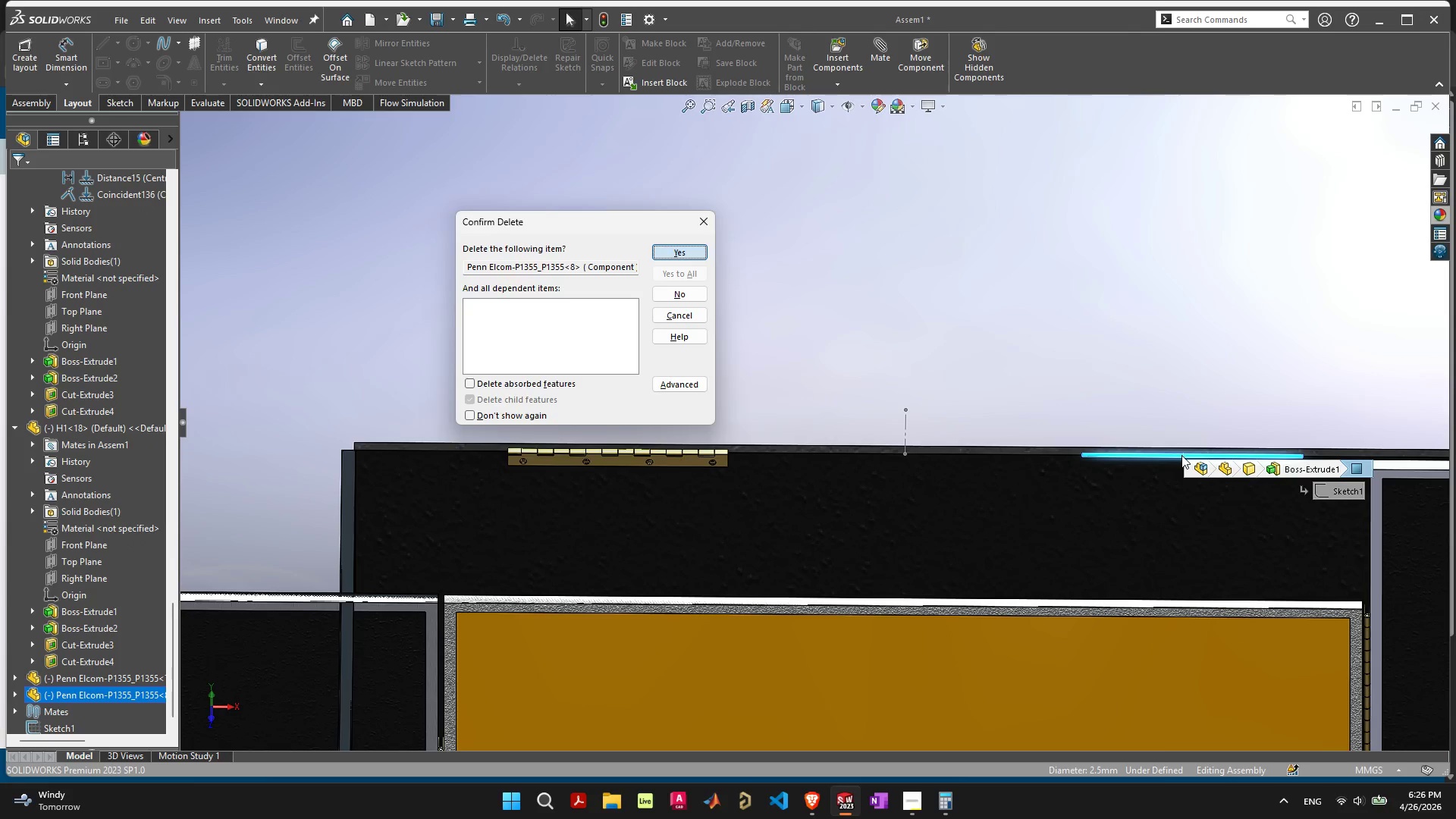 
key(Space)
 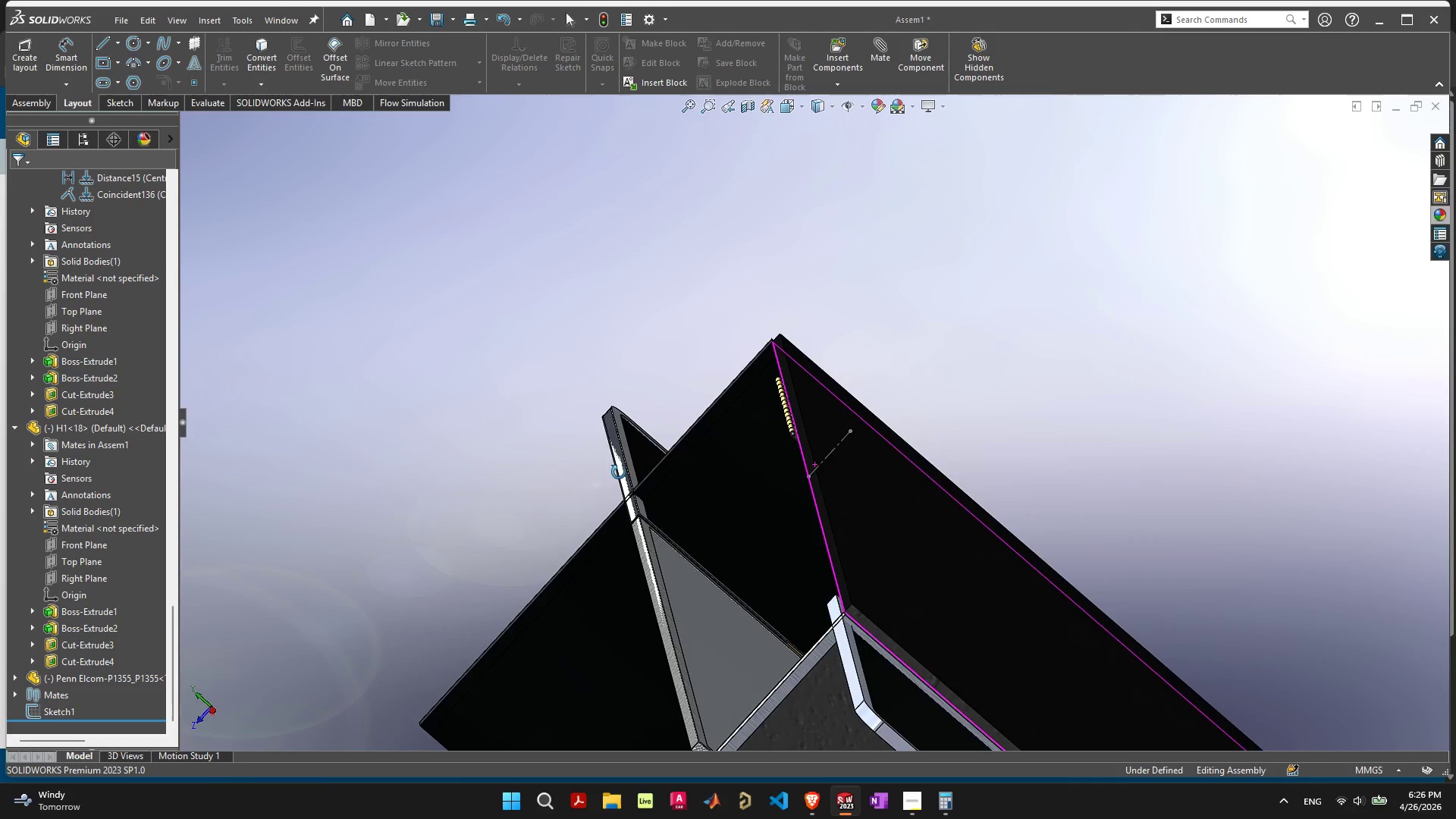 
scroll: coordinate [789, 442], scroll_direction: up, amount: 5.0
 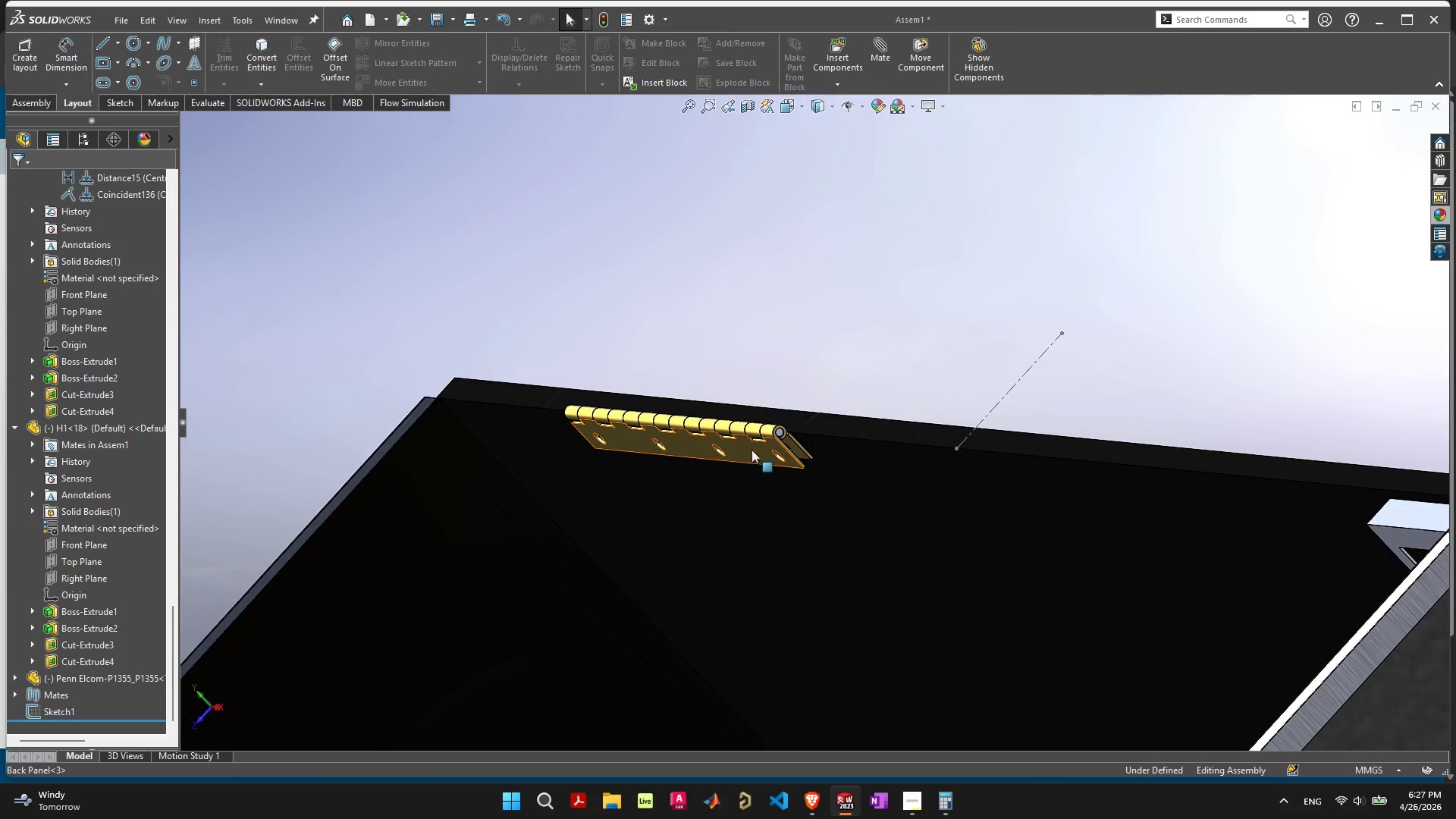 
left_click_drag(start_coordinate=[753, 449], to_coordinate=[1356, 566])
 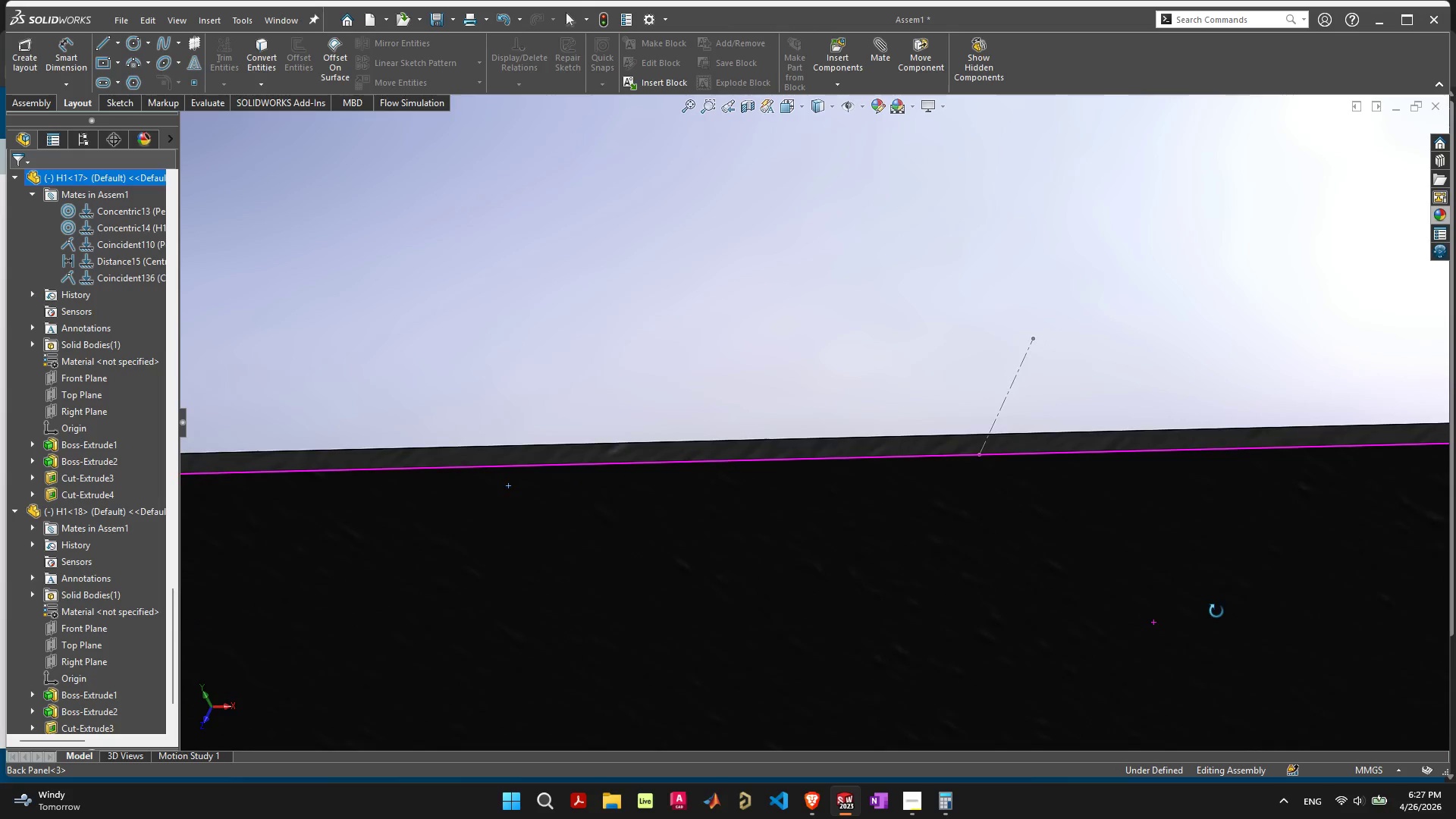 
scroll: coordinate [1269, 604], scroll_direction: down, amount: 7.0
 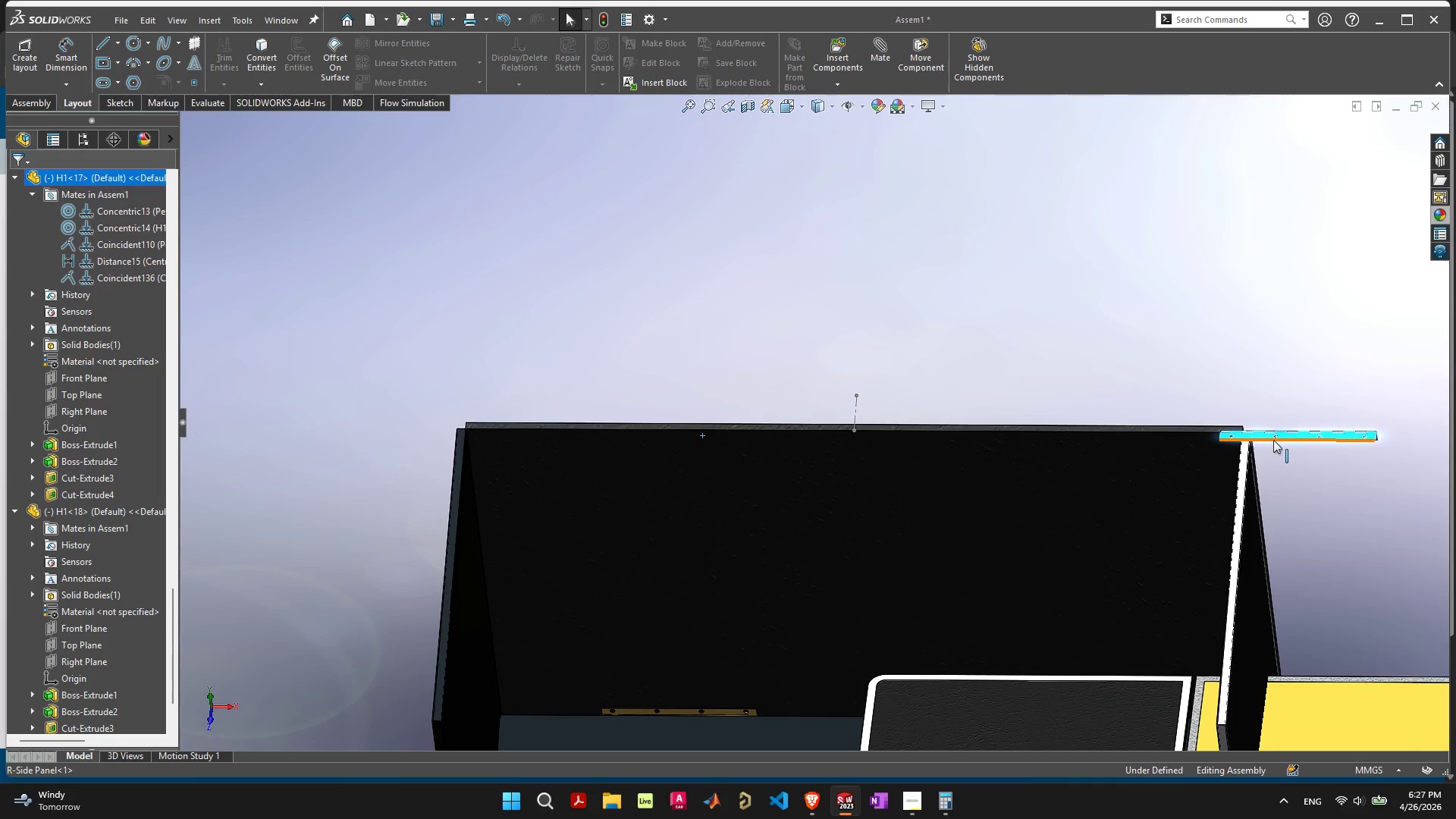 
left_click_drag(start_coordinate=[1260, 433], to_coordinate=[1262, 447])
 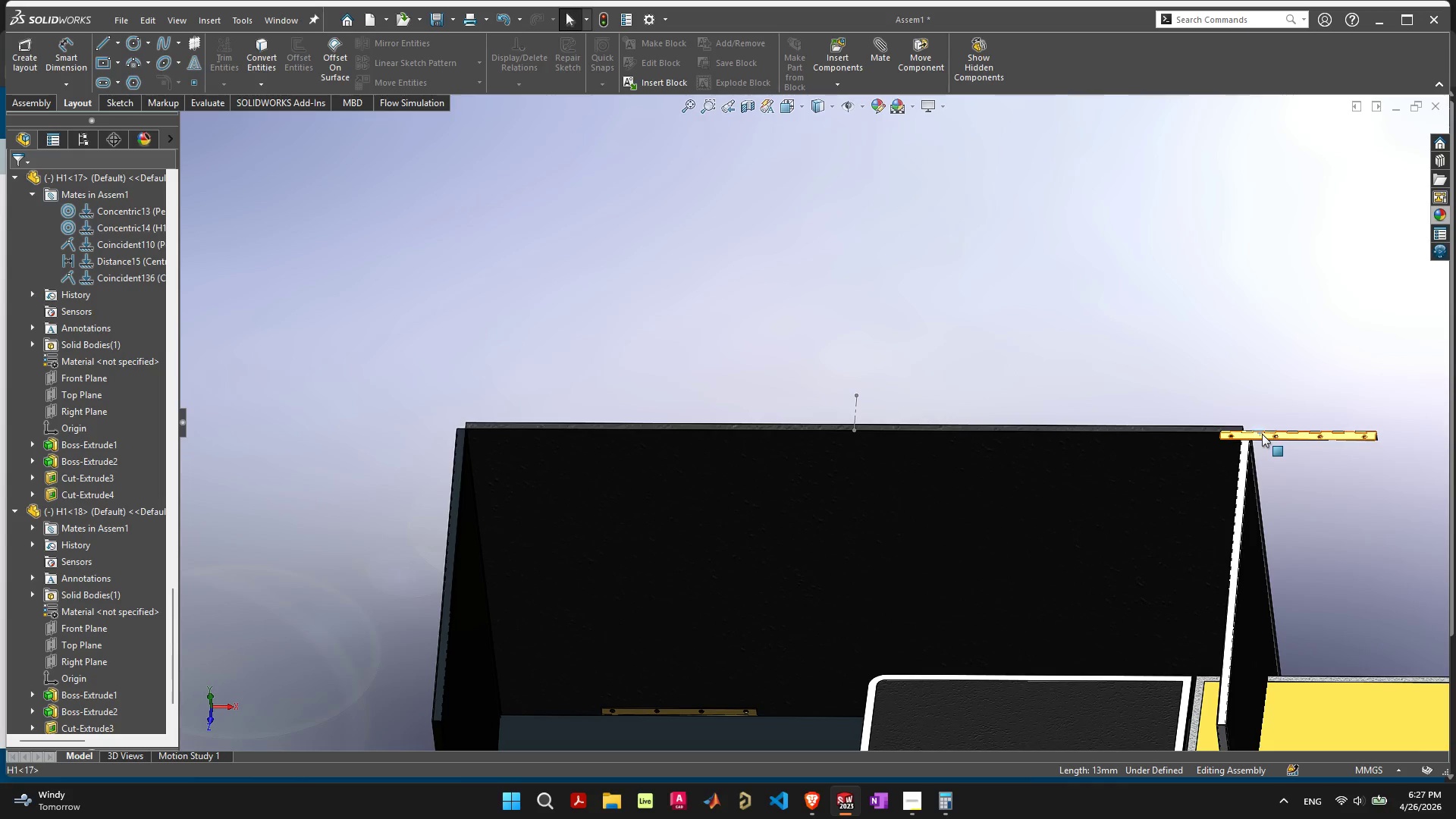 
left_click_drag(start_coordinate=[1262, 434], to_coordinate=[1269, 438])
 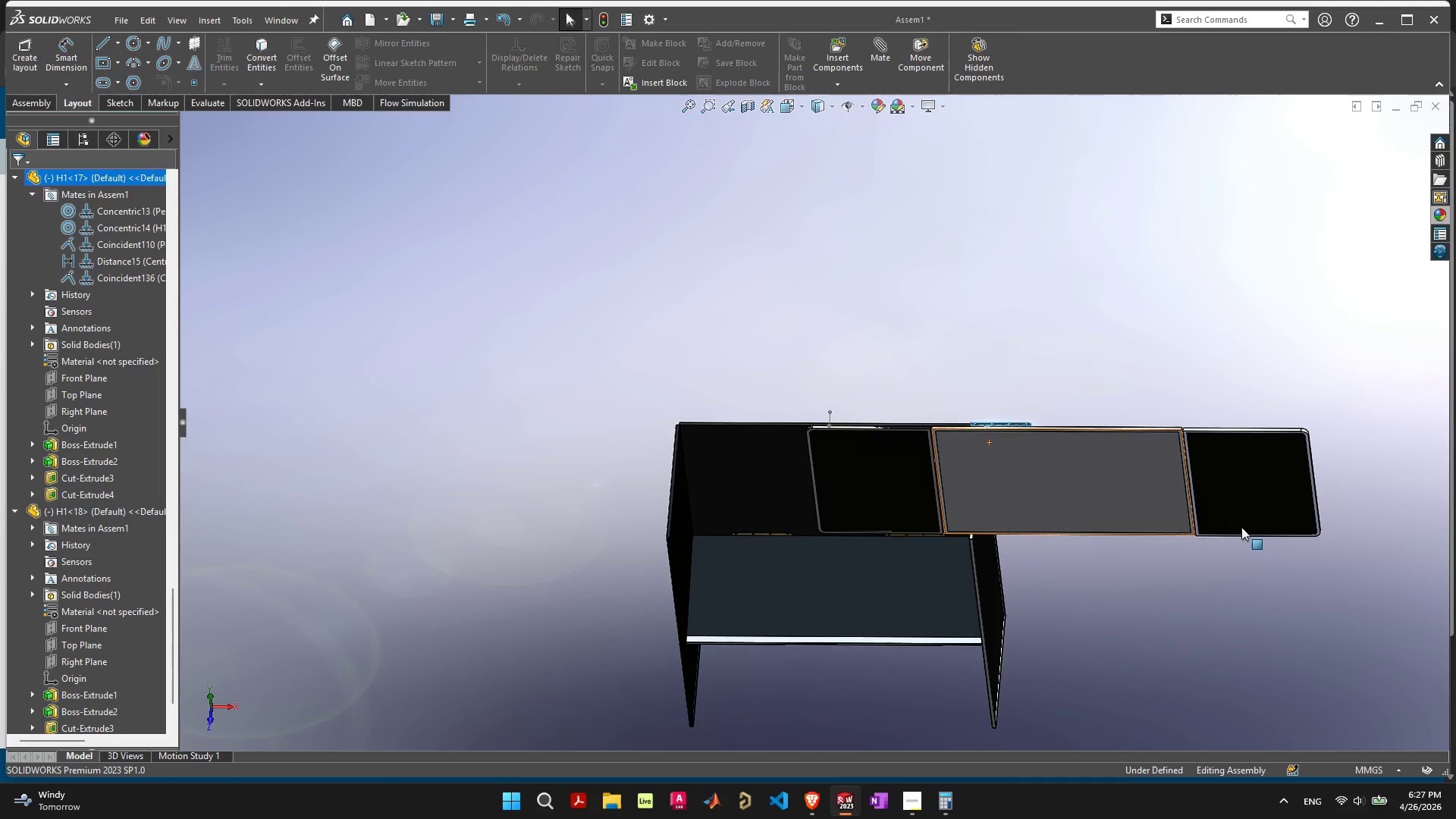 
scroll: coordinate [1231, 532], scroll_direction: down, amount: 5.0
 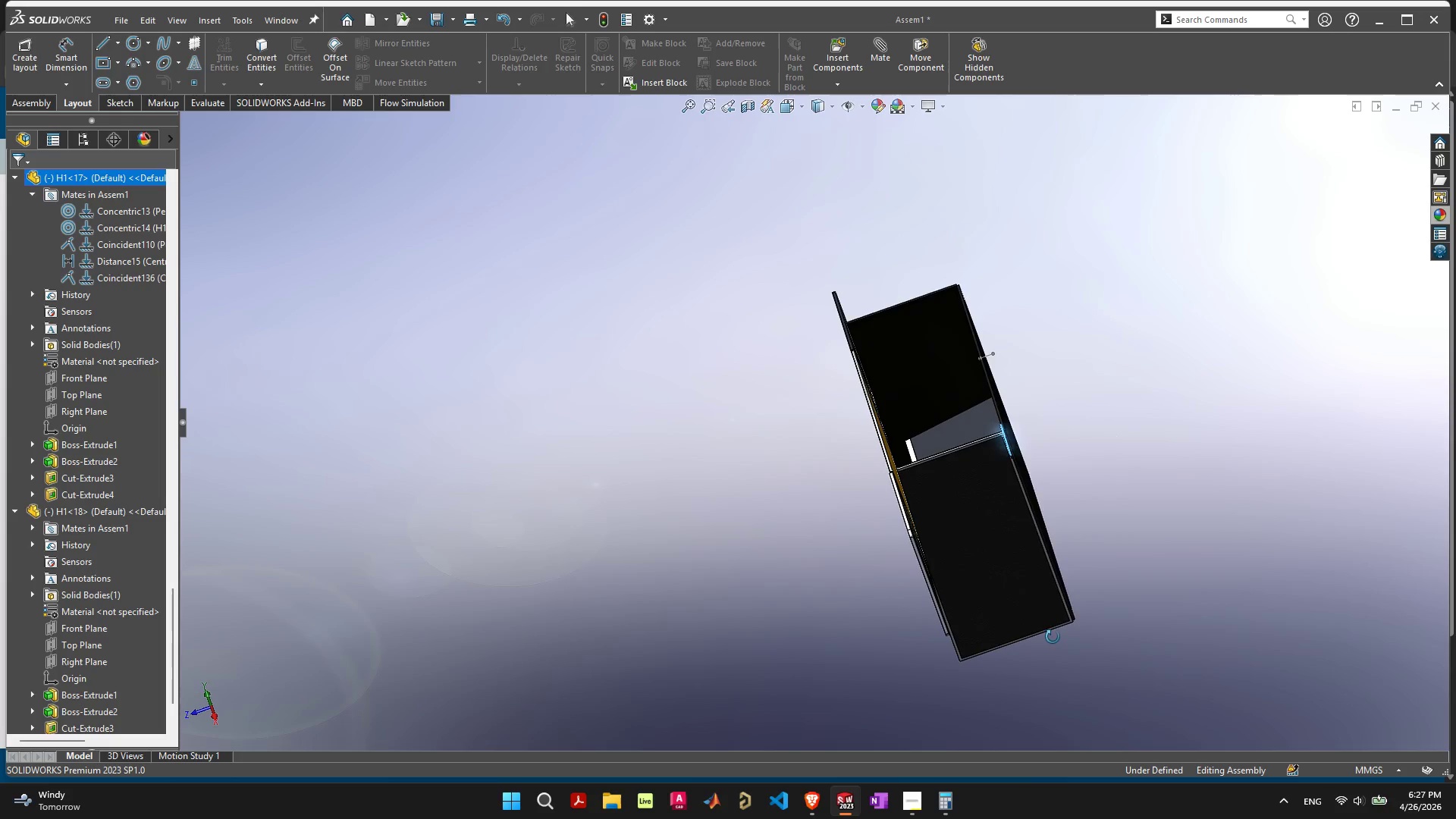 
scroll: coordinate [904, 520], scroll_direction: up, amount: 9.0
 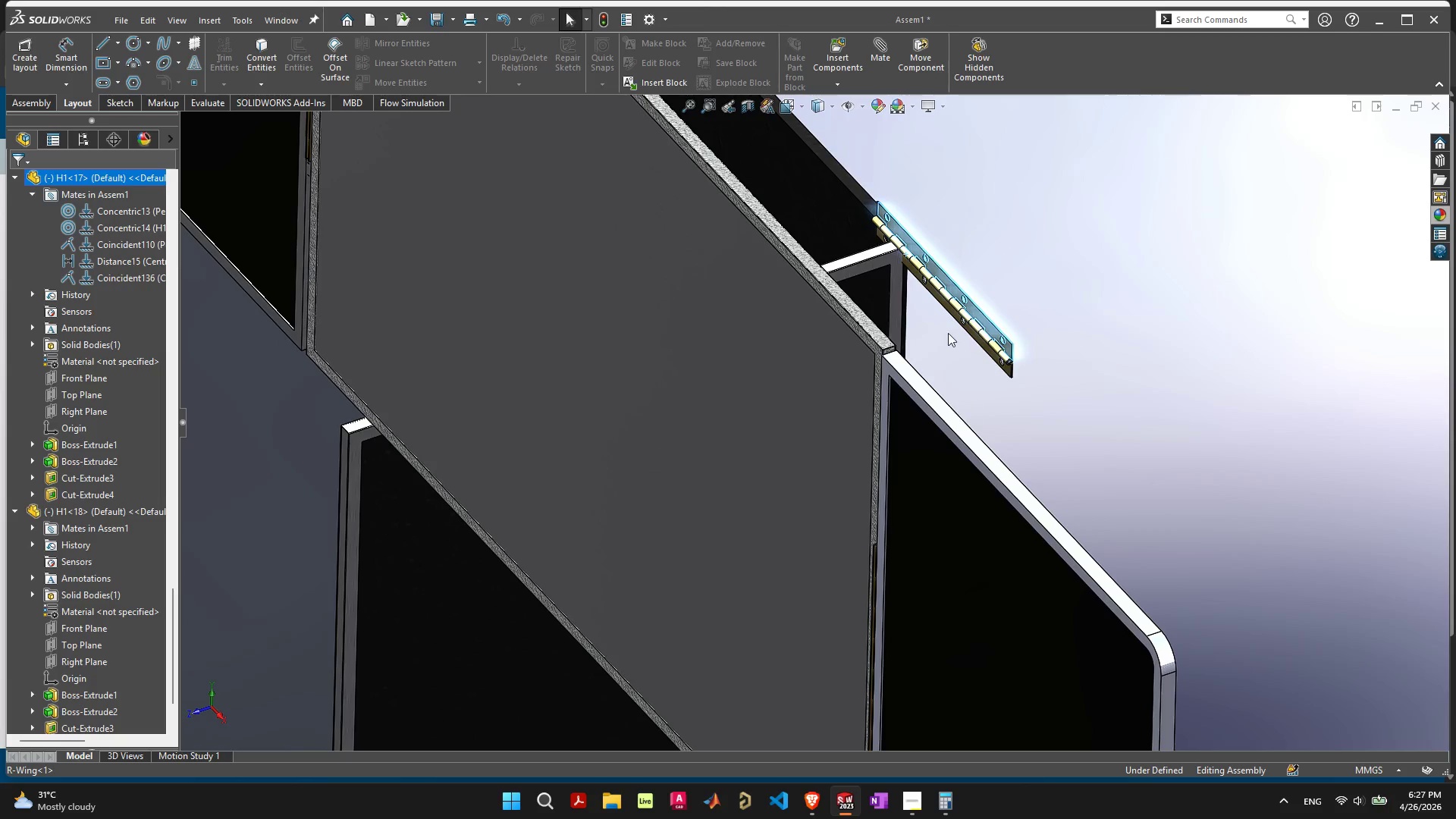 
left_click_drag(start_coordinate=[952, 284], to_coordinate=[916, 406])
 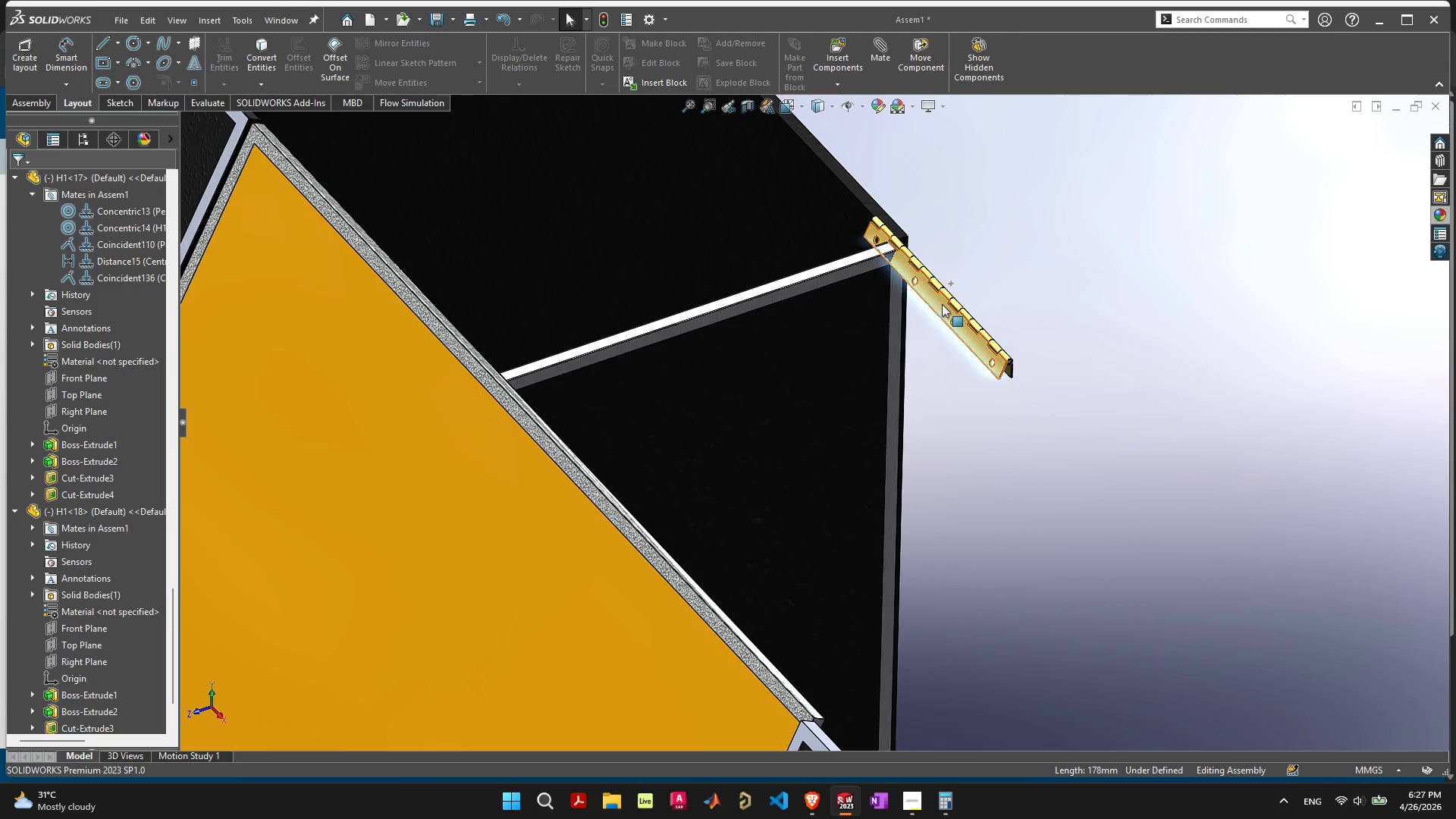 
left_click([942, 304])
 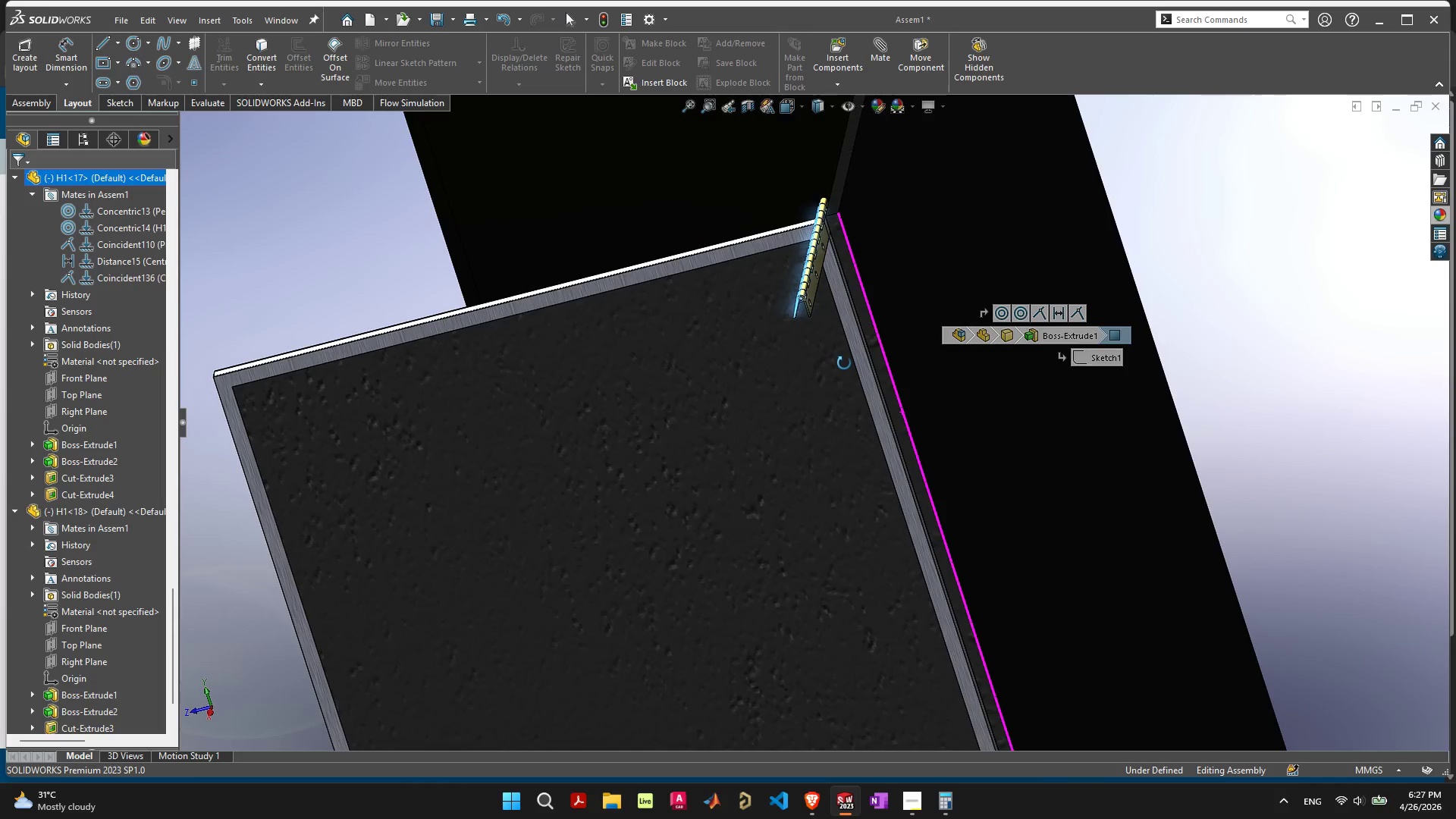 
scroll: coordinate [526, 427], scroll_direction: down, amount: 6.0
 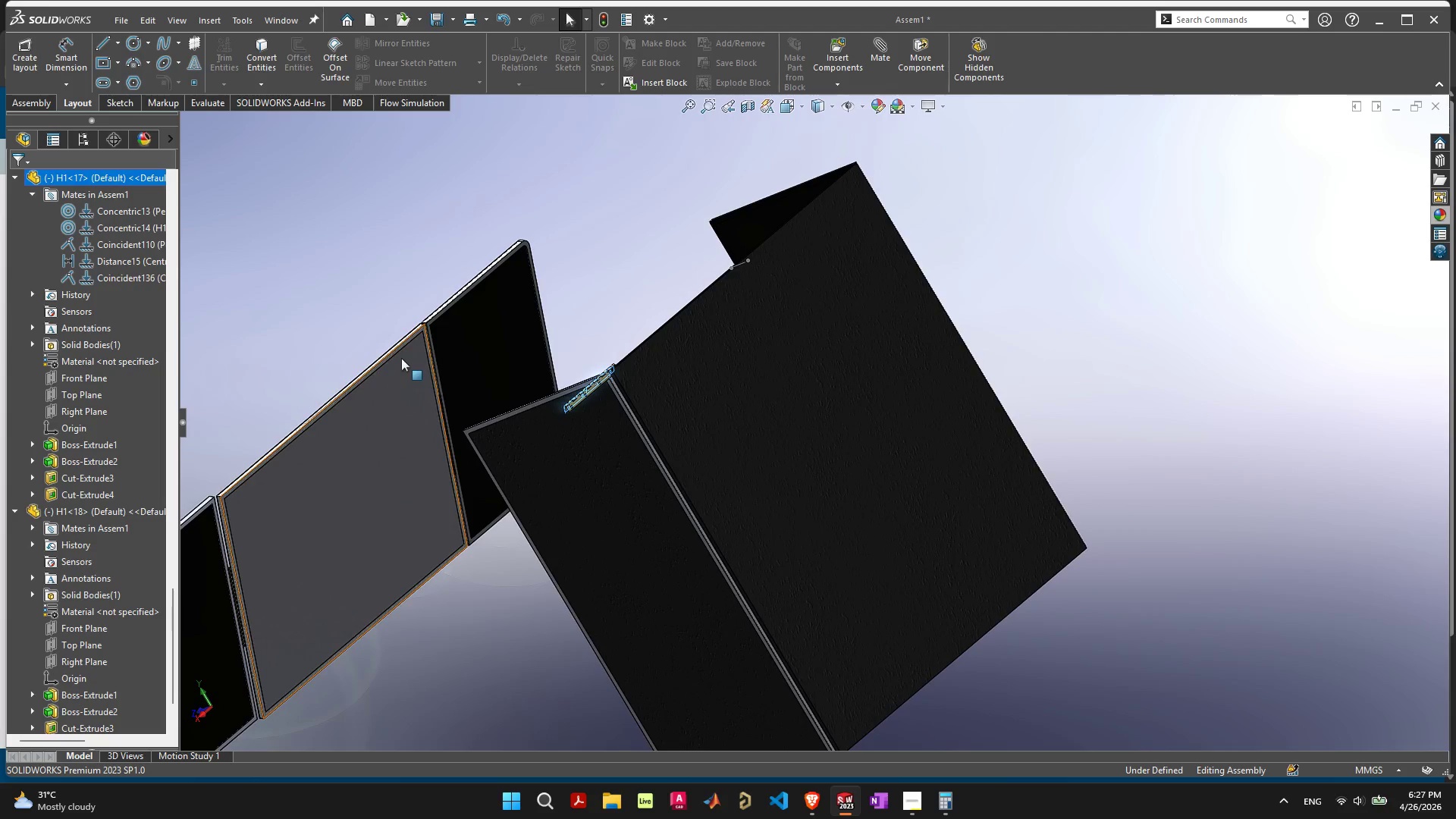 
hold_key(key=ShiftLeft, duration=0.36)
left_click([385, 359])
 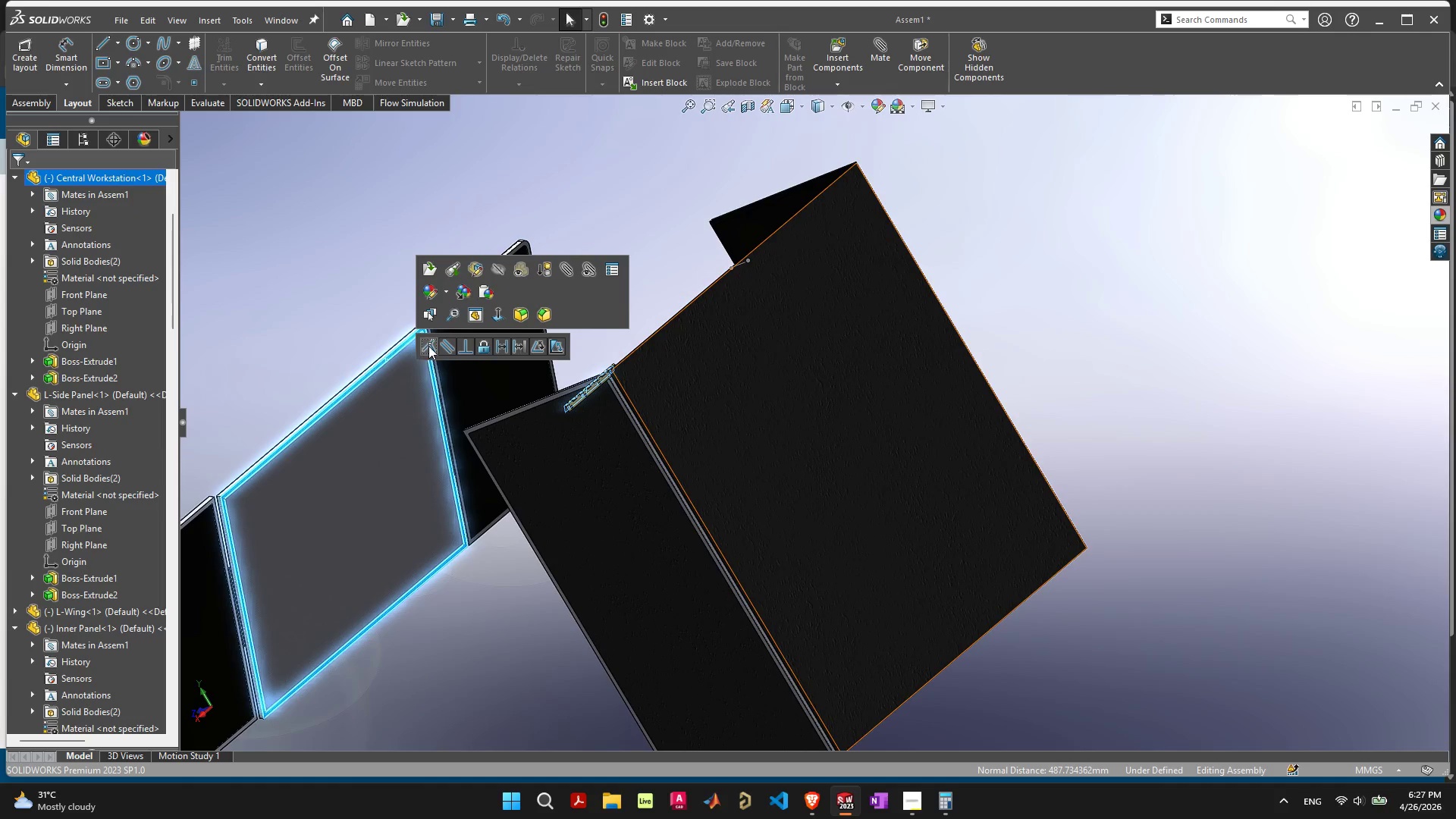 
left_click([430, 346])
 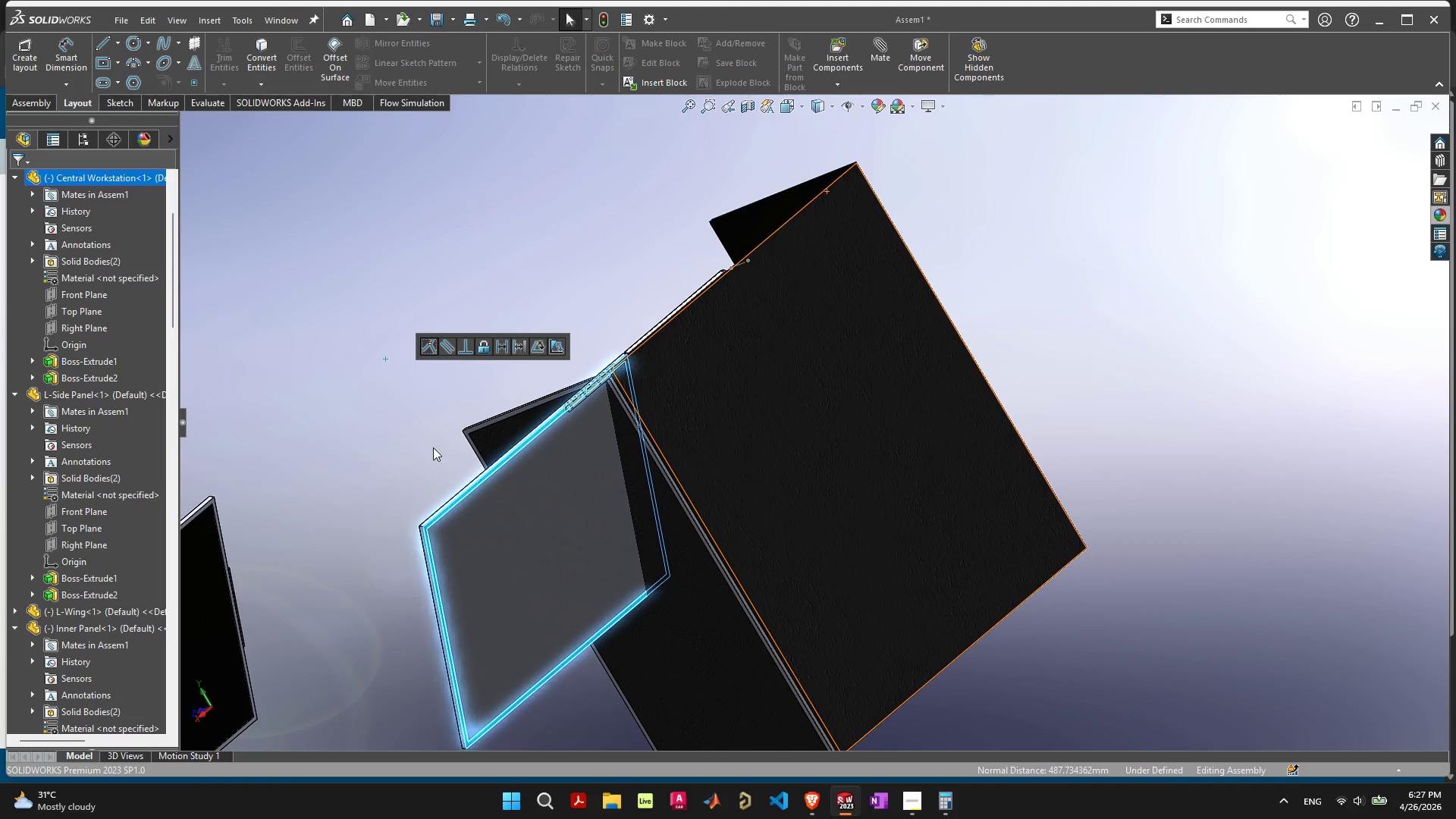 
scroll: coordinate [412, 472], scroll_direction: down, amount: 5.0
 